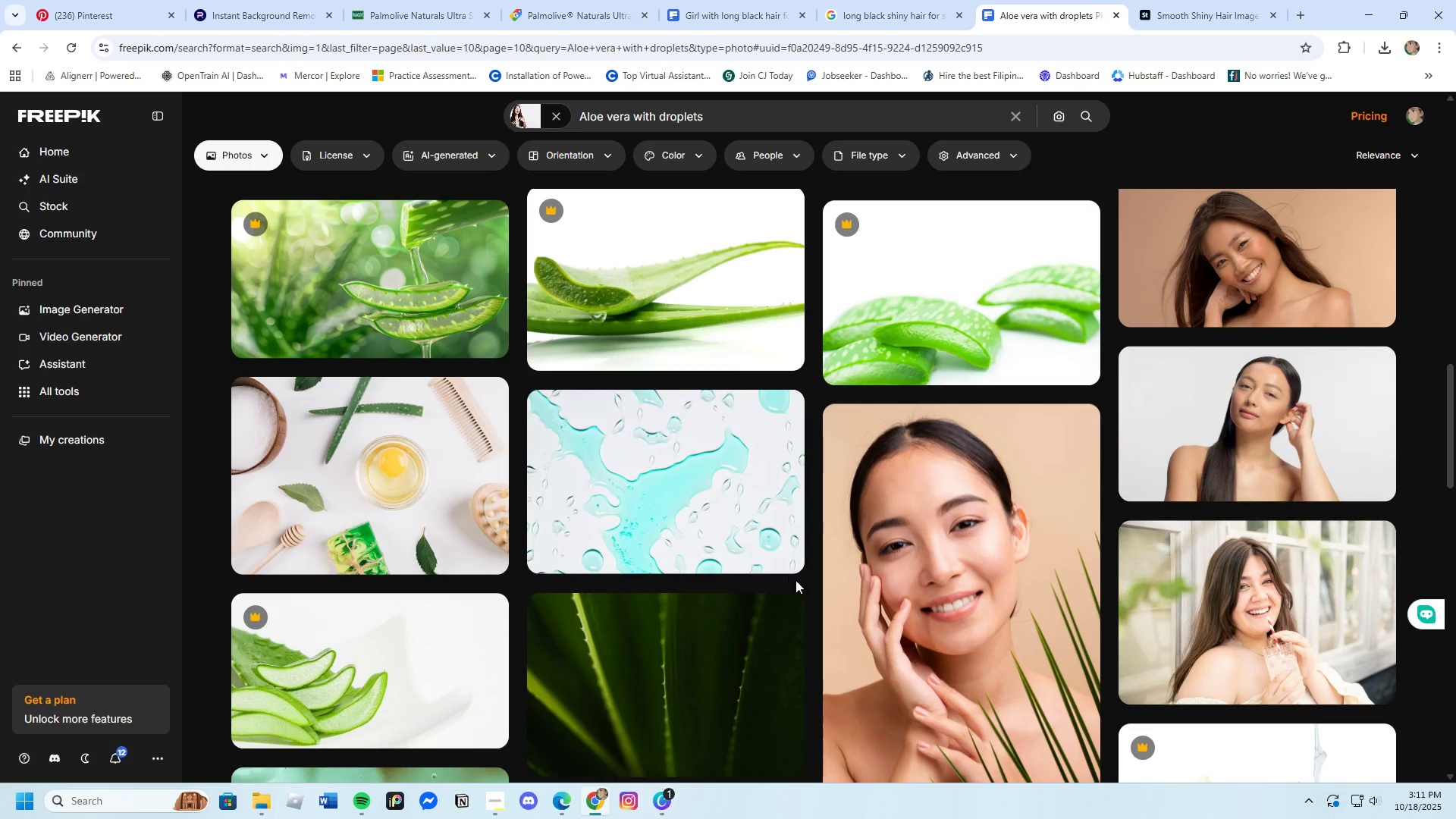 
scroll: coordinate [880, 620], scroll_direction: down, amount: 4.0
 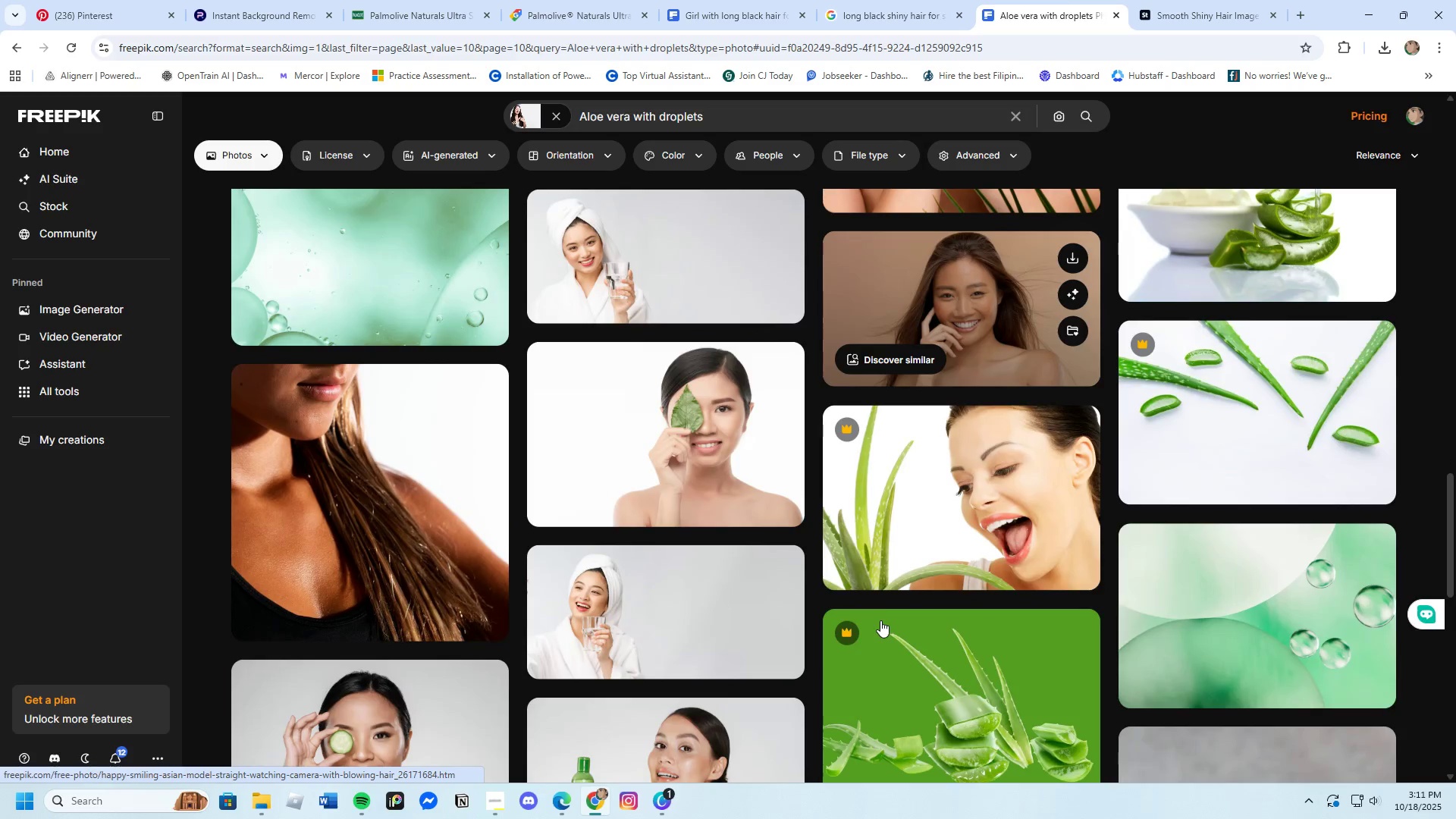 
scroll: coordinate [880, 620], scroll_direction: up, amount: 2.0
 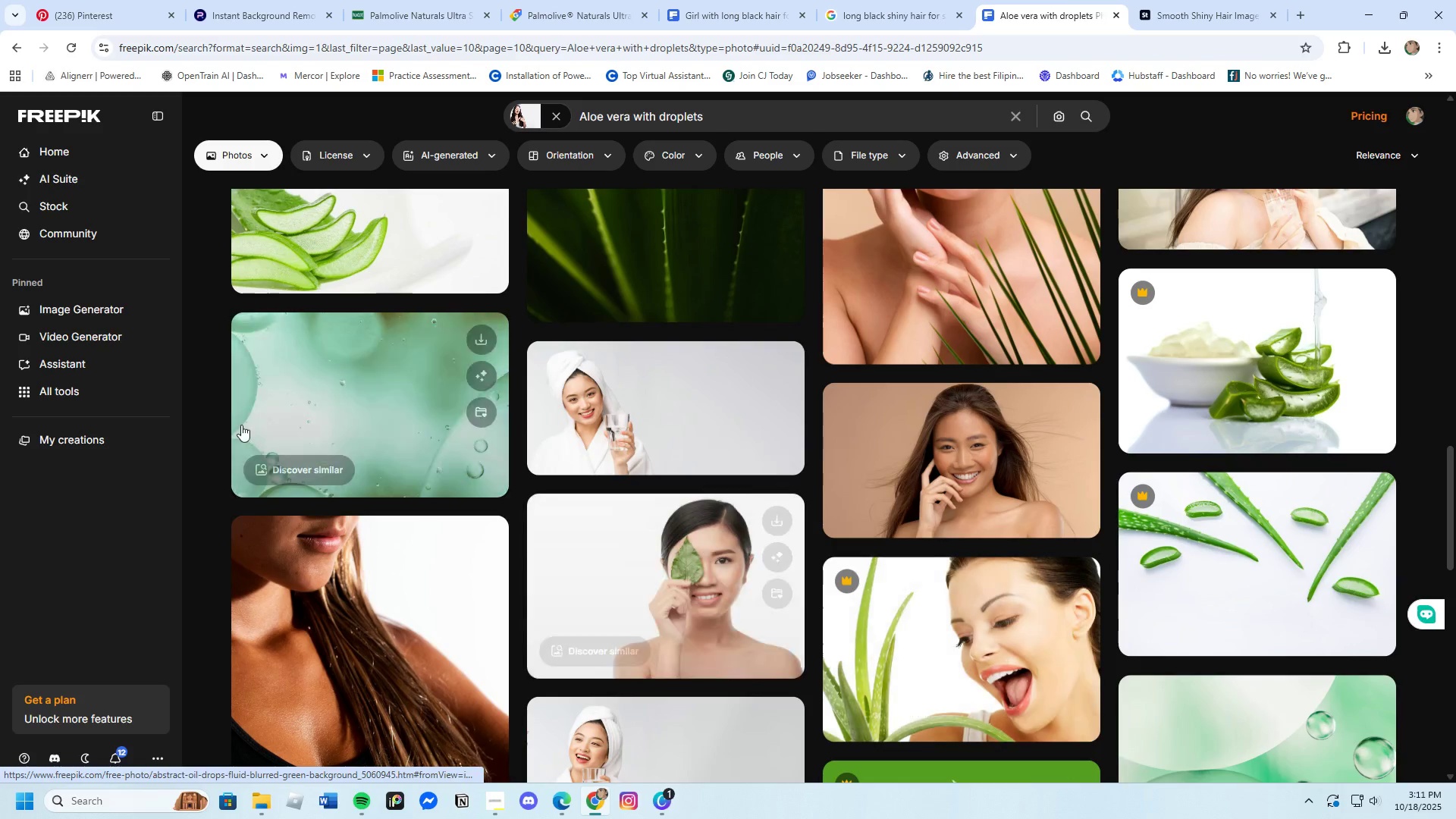 
left_click([241, 416])
 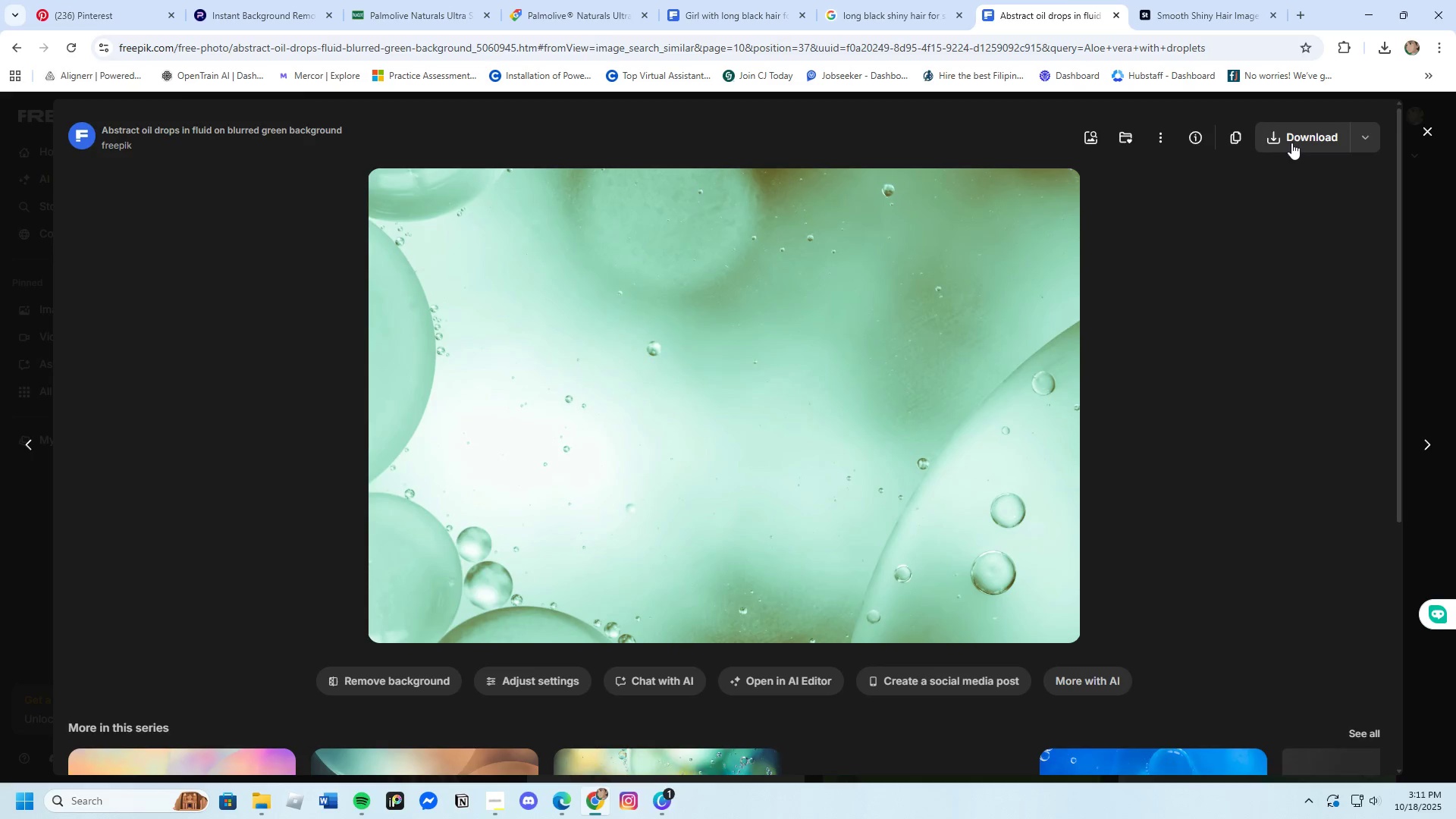 
left_click([1291, 143])
 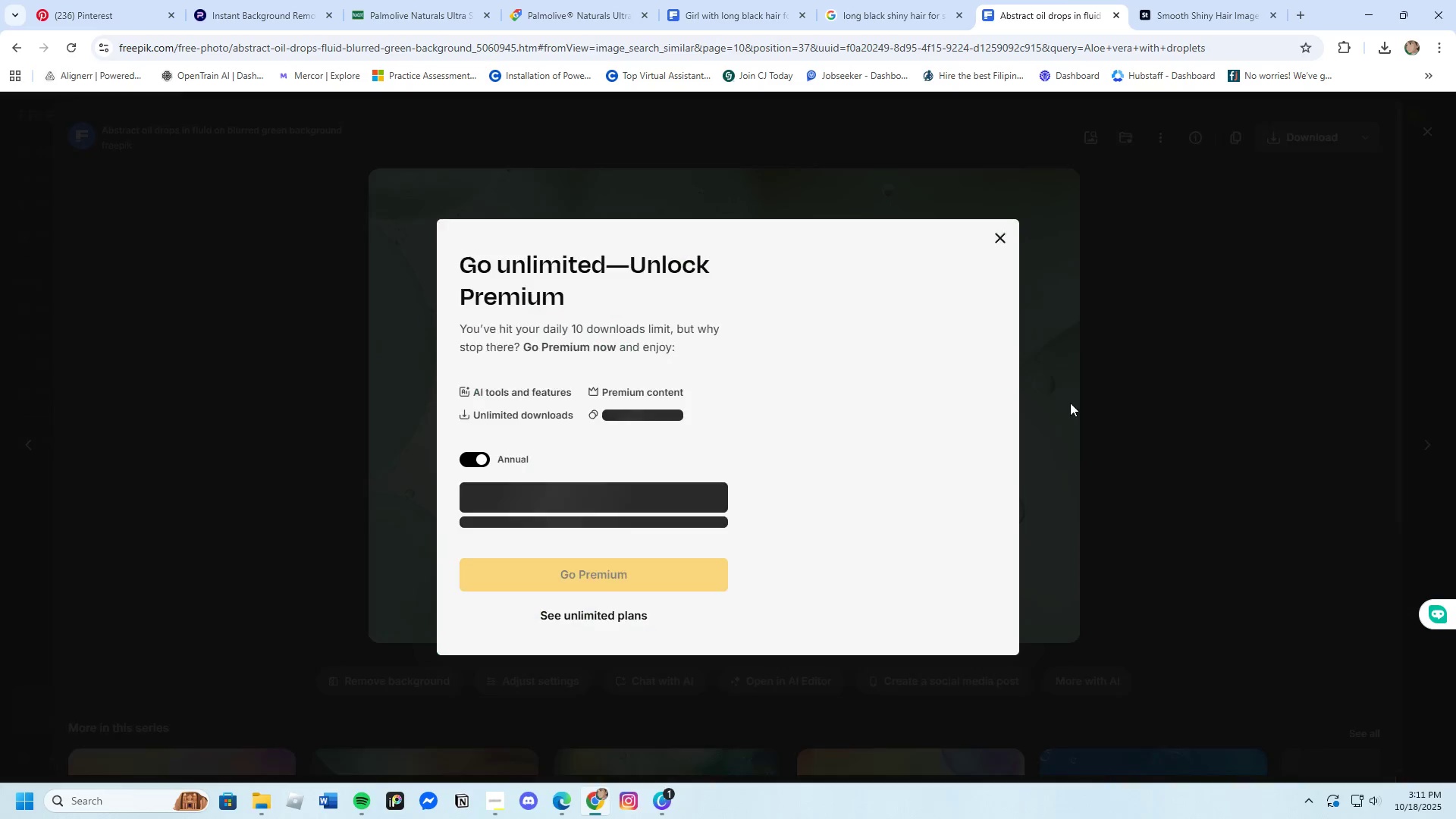 
scroll: coordinate [944, 553], scroll_direction: down, amount: 4.0
 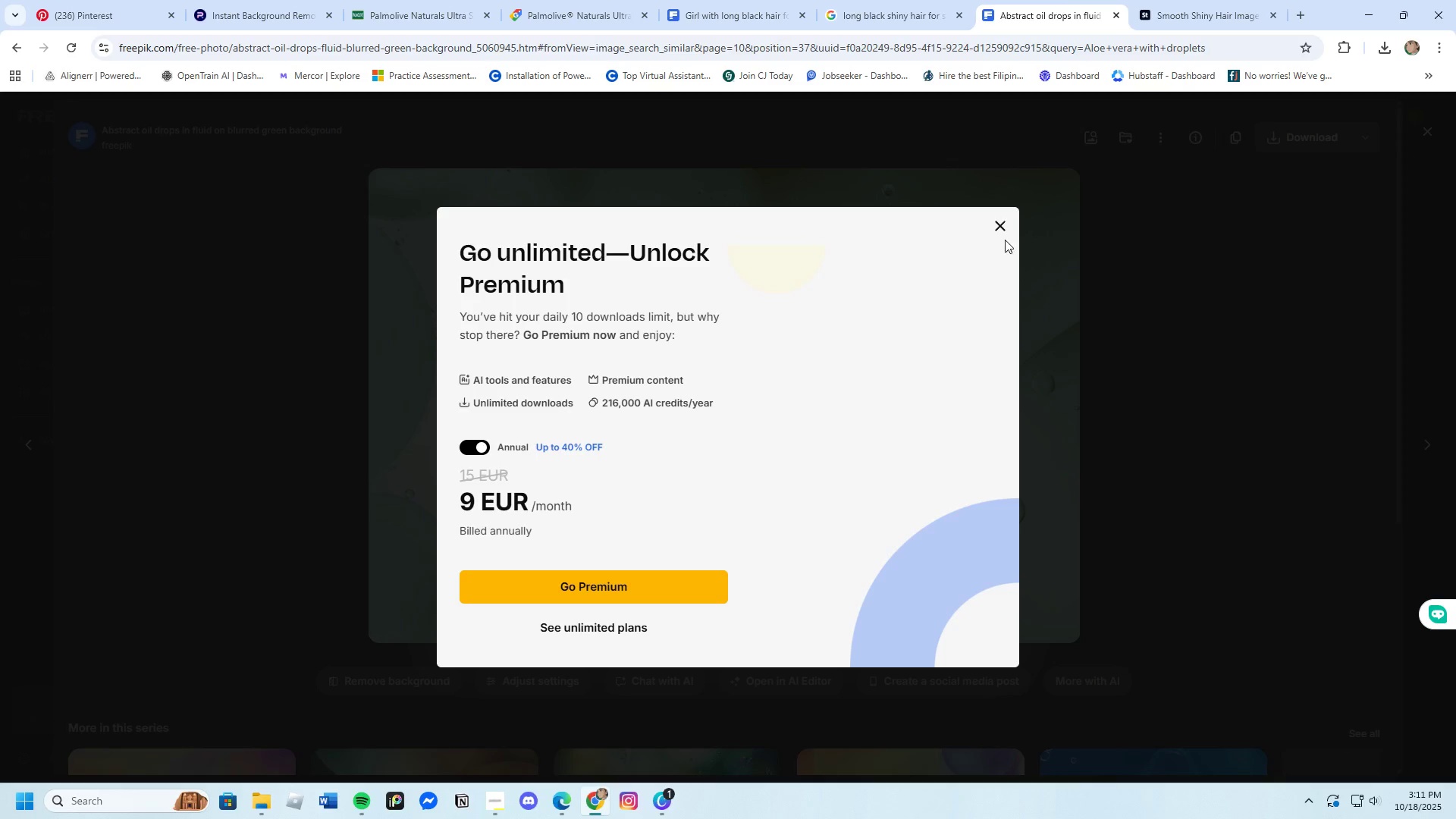 
left_click([990, 222])
 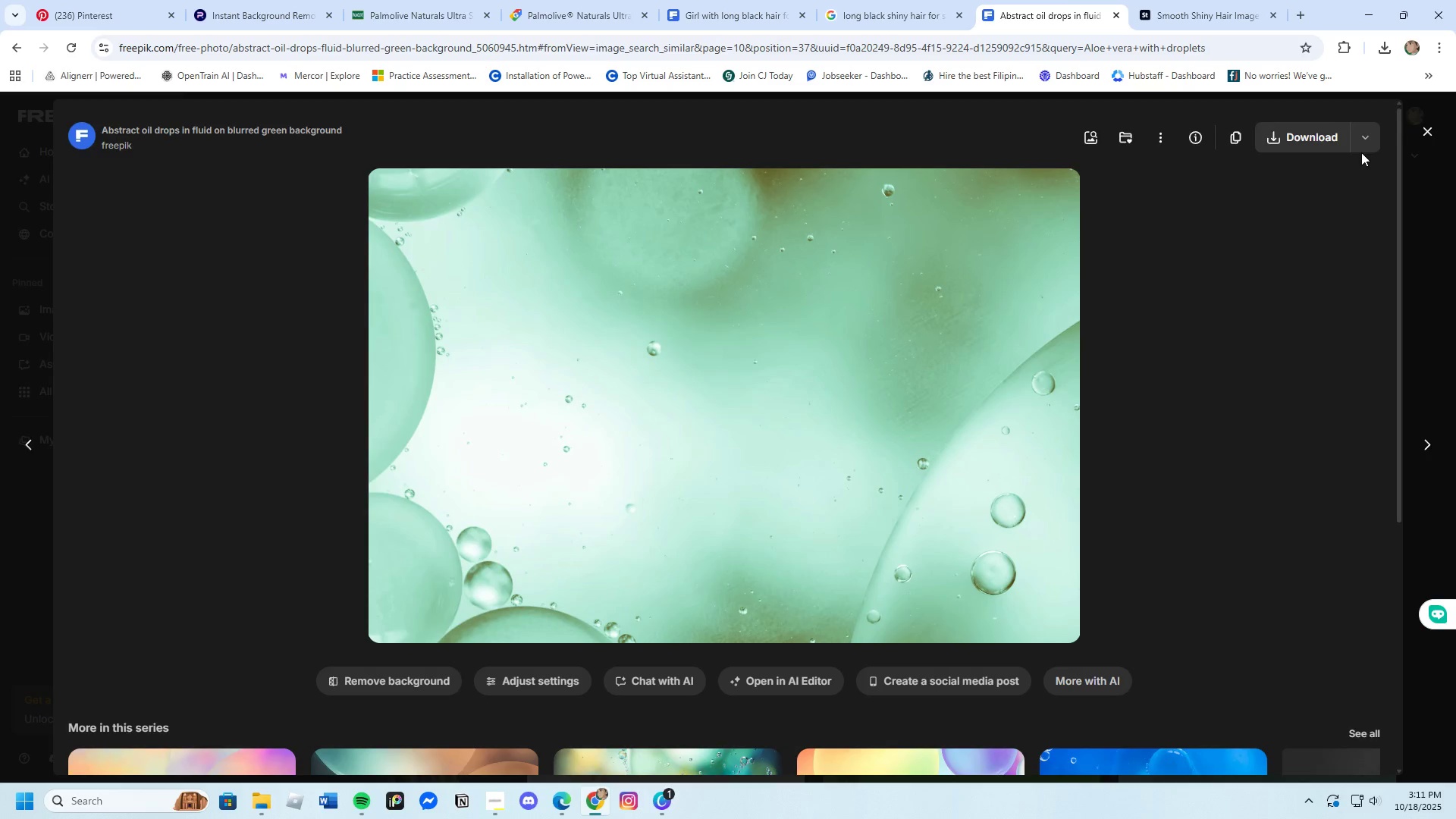 
left_click([1429, 128])
 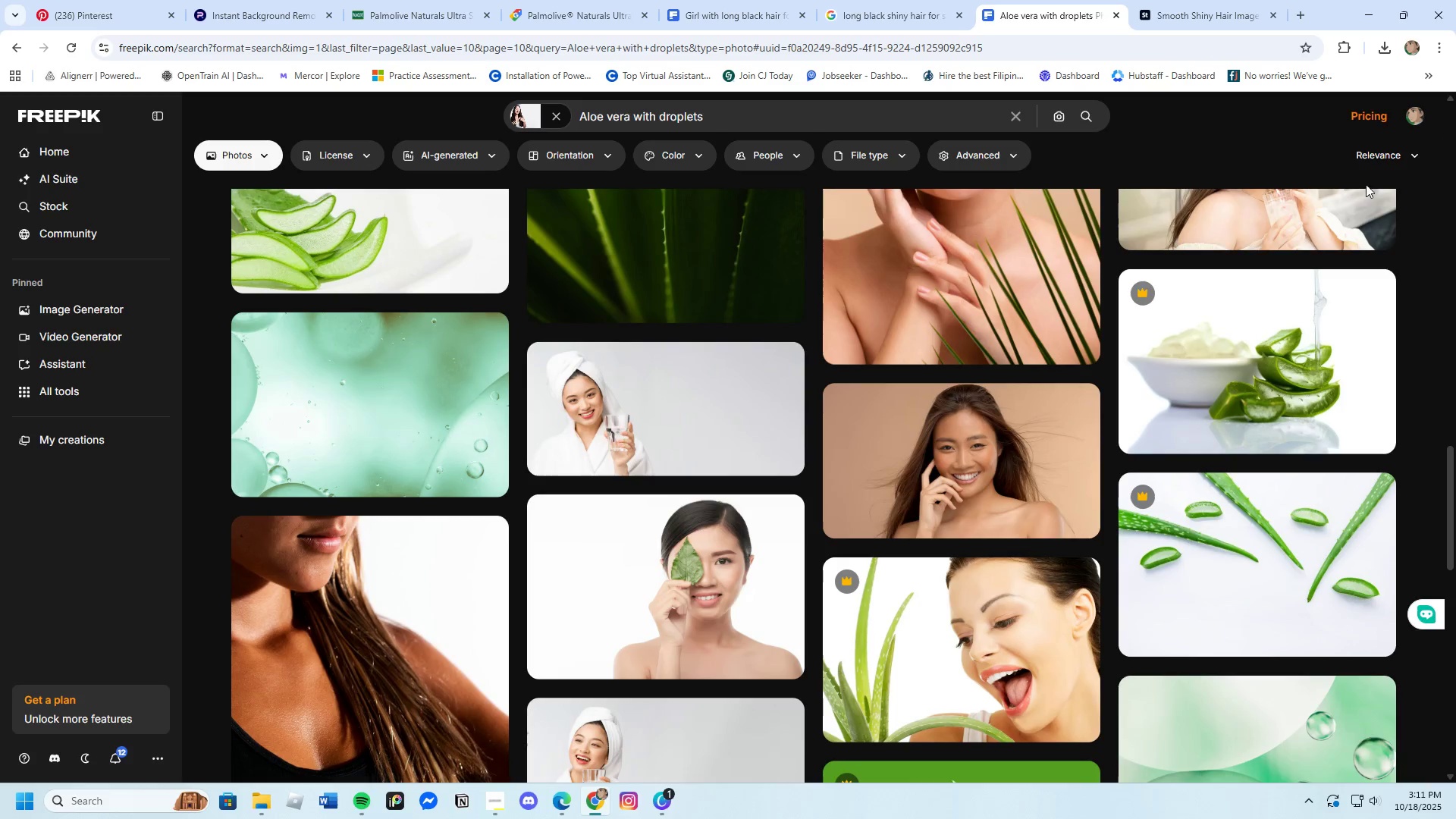 
left_click([1417, 115])
 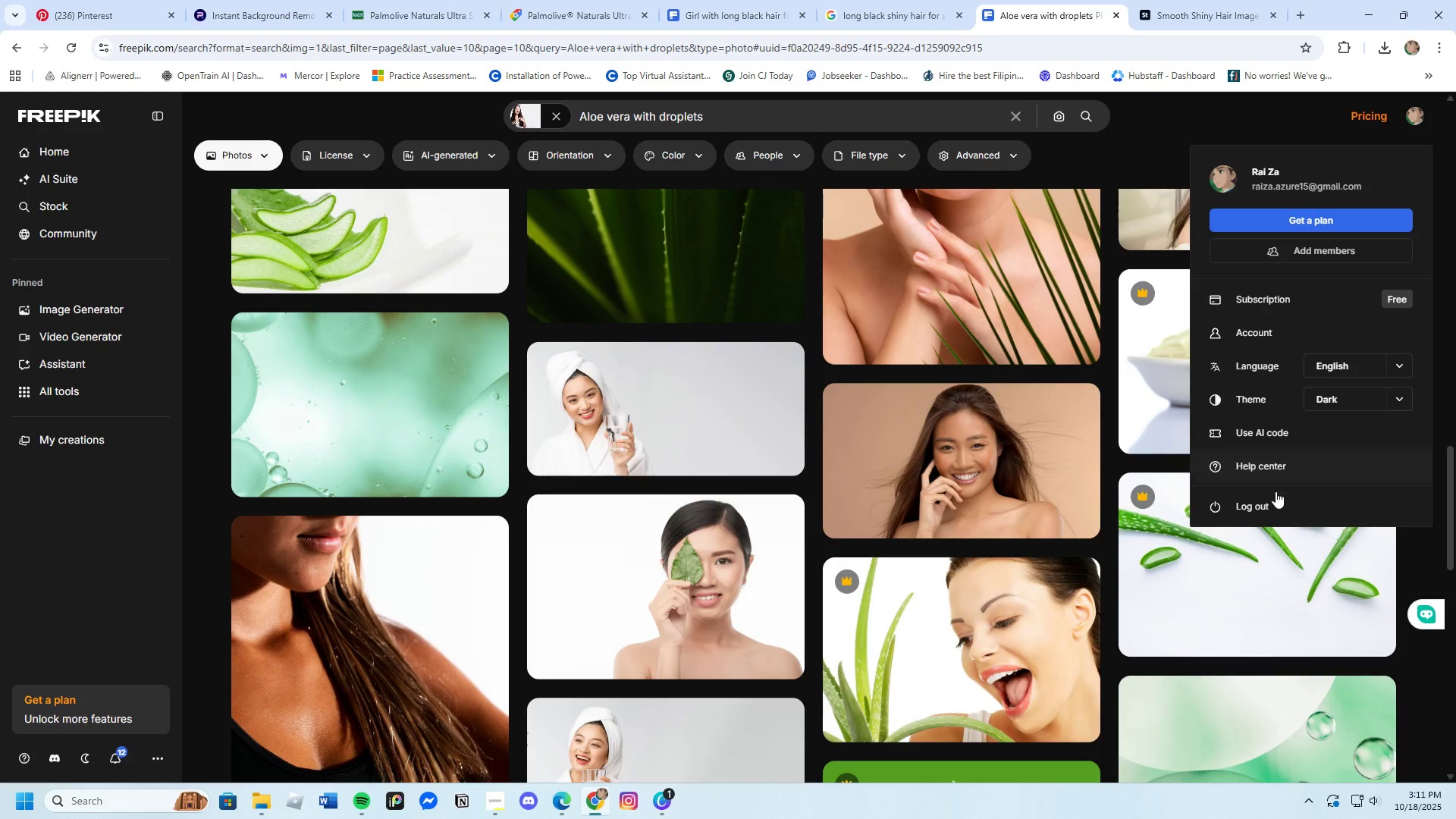 
left_click([1273, 506])
 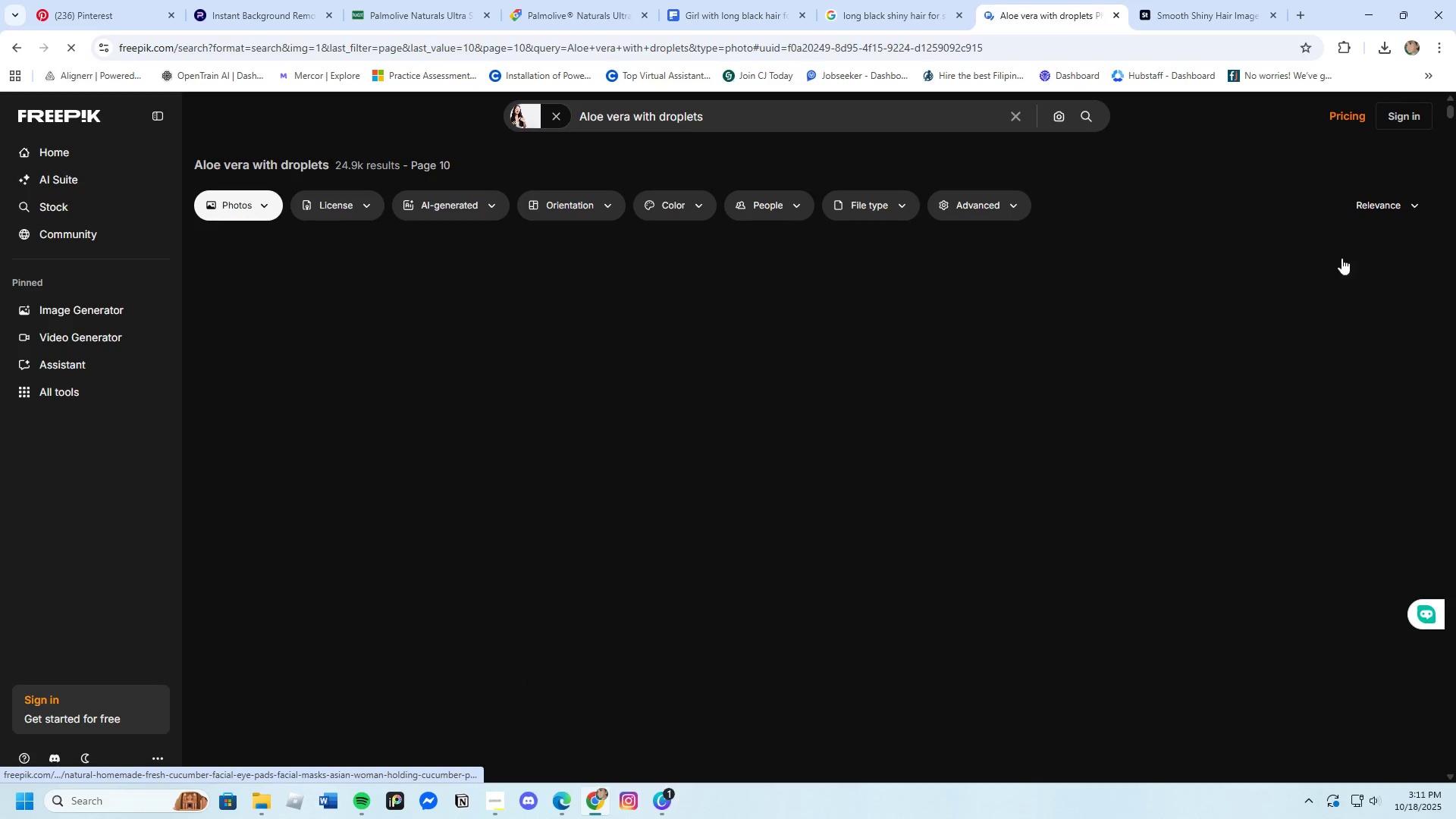 
left_click([1396, 118])
 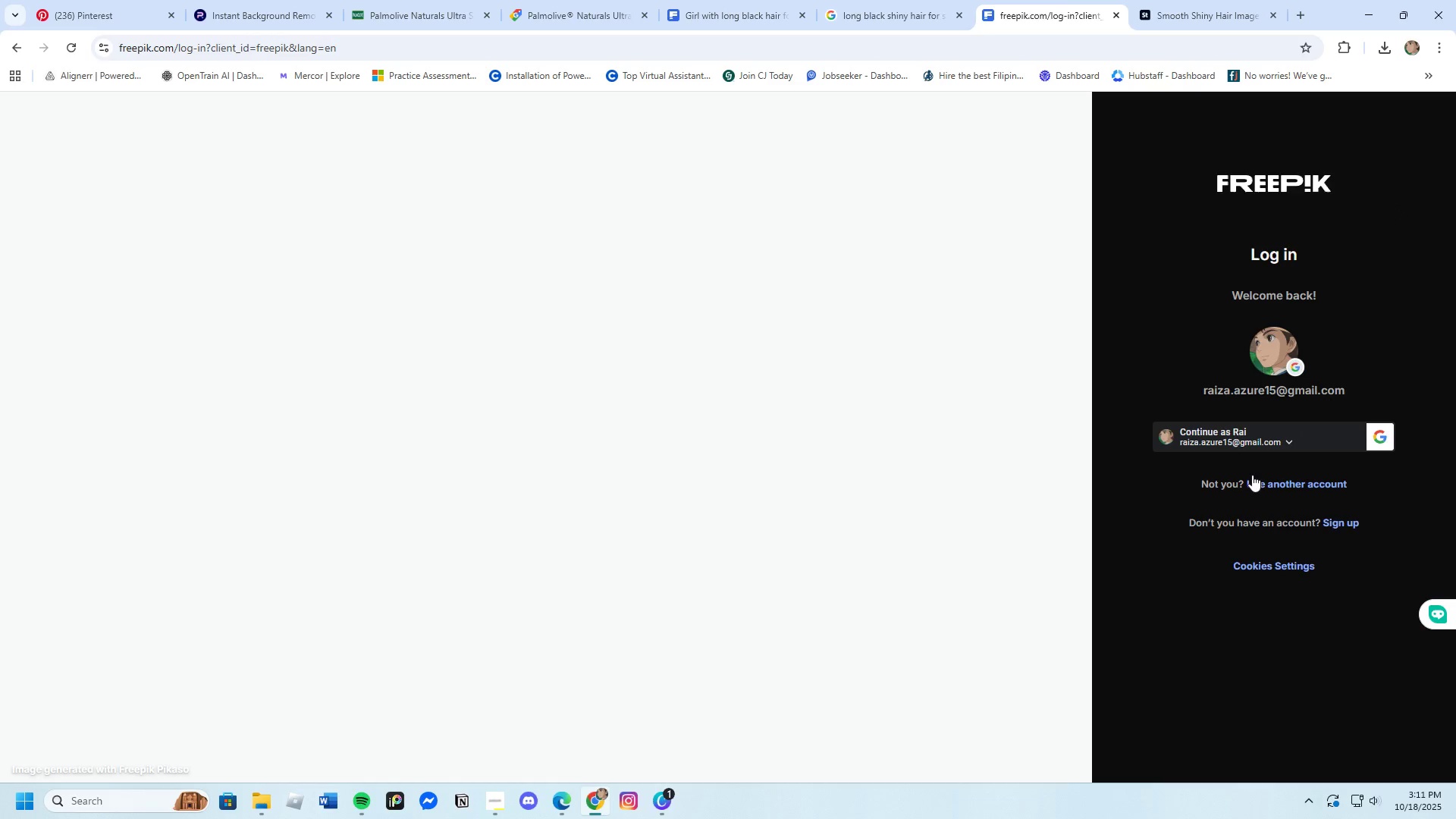 
left_click([1328, 445])
 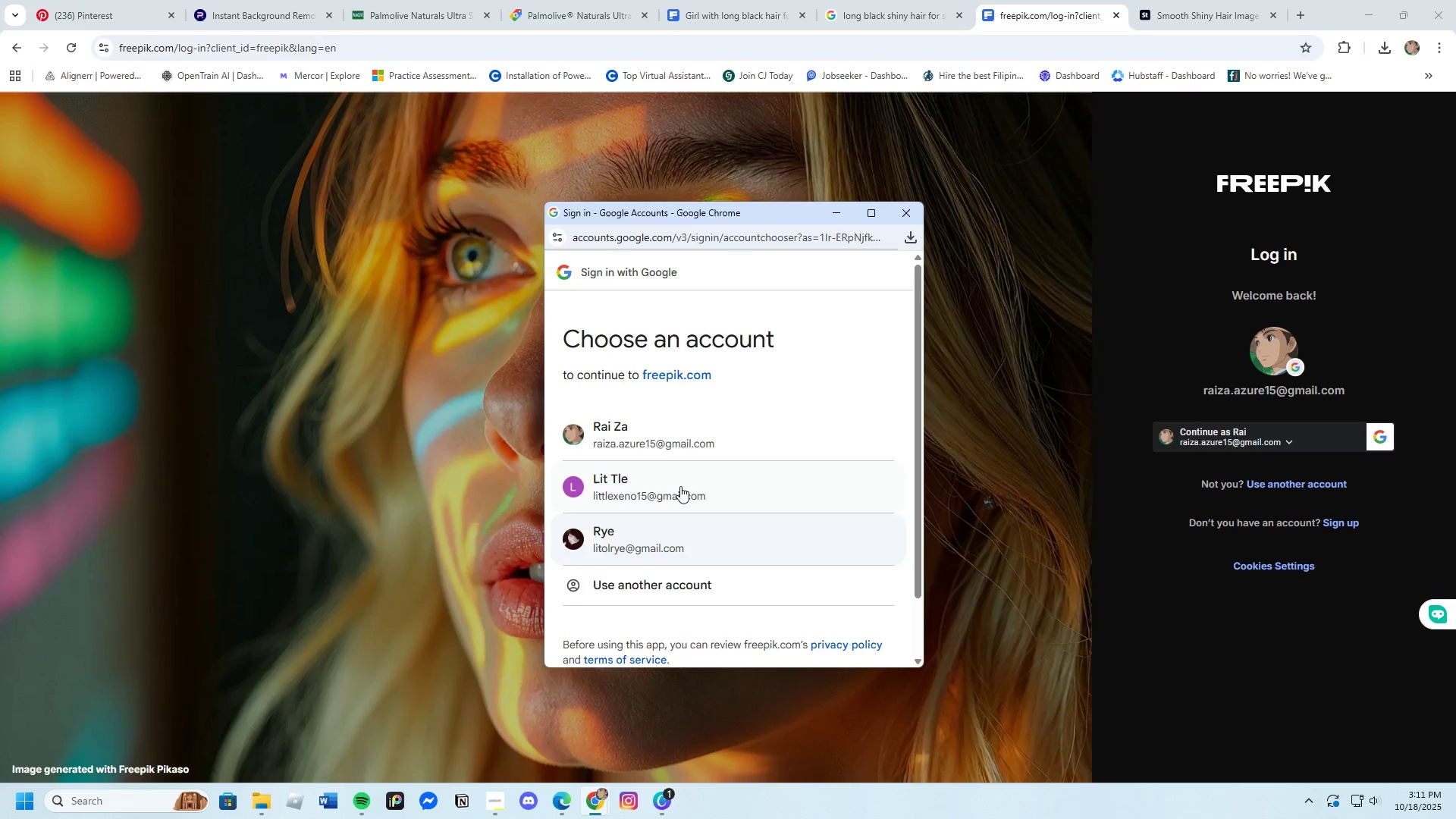 
left_click([680, 486])
 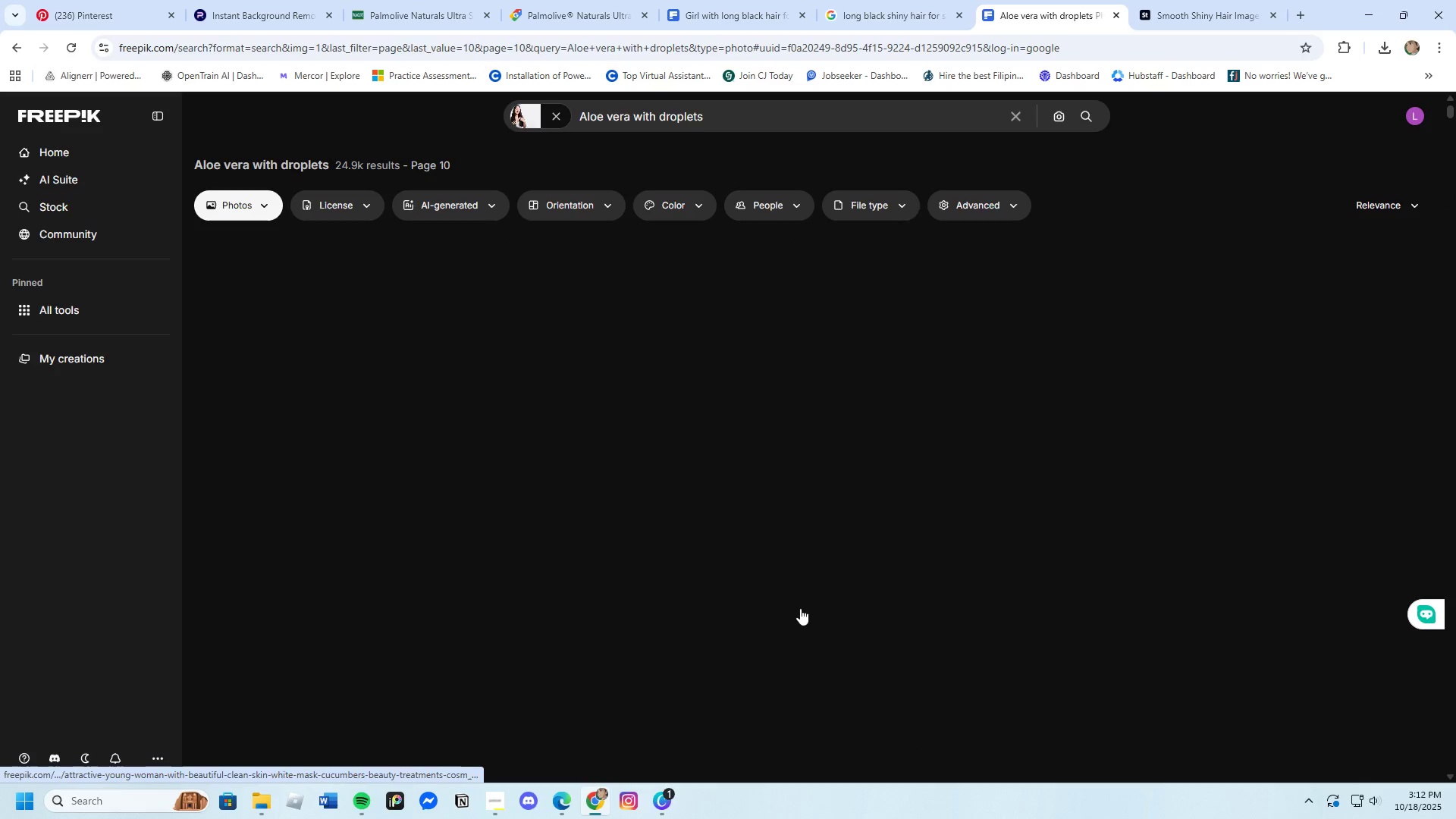 
wait(7.0)
 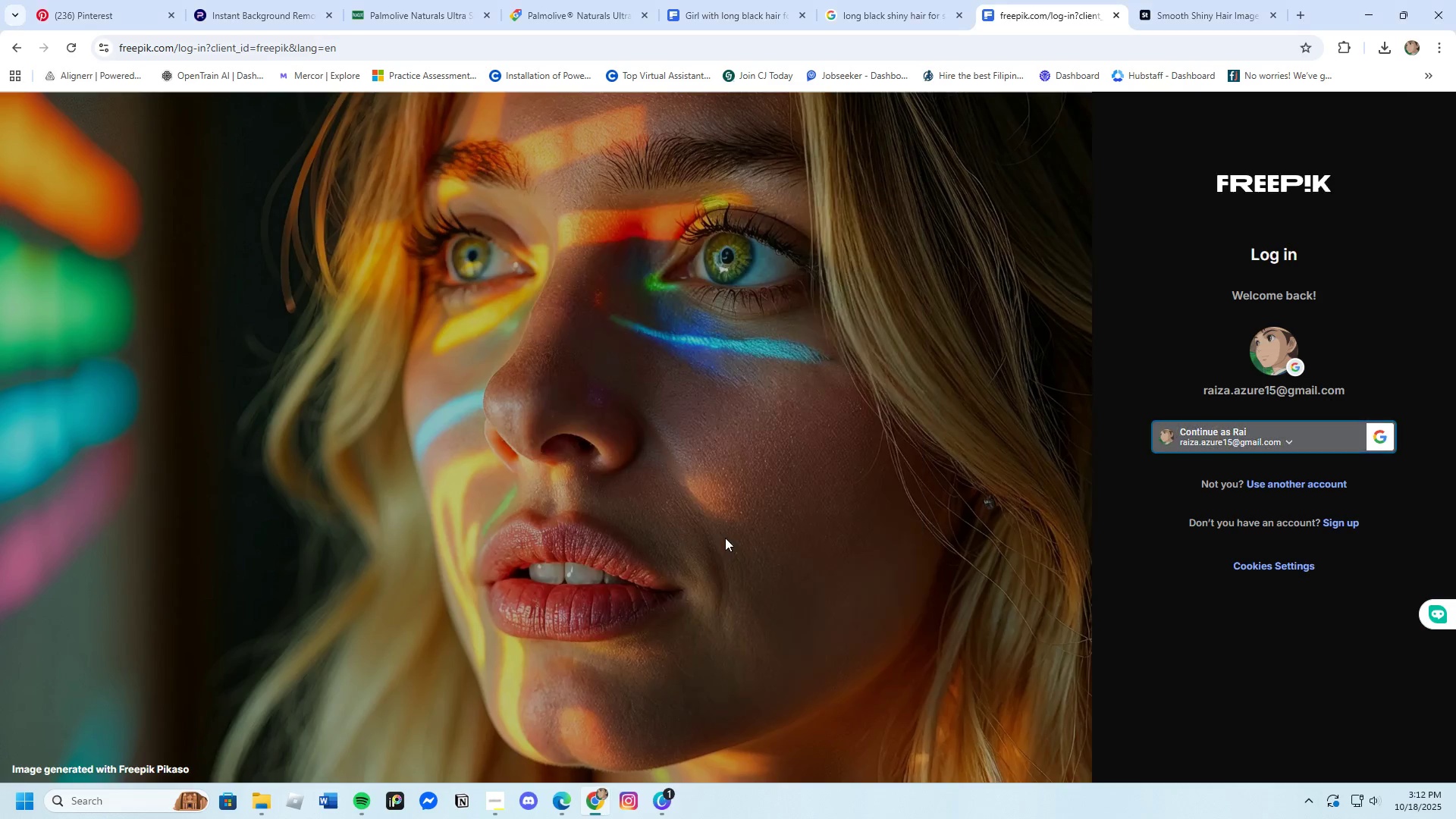 
scroll: coordinate [627, 635], scroll_direction: down, amount: 26.0
 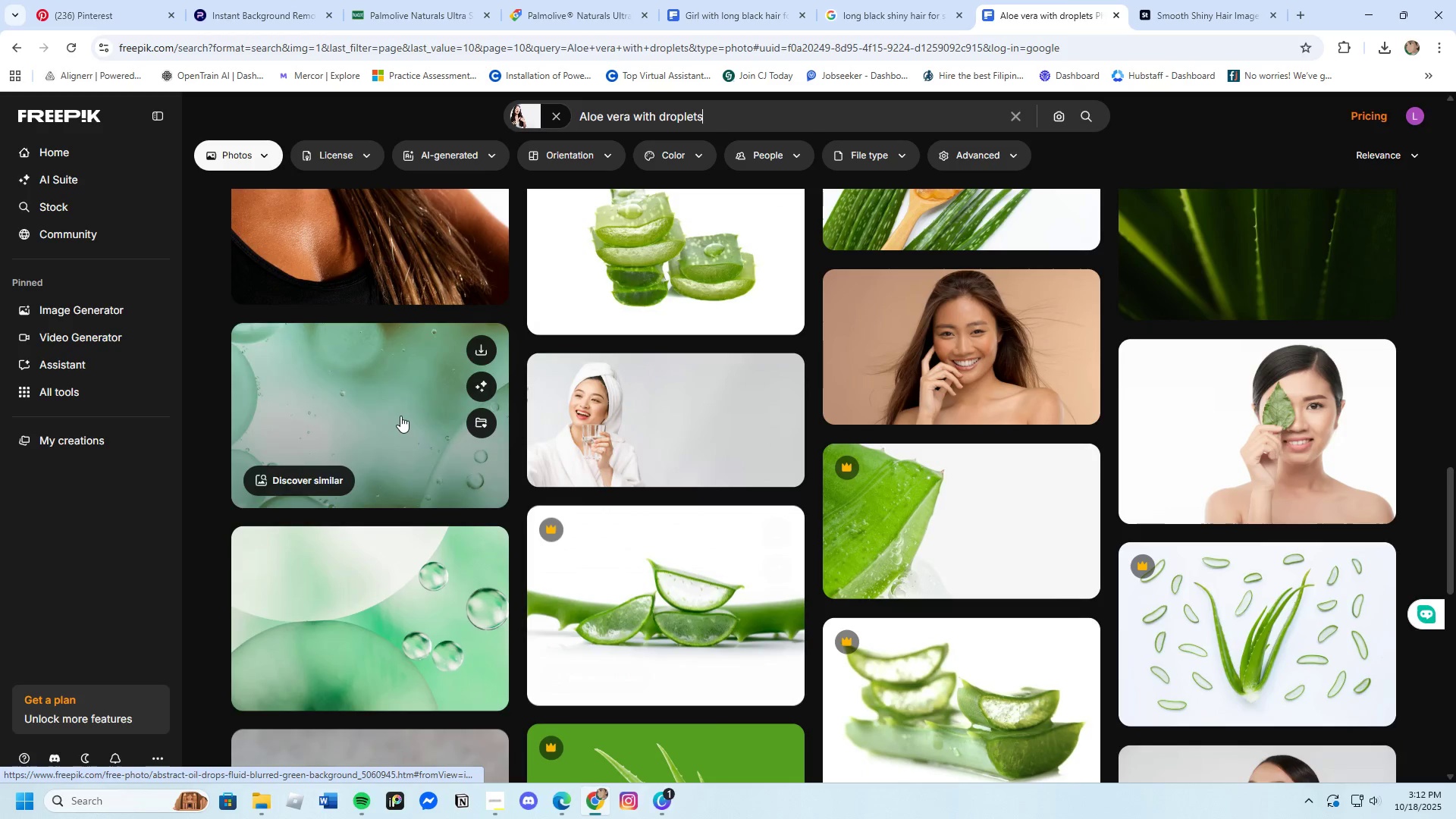 
left_click([400, 416])
 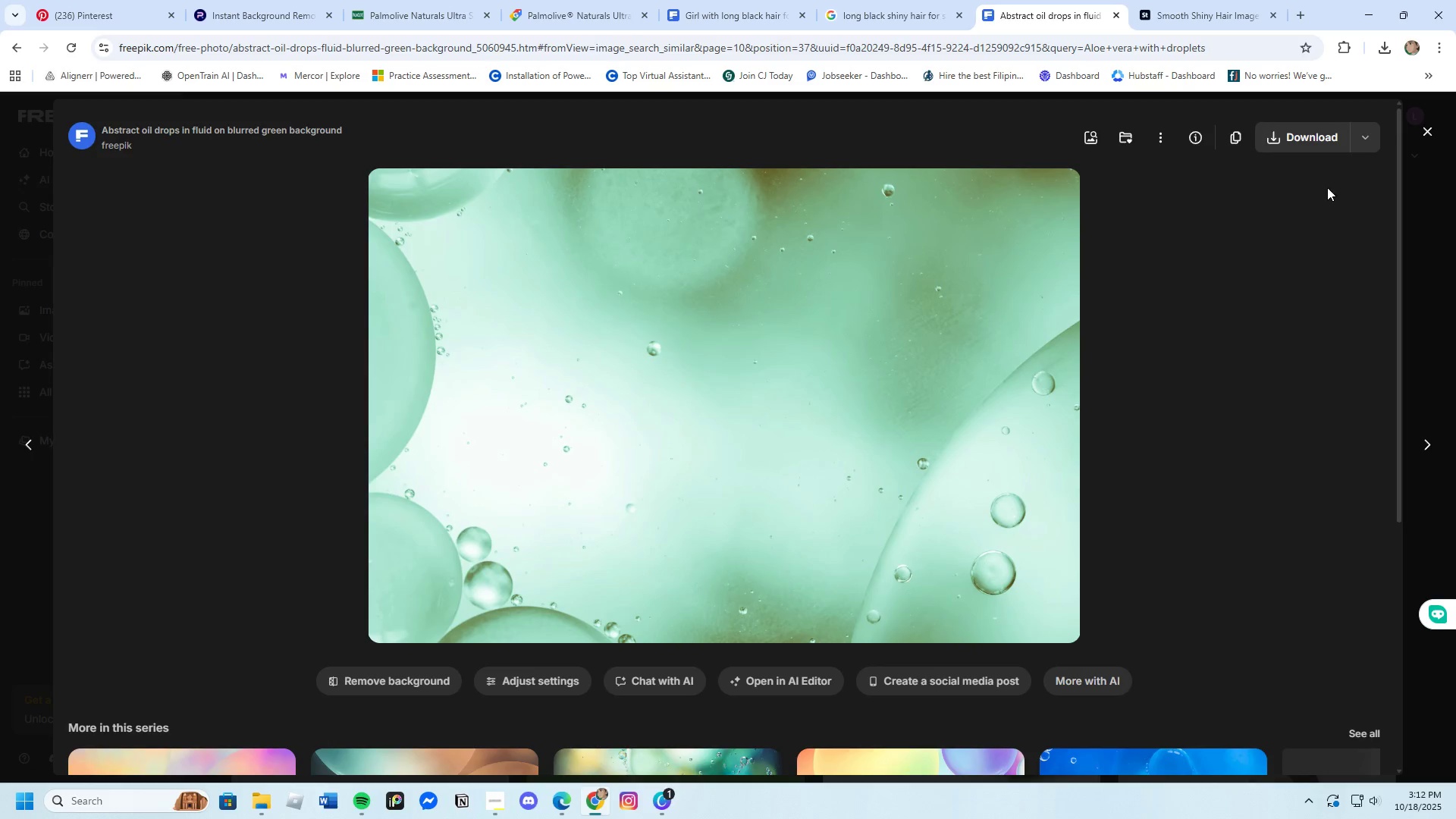 
left_click([1304, 136])
 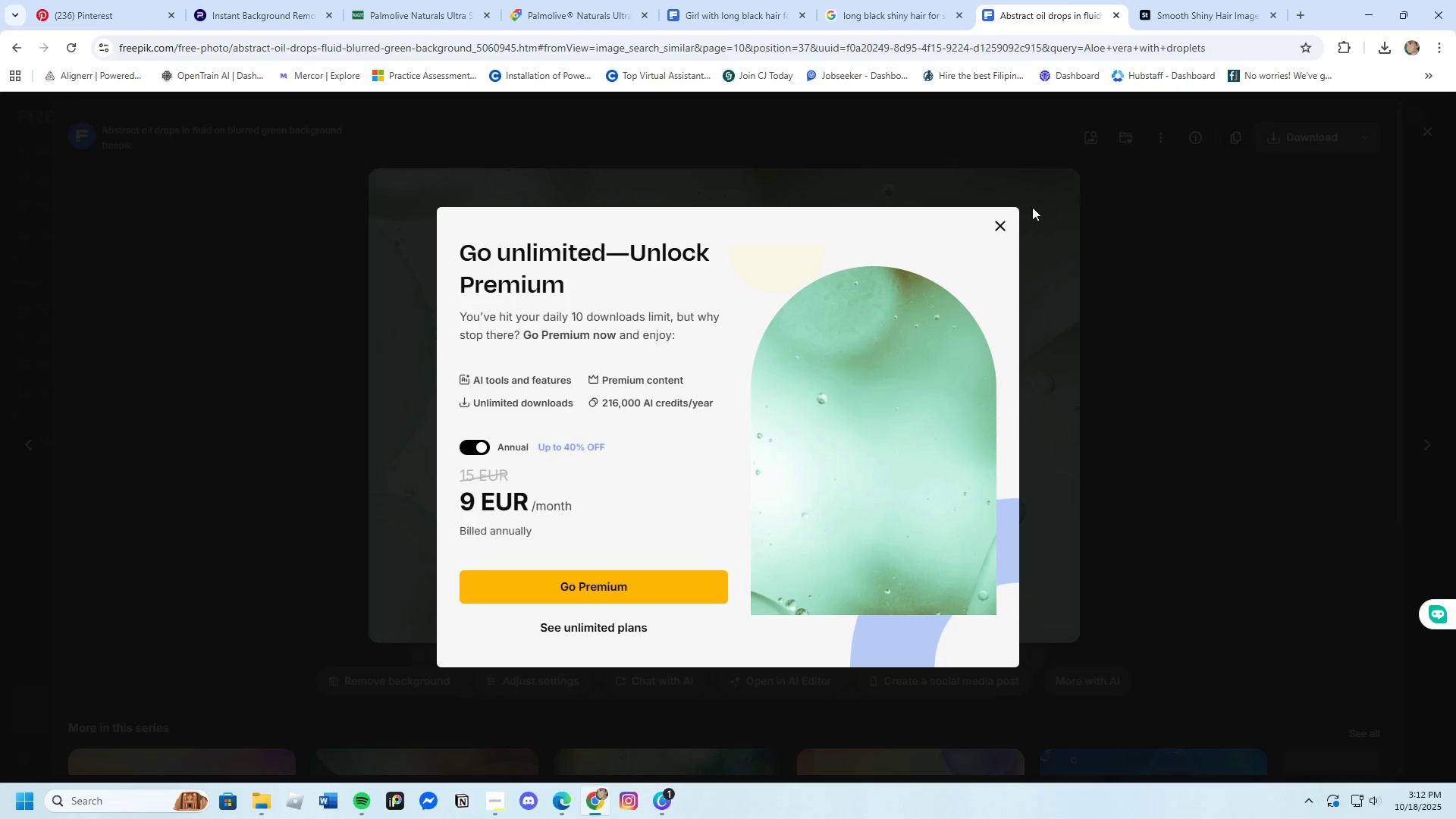 
left_click([998, 220])
 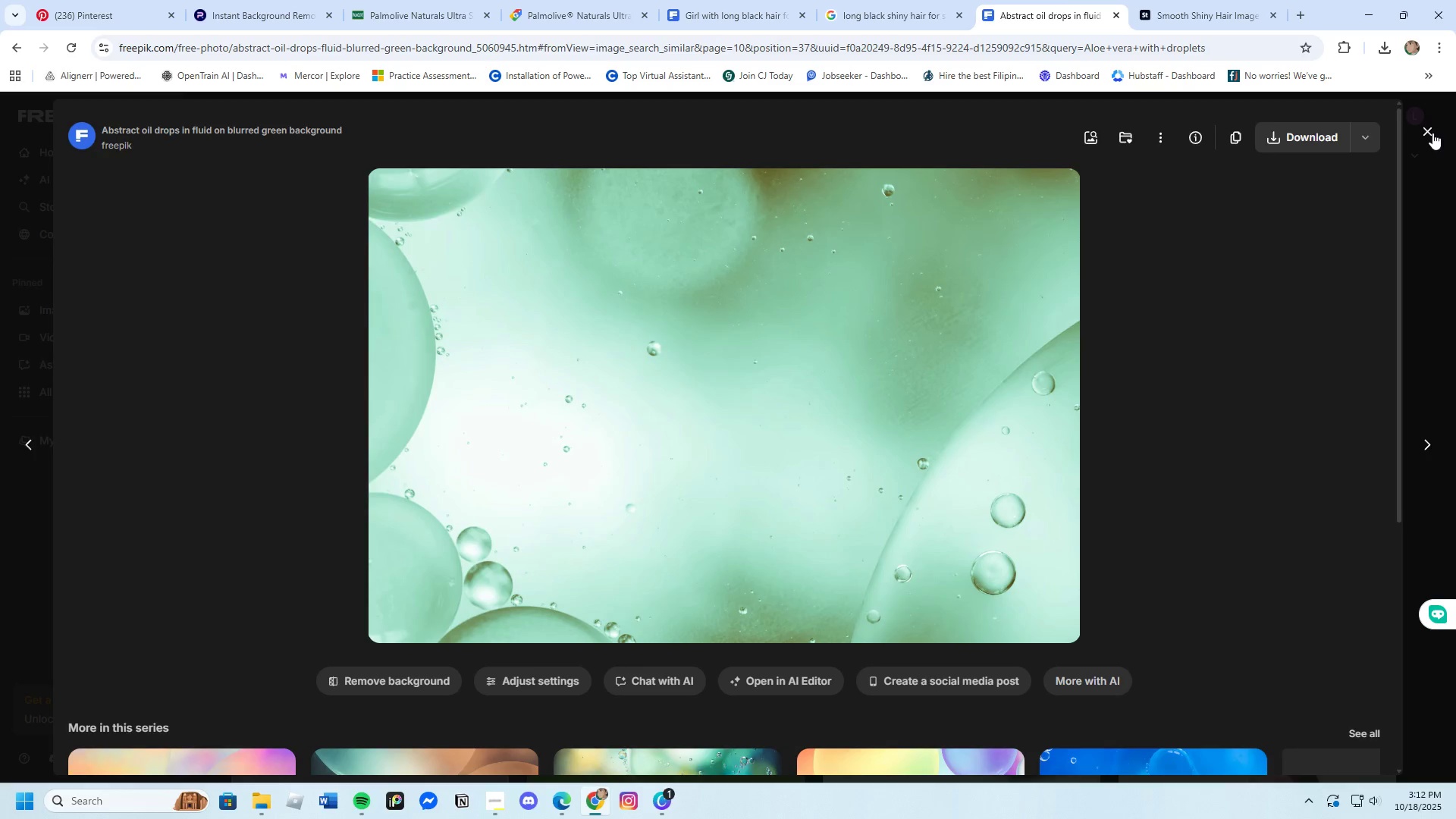 
left_click([1427, 131])
 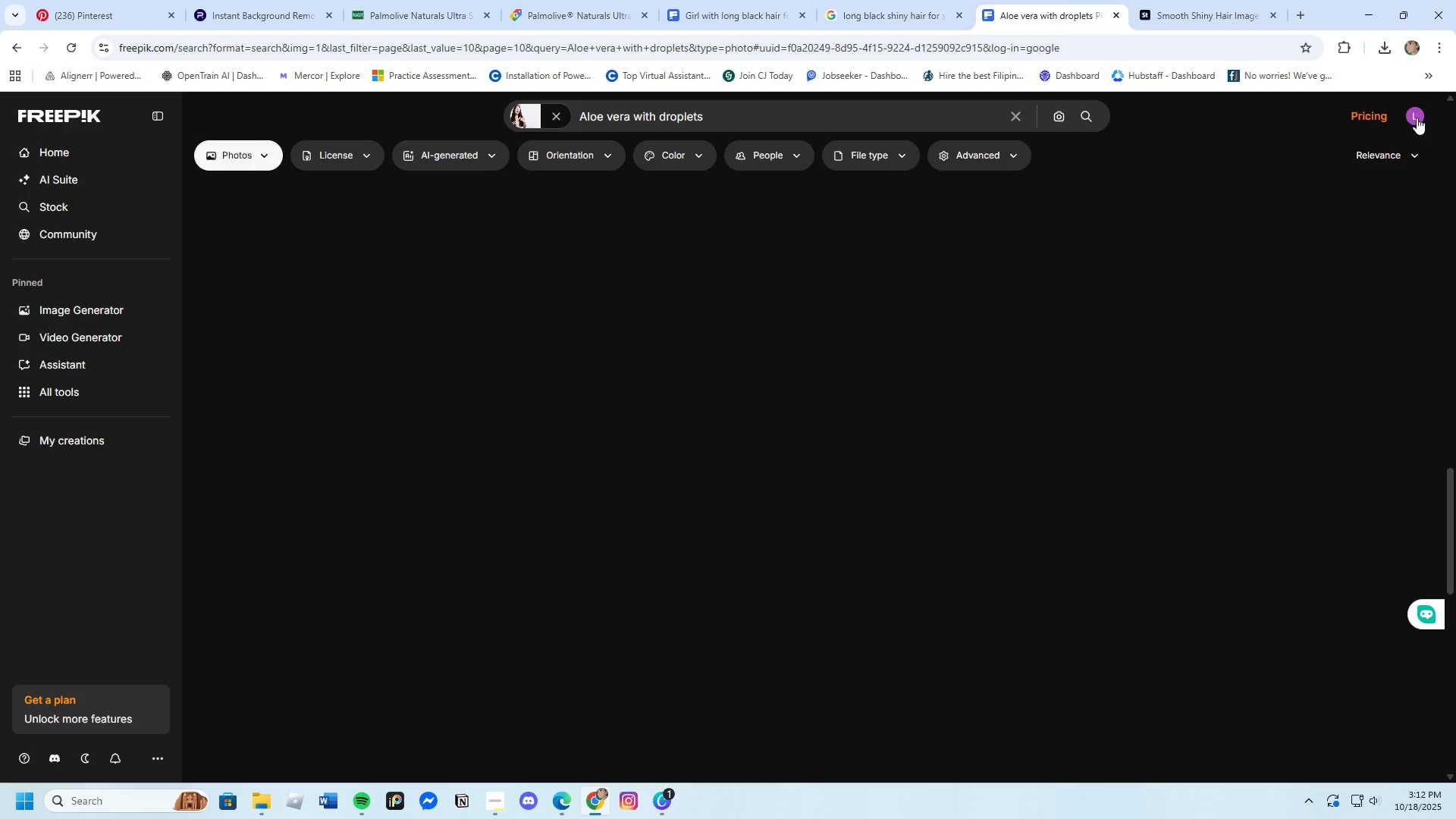 
left_click([1417, 118])
 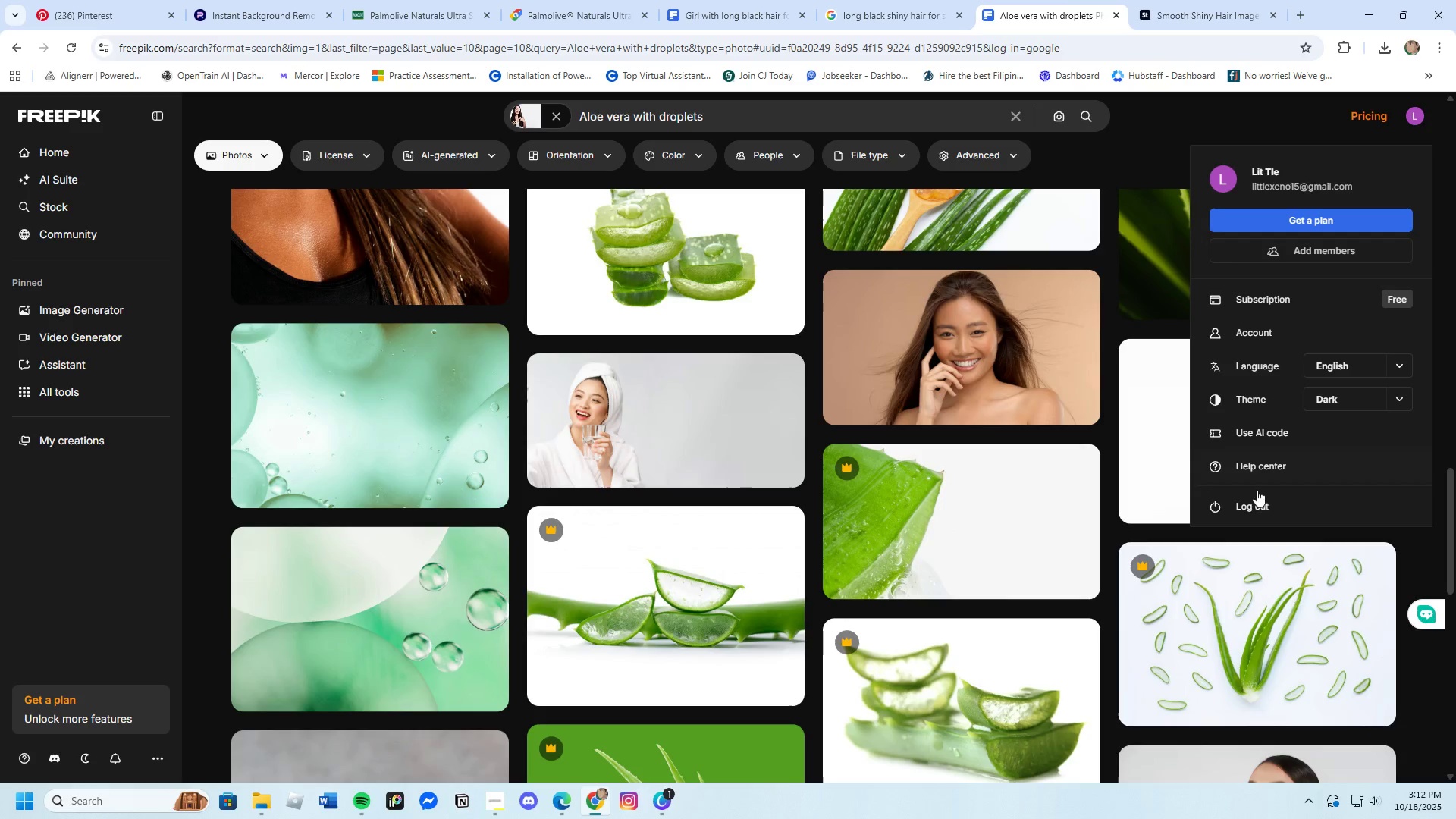 
left_click([1255, 497])
 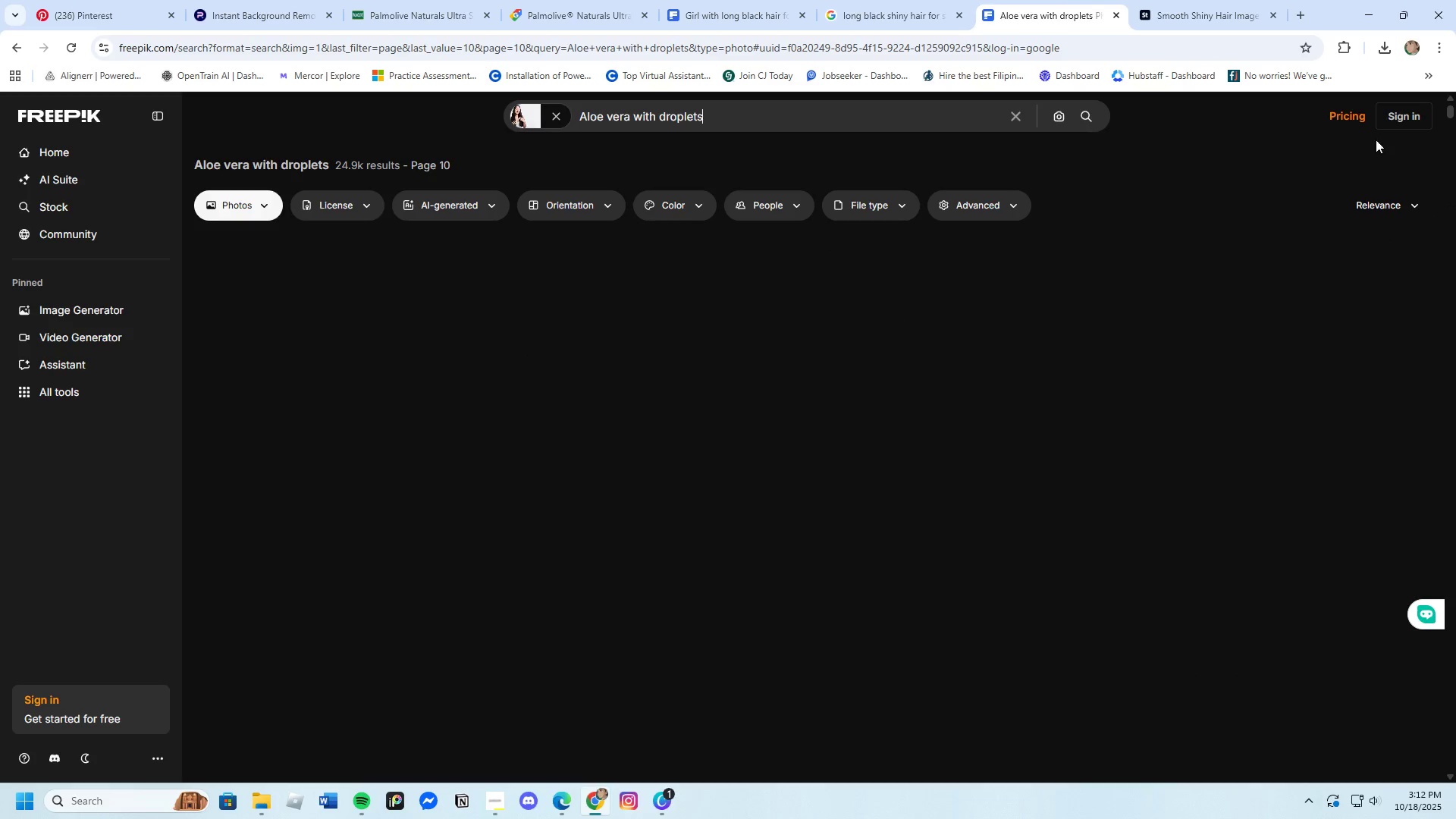 
left_click([1381, 128])
 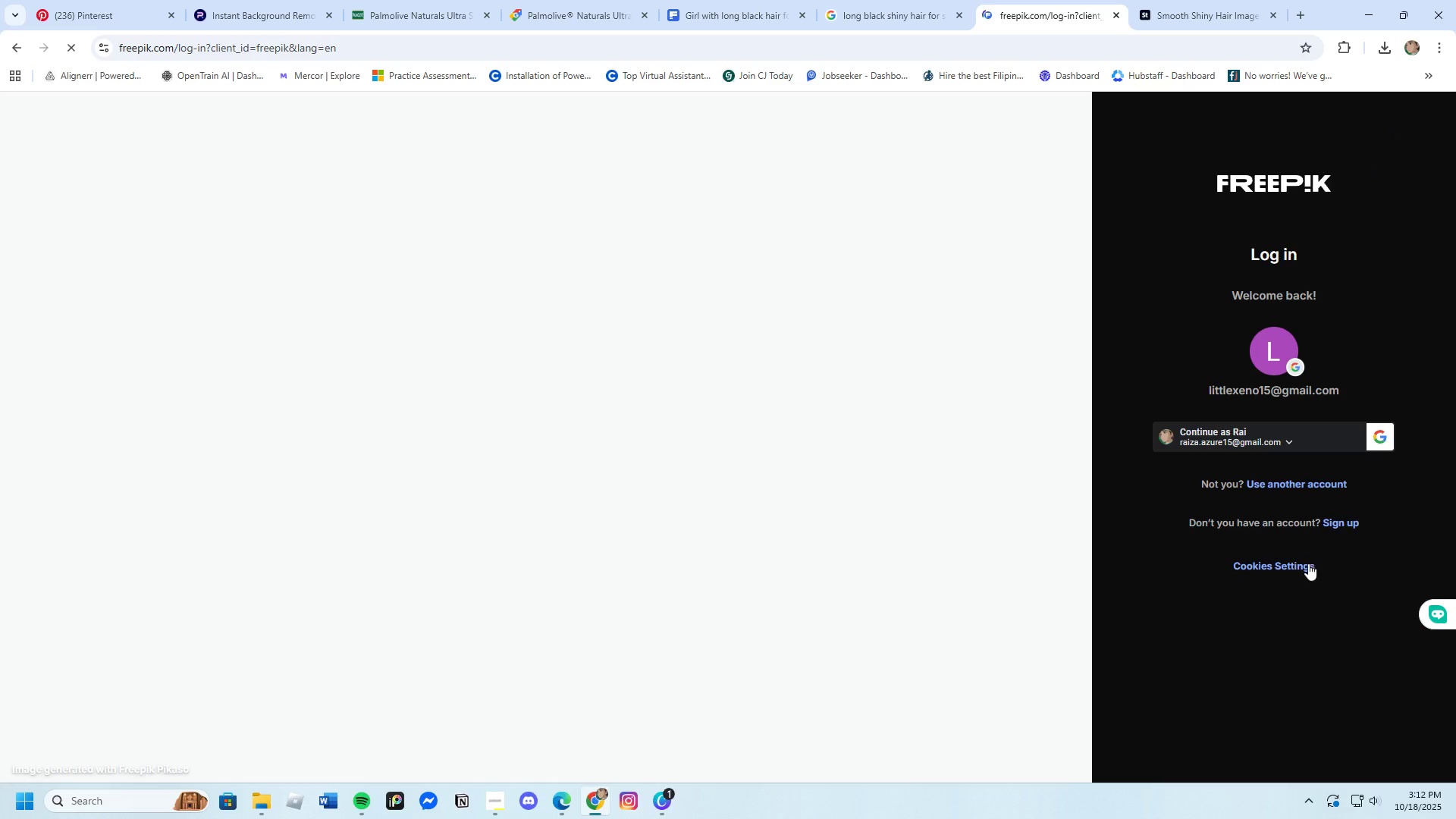 
left_click([1225, 442])
 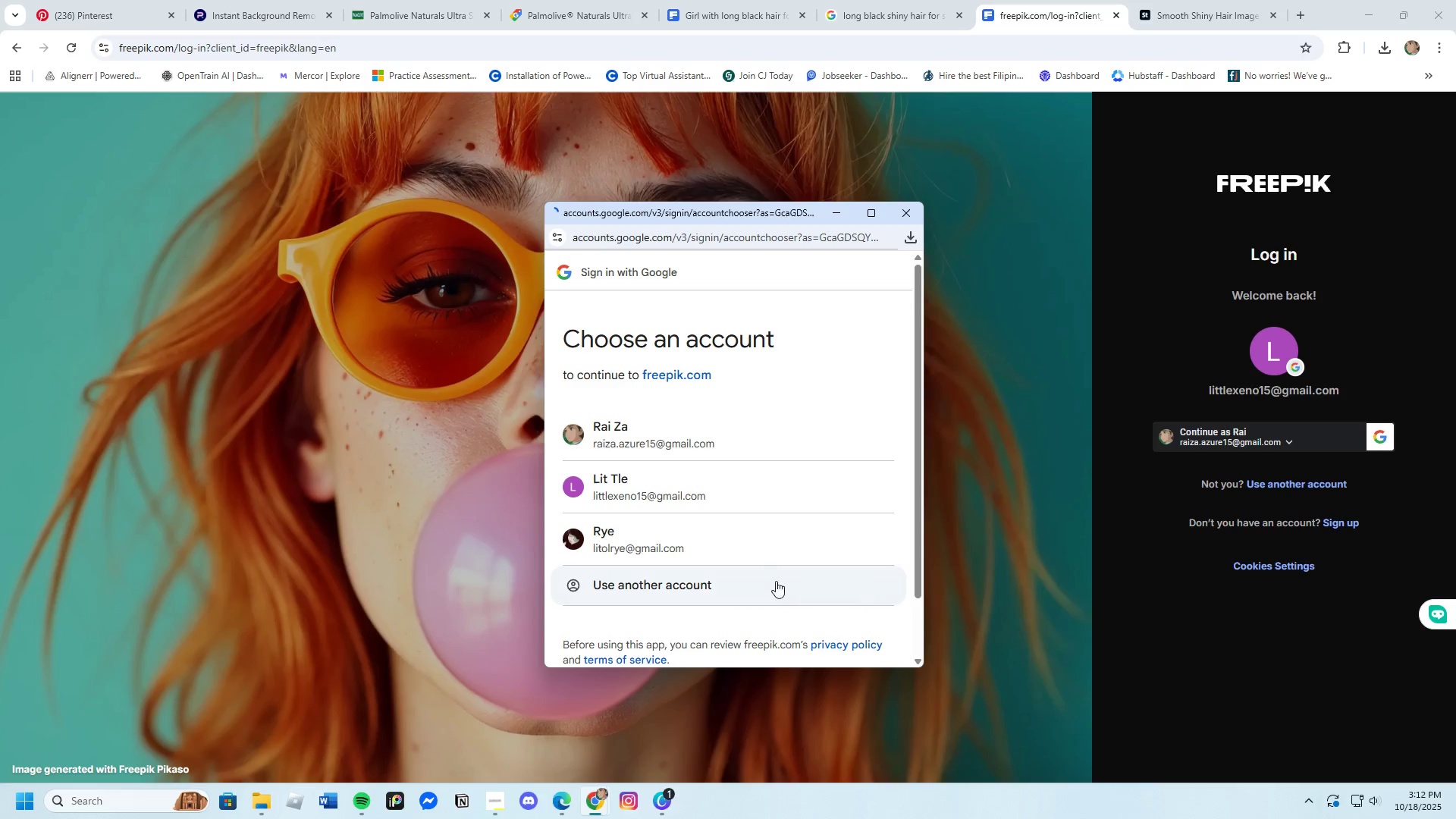 
scroll: coordinate [735, 529], scroll_direction: none, amount: 0.0
 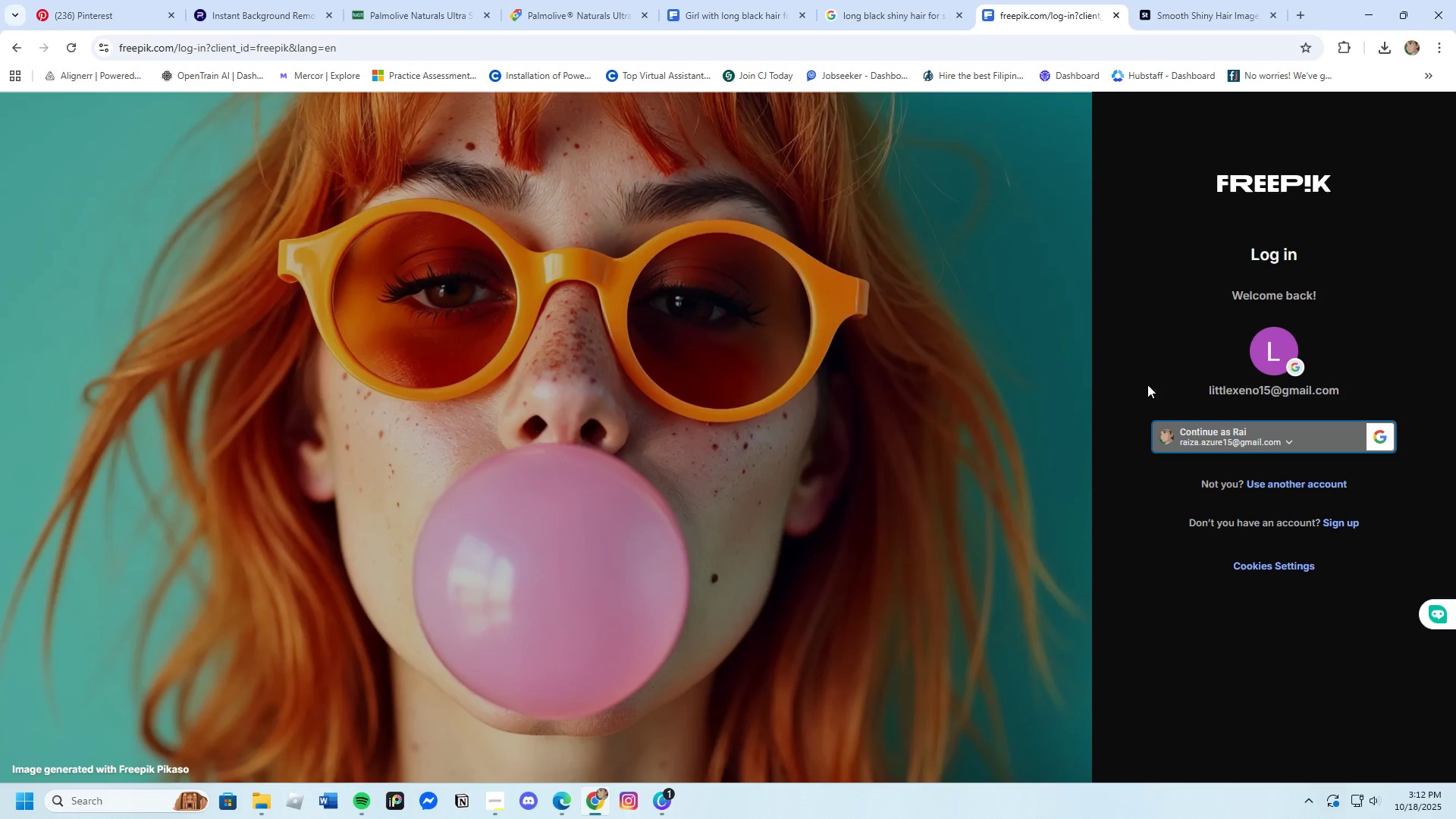 
left_click_drag(start_coordinate=[1040, 315], to_coordinate=[1037, 314])
 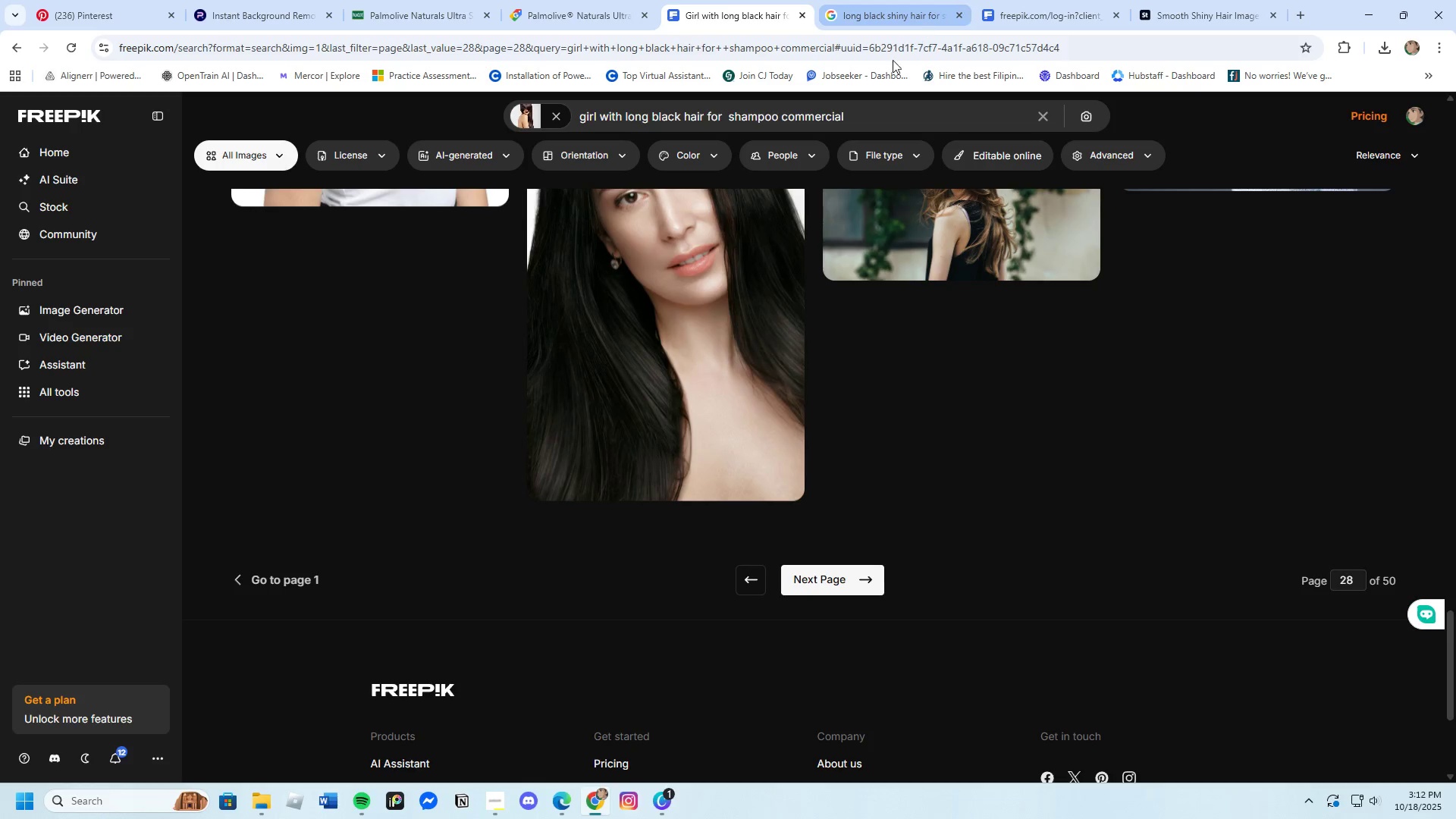 
left_click([1025, 5])
 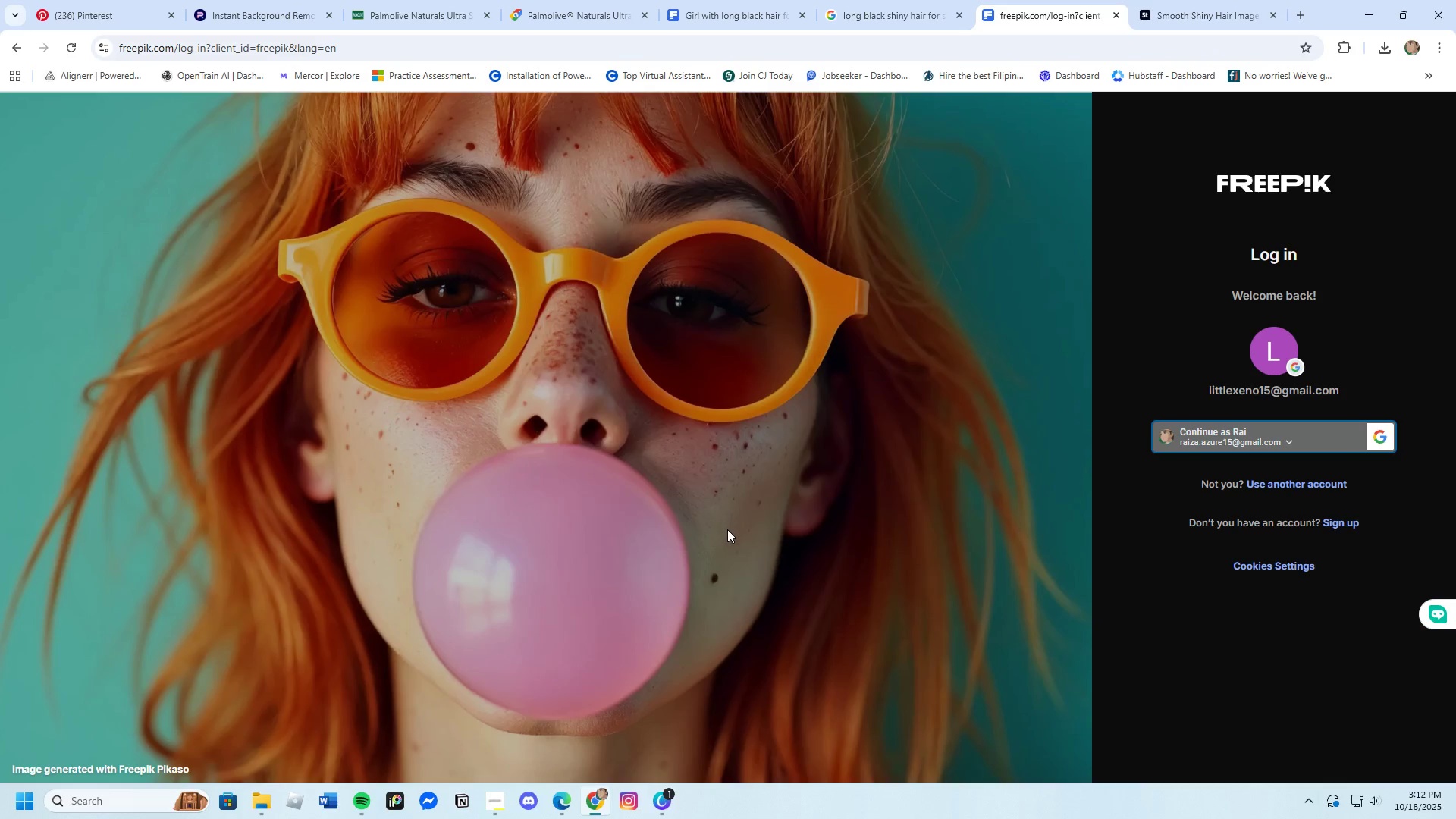 
wait(11.16)
 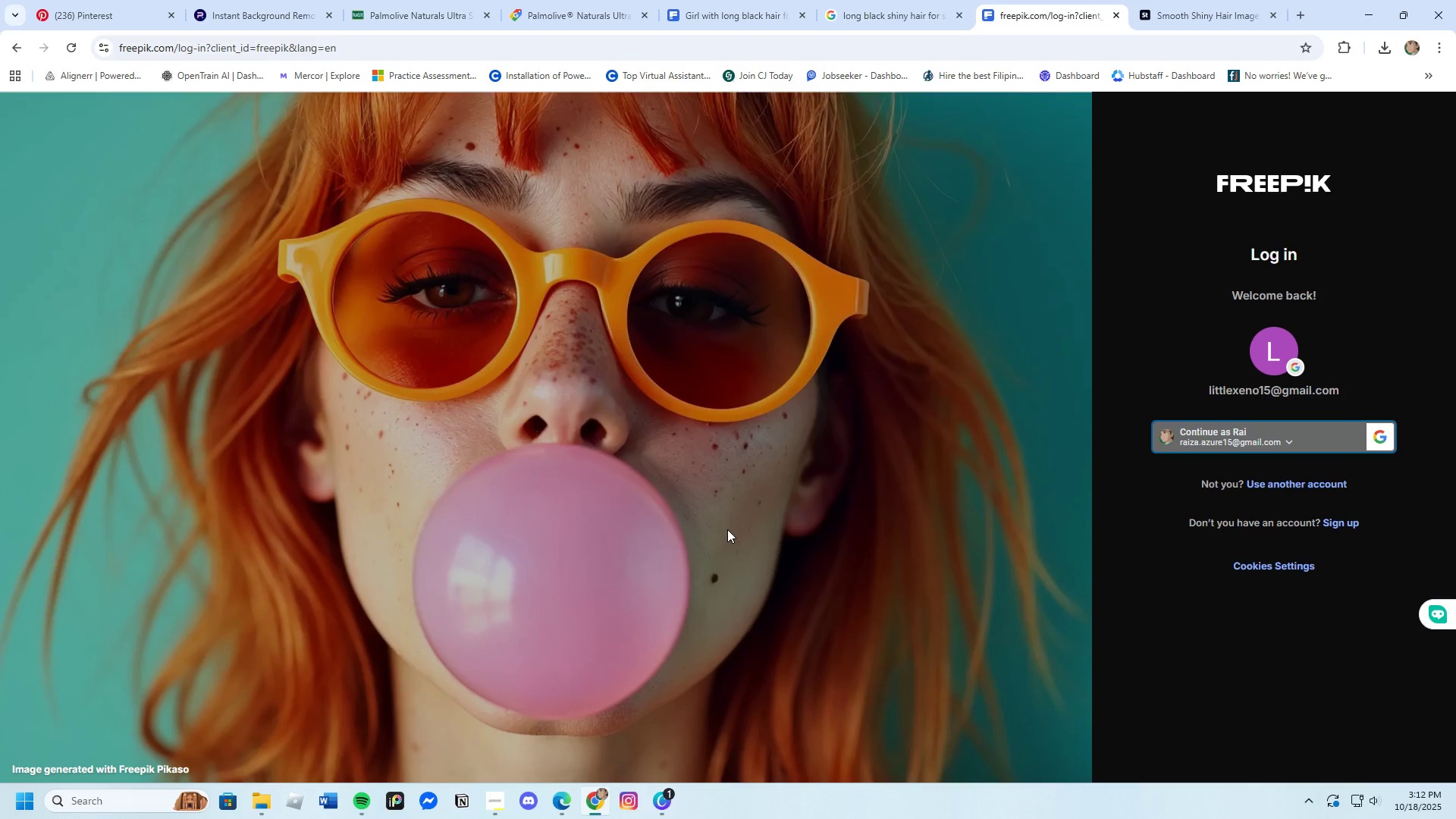 
scroll: coordinate [651, 618], scroll_direction: down, amount: 12.0
 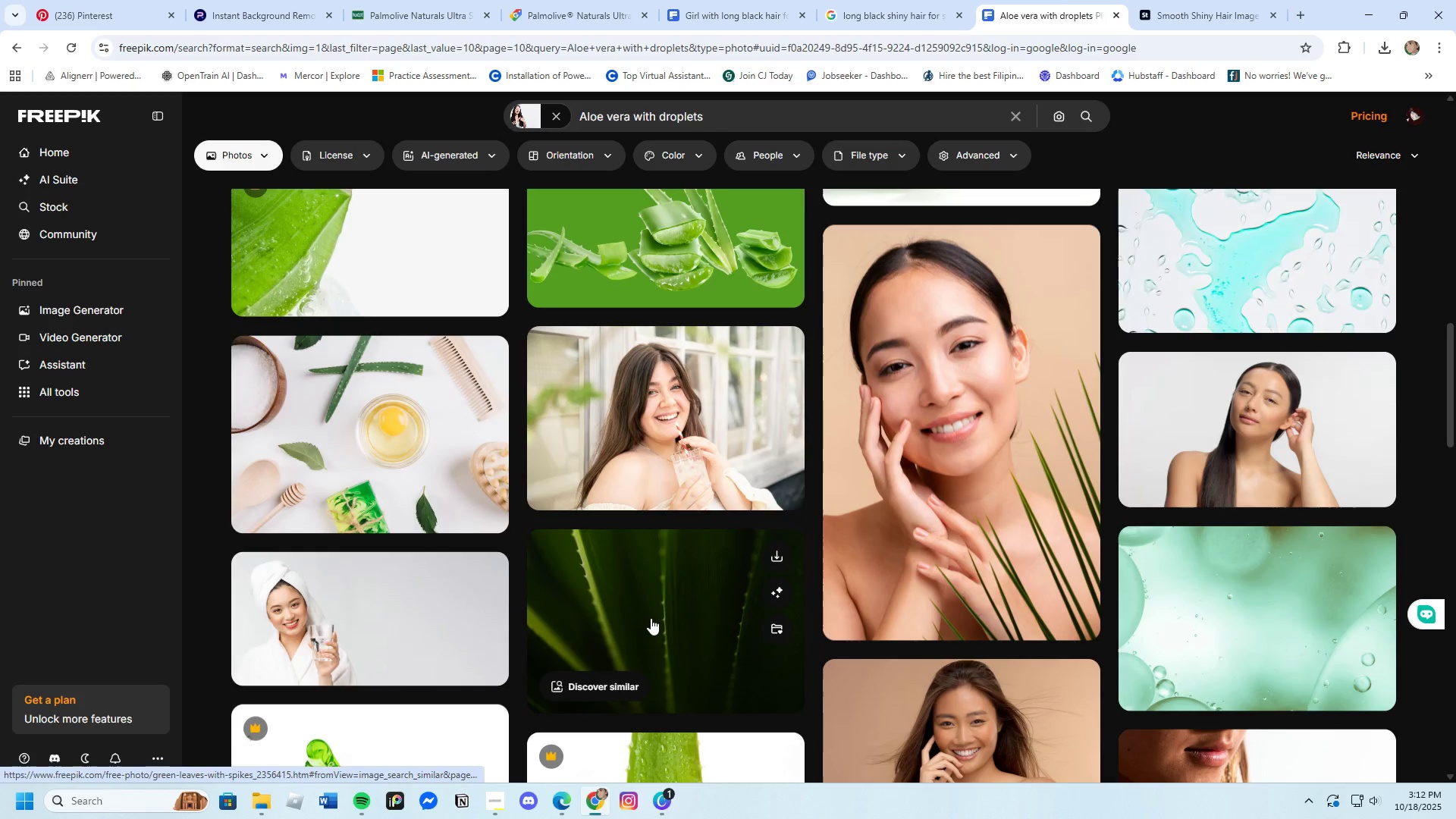 
scroll: coordinate [651, 618], scroll_direction: up, amount: 2.0
 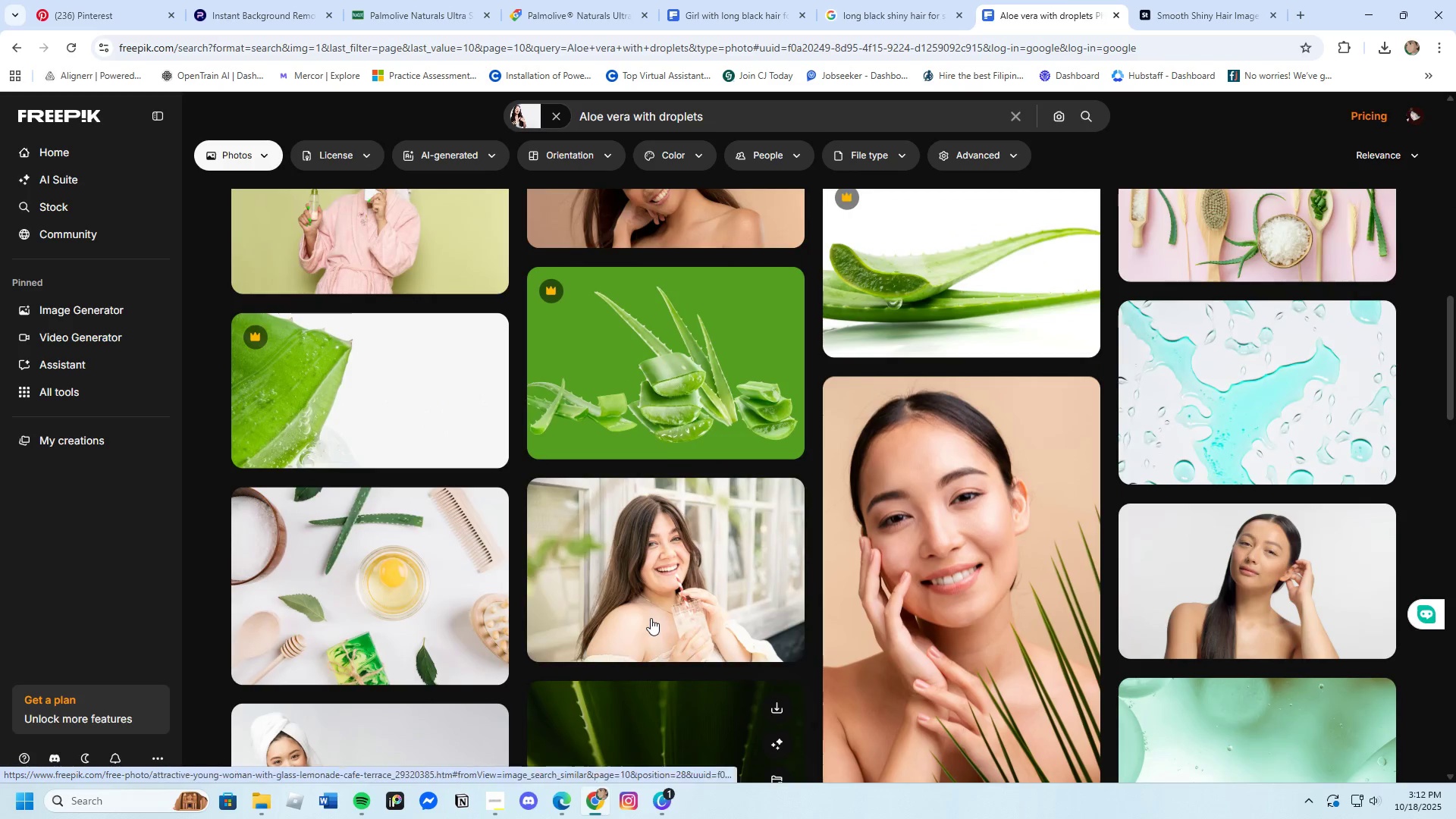 
scroll: coordinate [649, 610], scroll_direction: down, amount: 11.0
 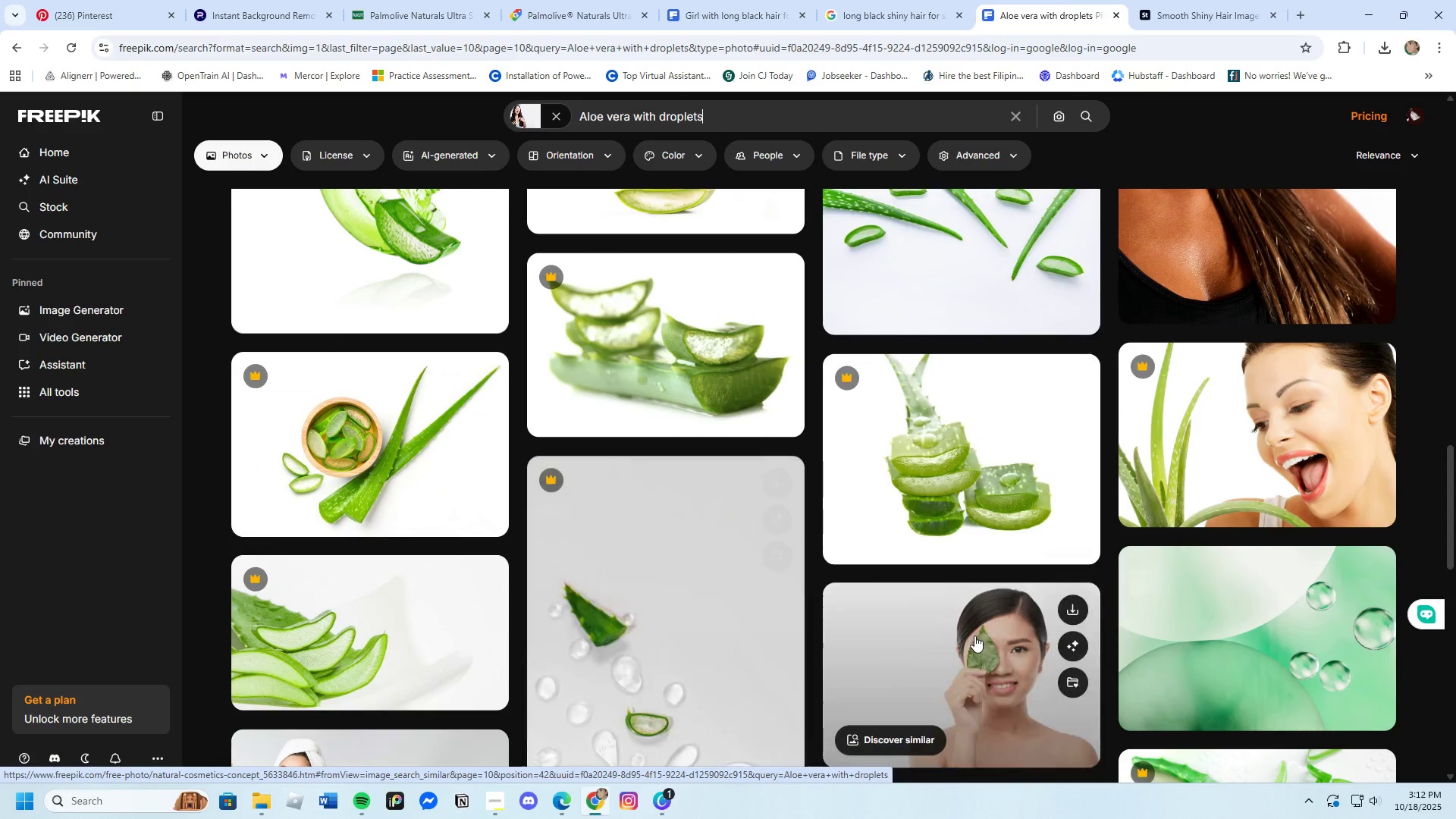 
scroll: coordinate [982, 648], scroll_direction: up, amount: 20.0
 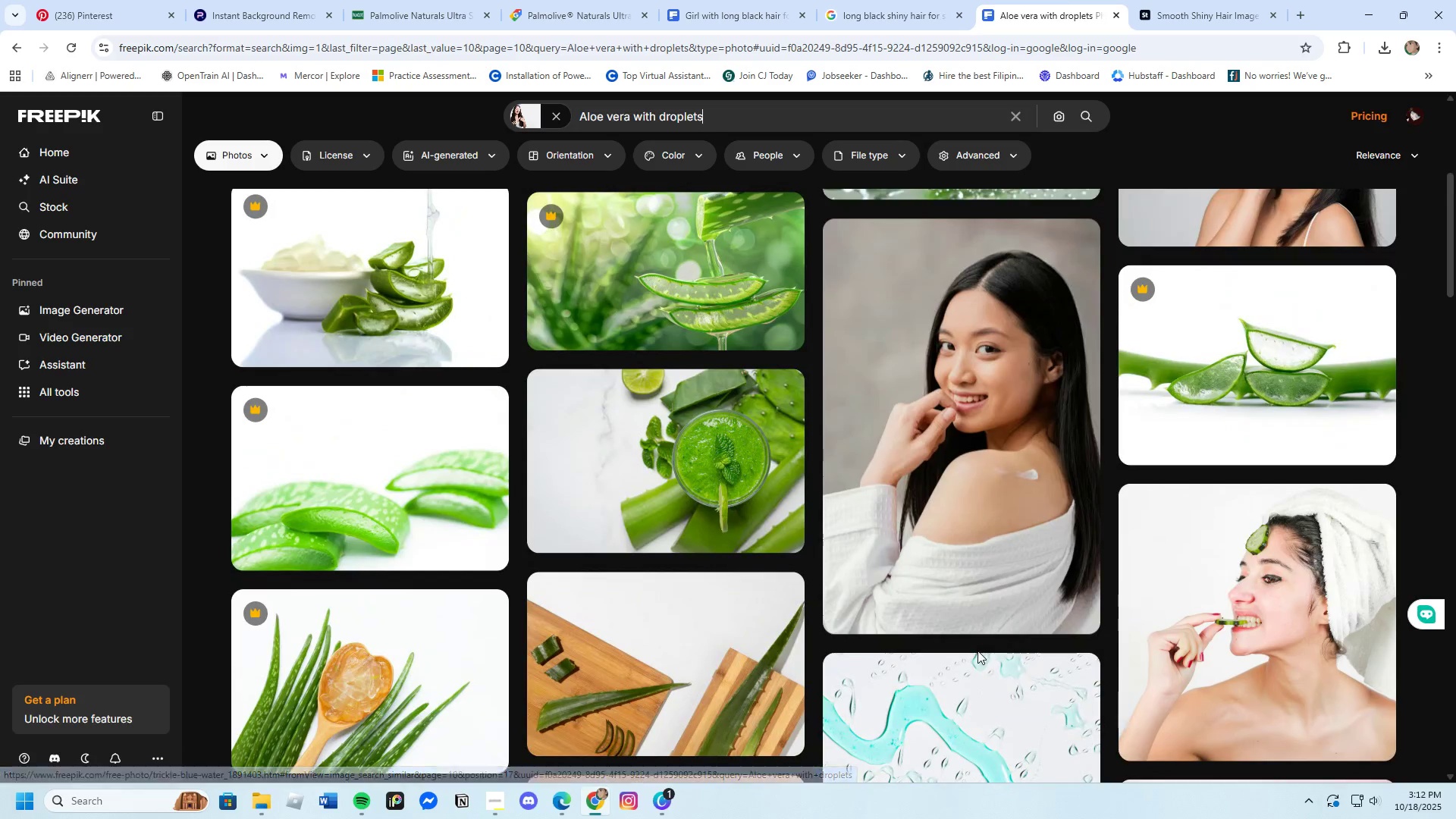 
scroll: coordinate [968, 635], scroll_direction: down, amount: 12.0
 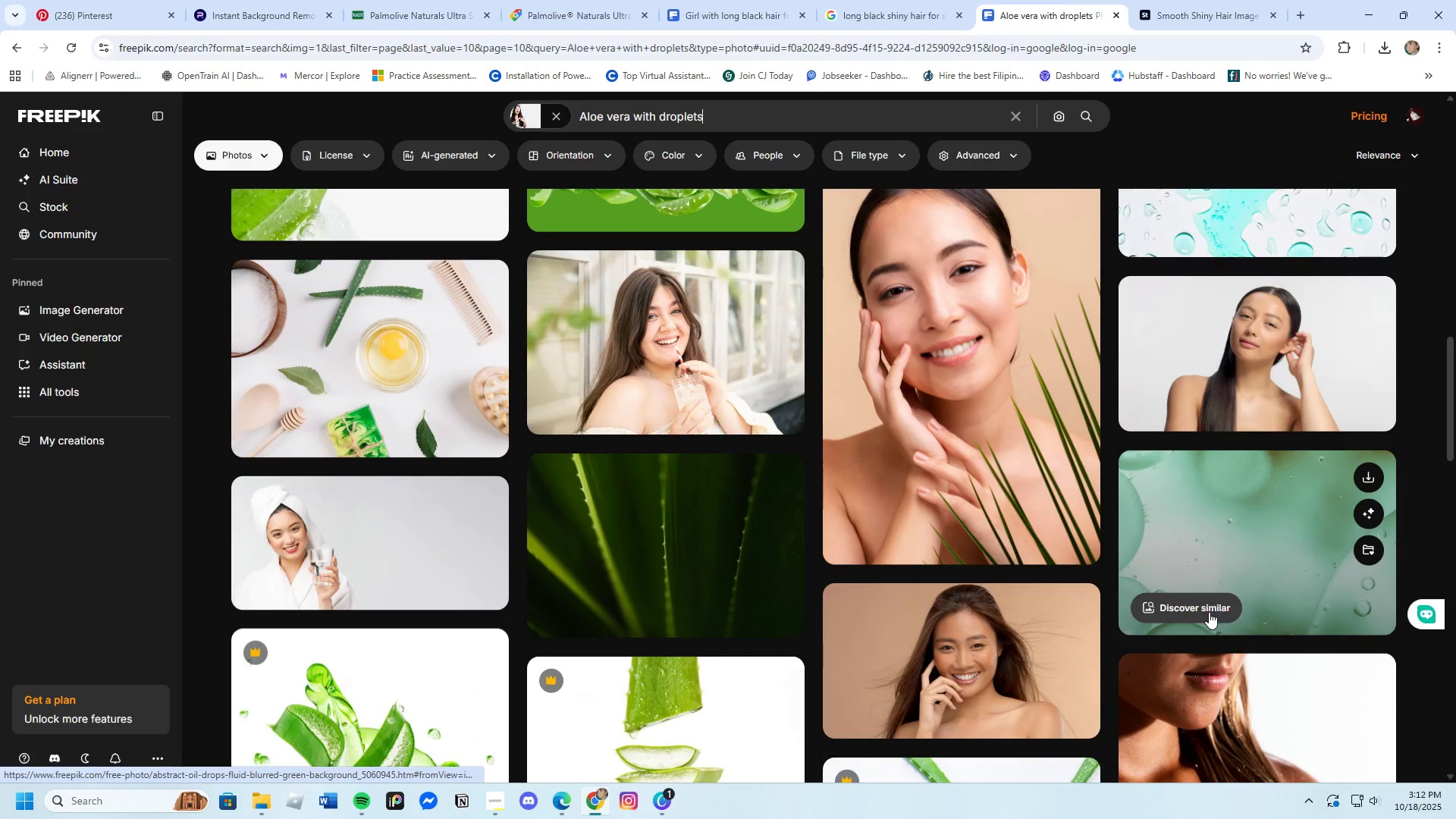 
left_click([1209, 612])
 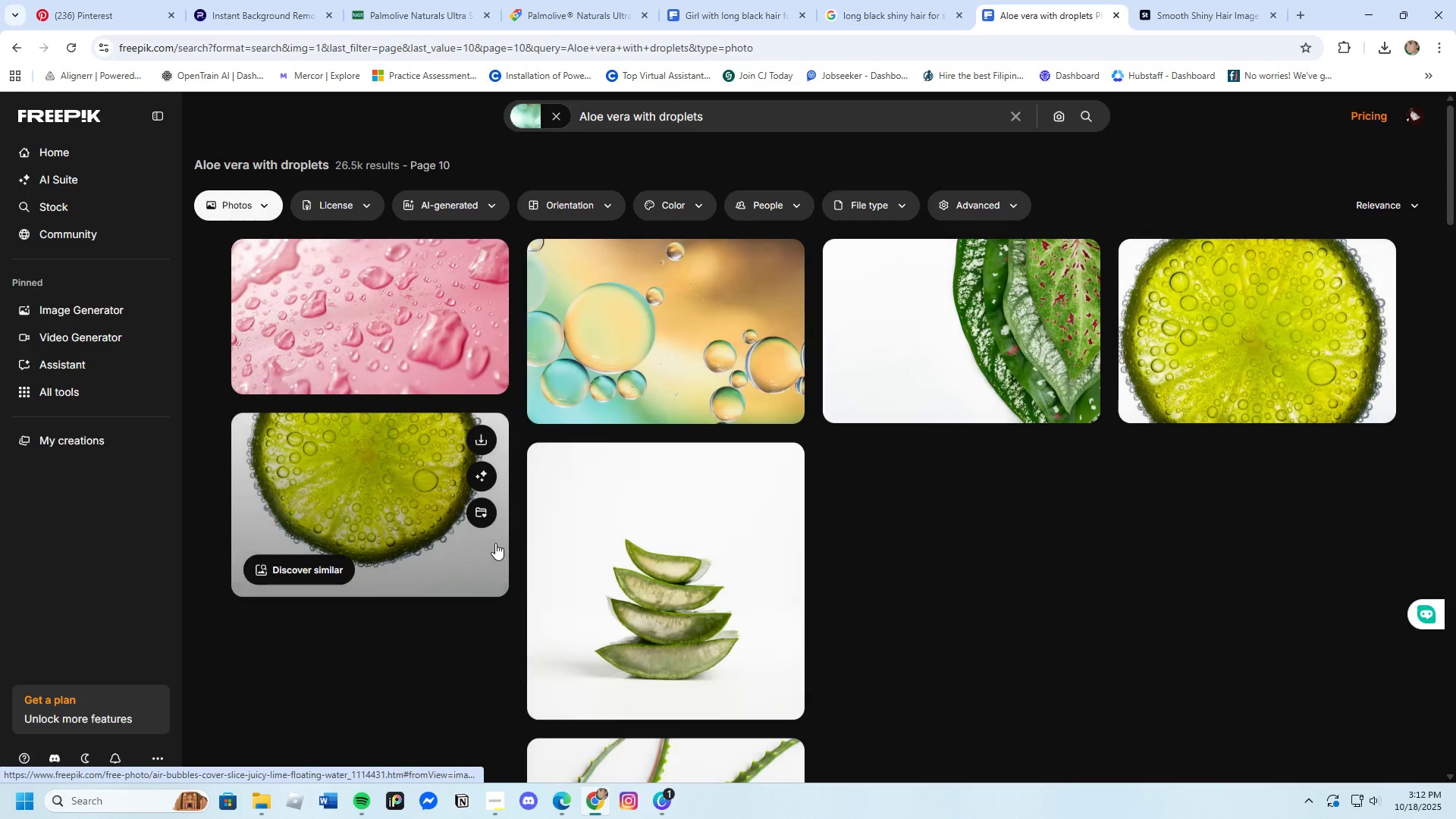 
scroll: coordinate [644, 587], scroll_direction: down, amount: 13.0
 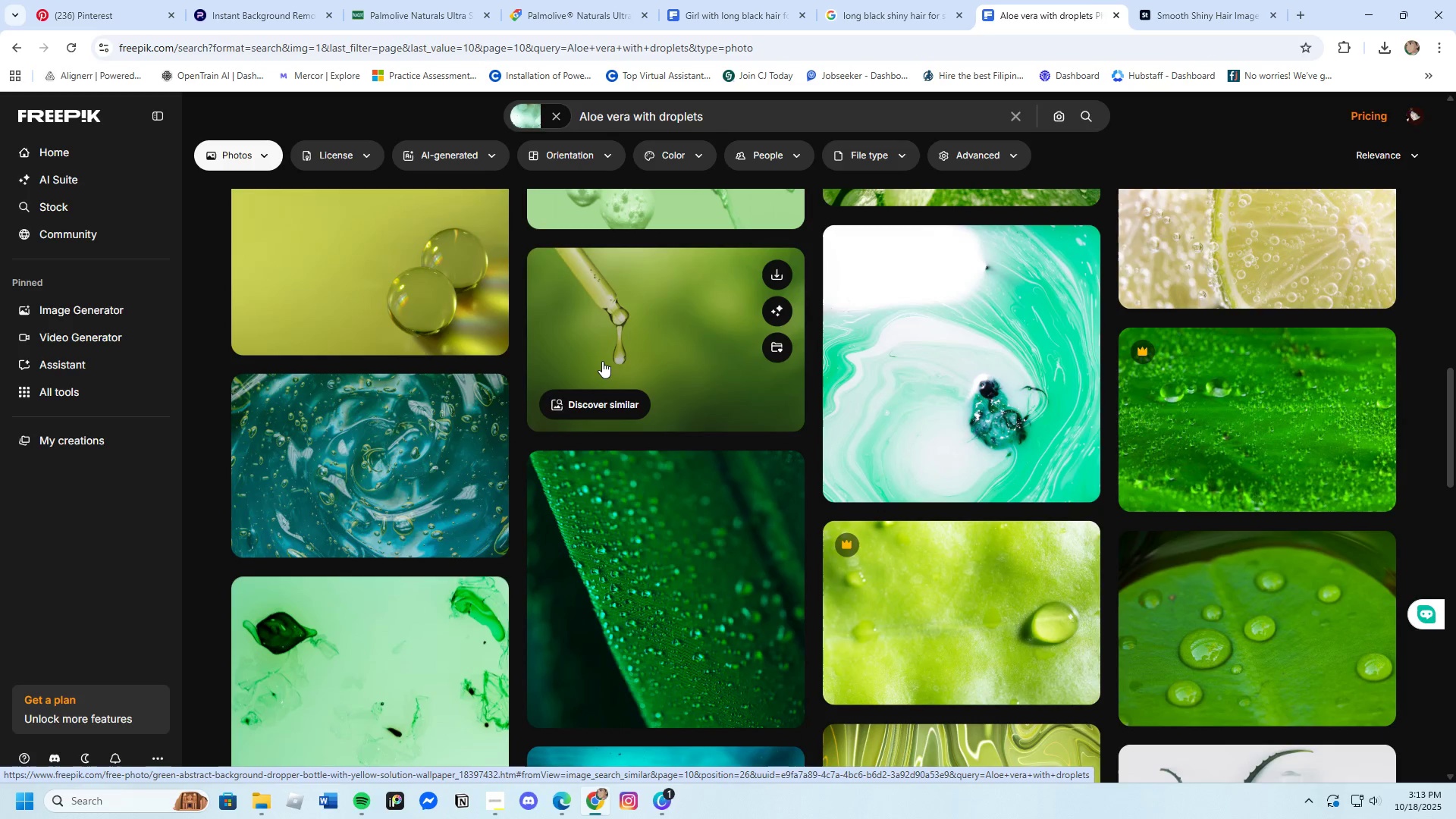 
scroll: coordinate [585, 661], scroll_direction: down, amount: 16.0
 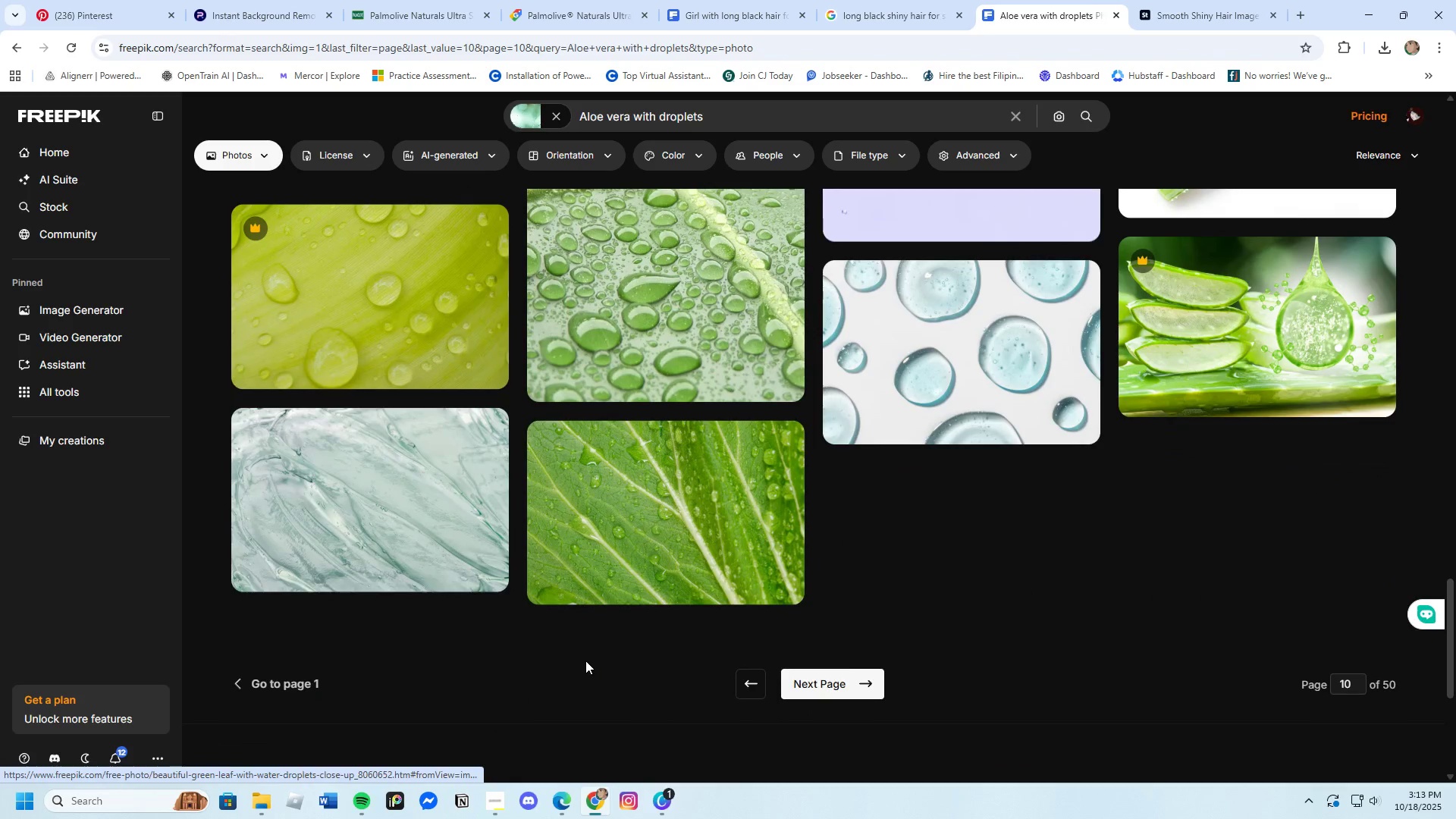 
scroll: coordinate [852, 655], scroll_direction: up, amount: 22.0
 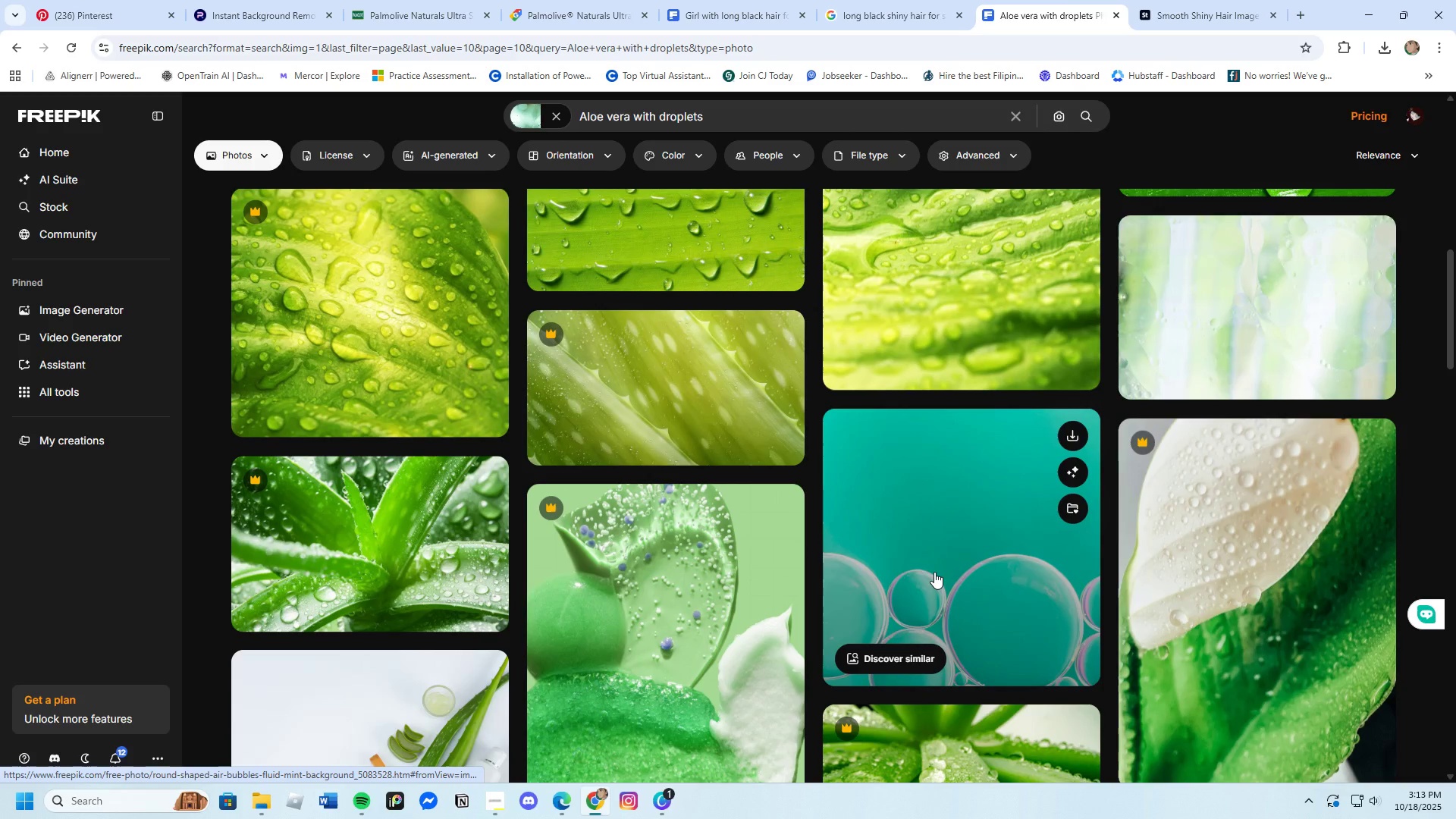 
left_click([934, 572])
 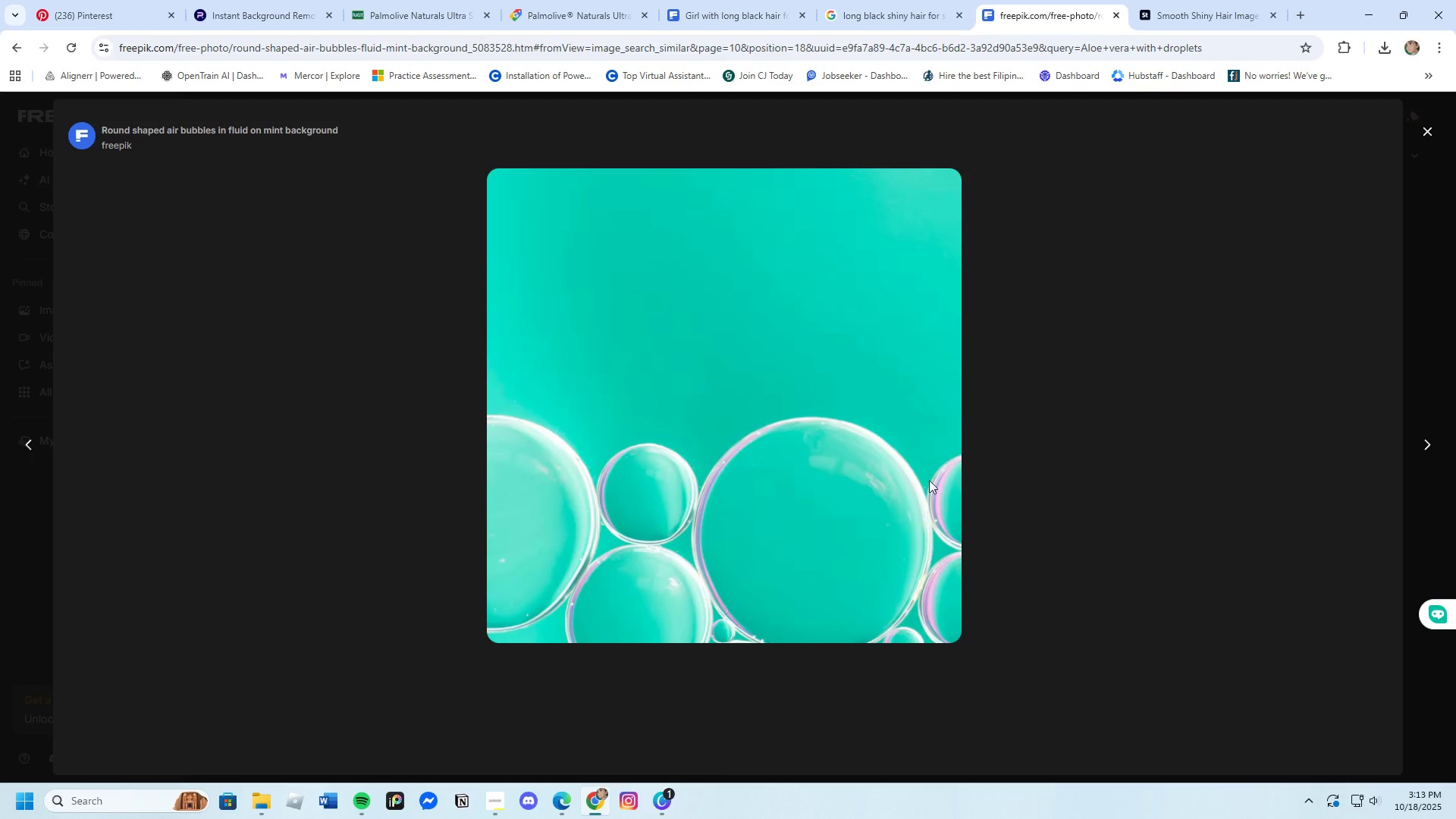 
scroll: coordinate [817, 582], scroll_direction: down, amount: 7.0
 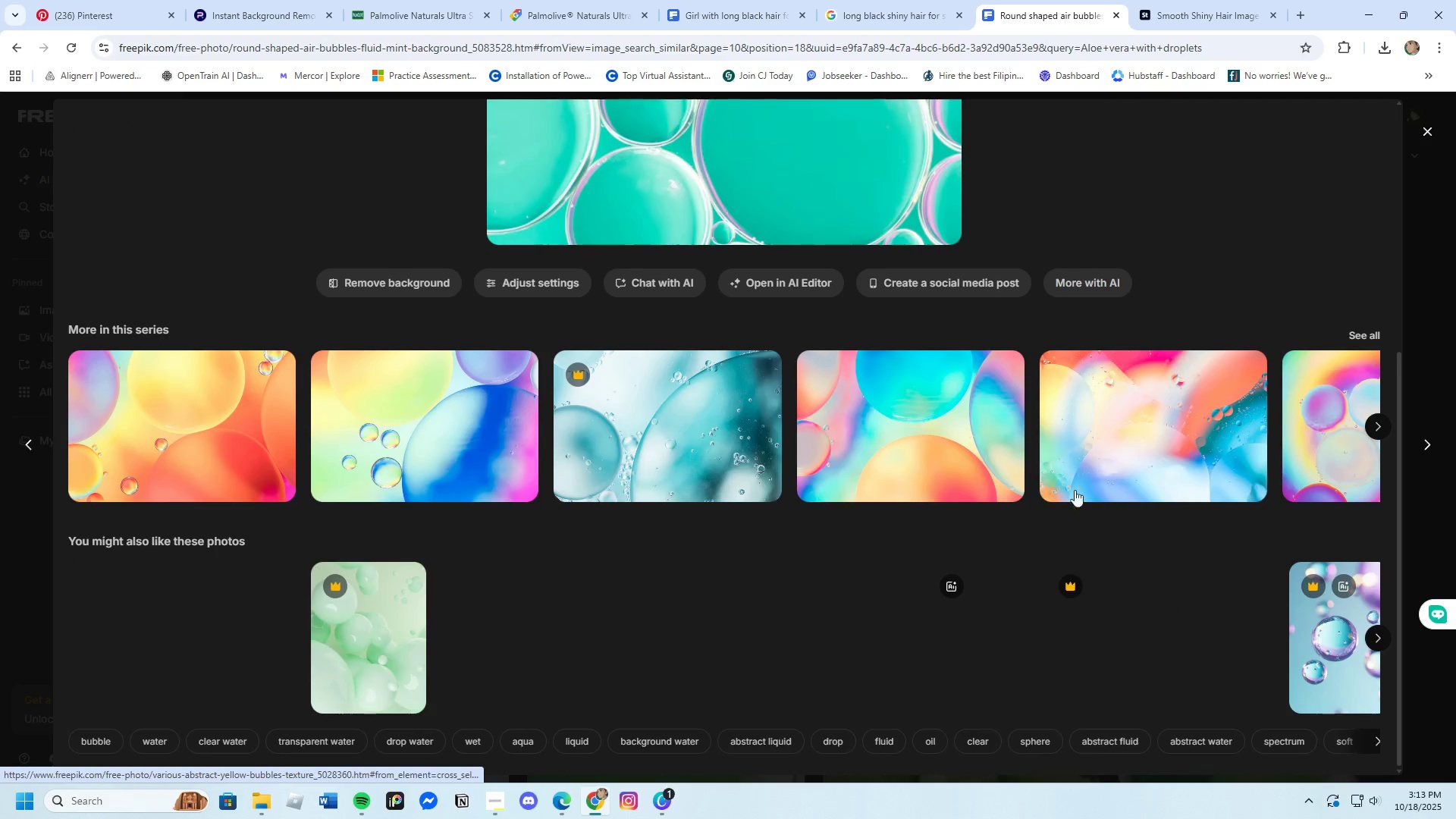 
scroll: coordinate [1119, 499], scroll_direction: up, amount: 3.0
 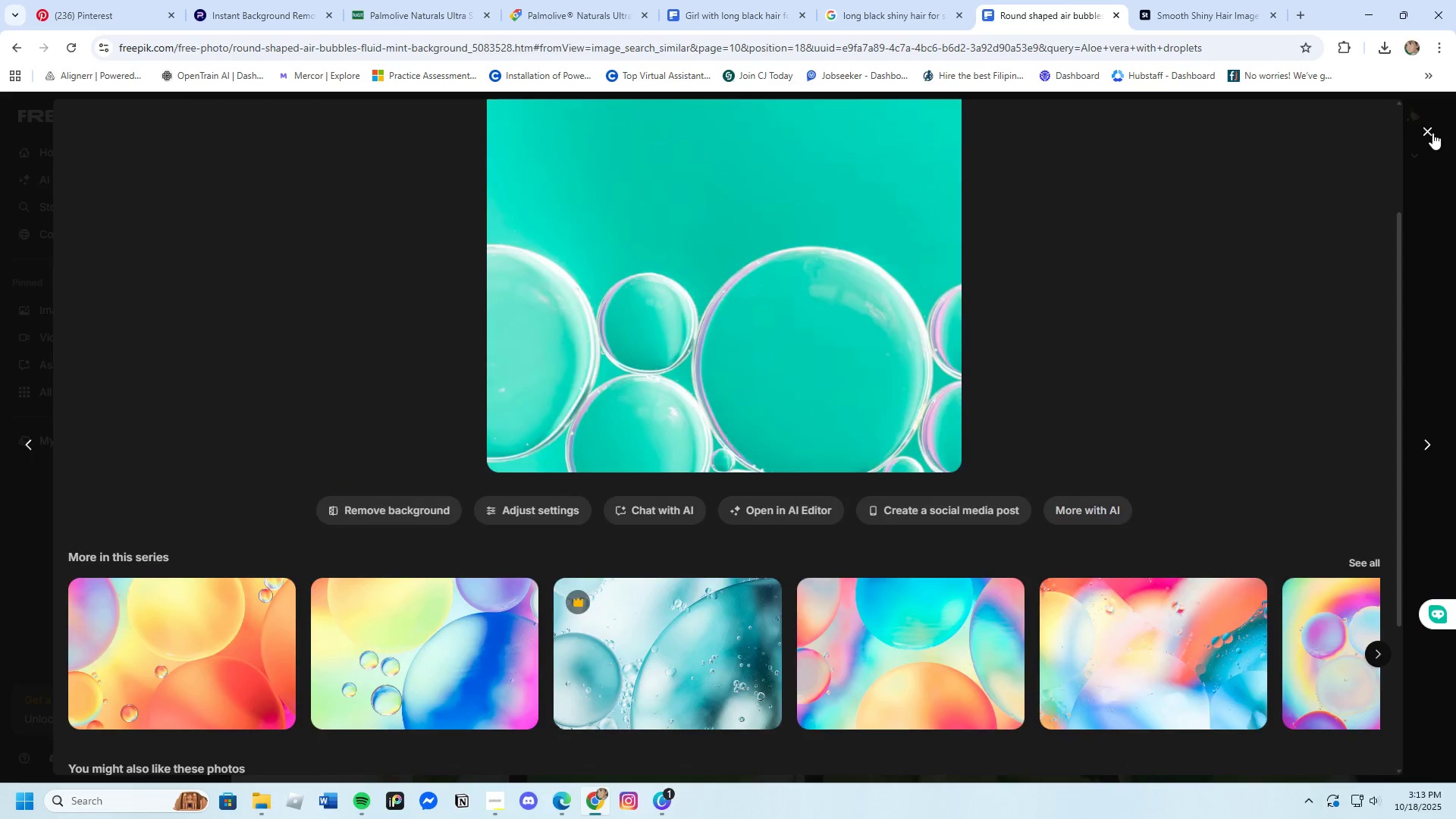 
left_click([1427, 130])
 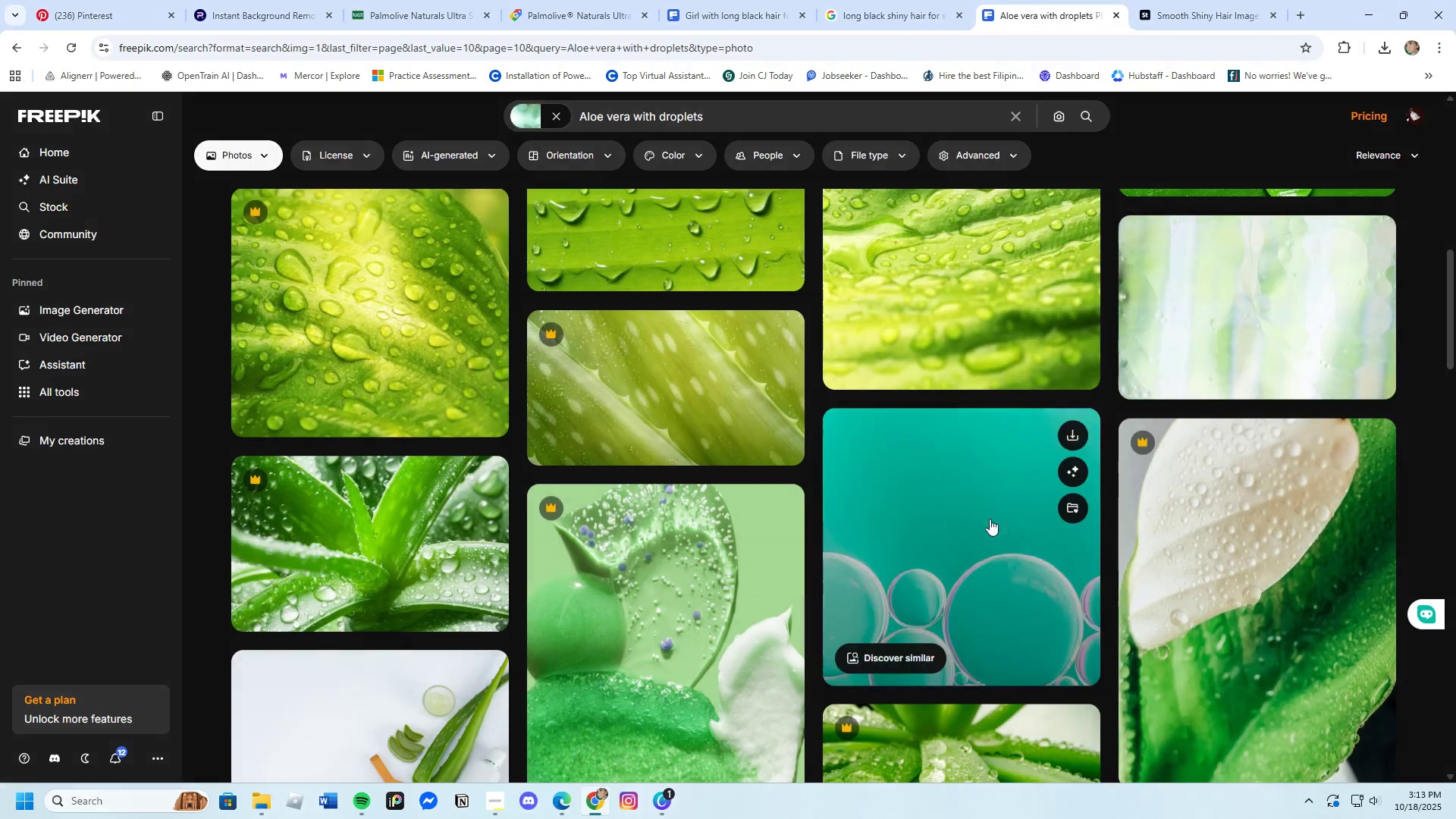 
scroll: coordinate [770, 548], scroll_direction: down, amount: 7.0
 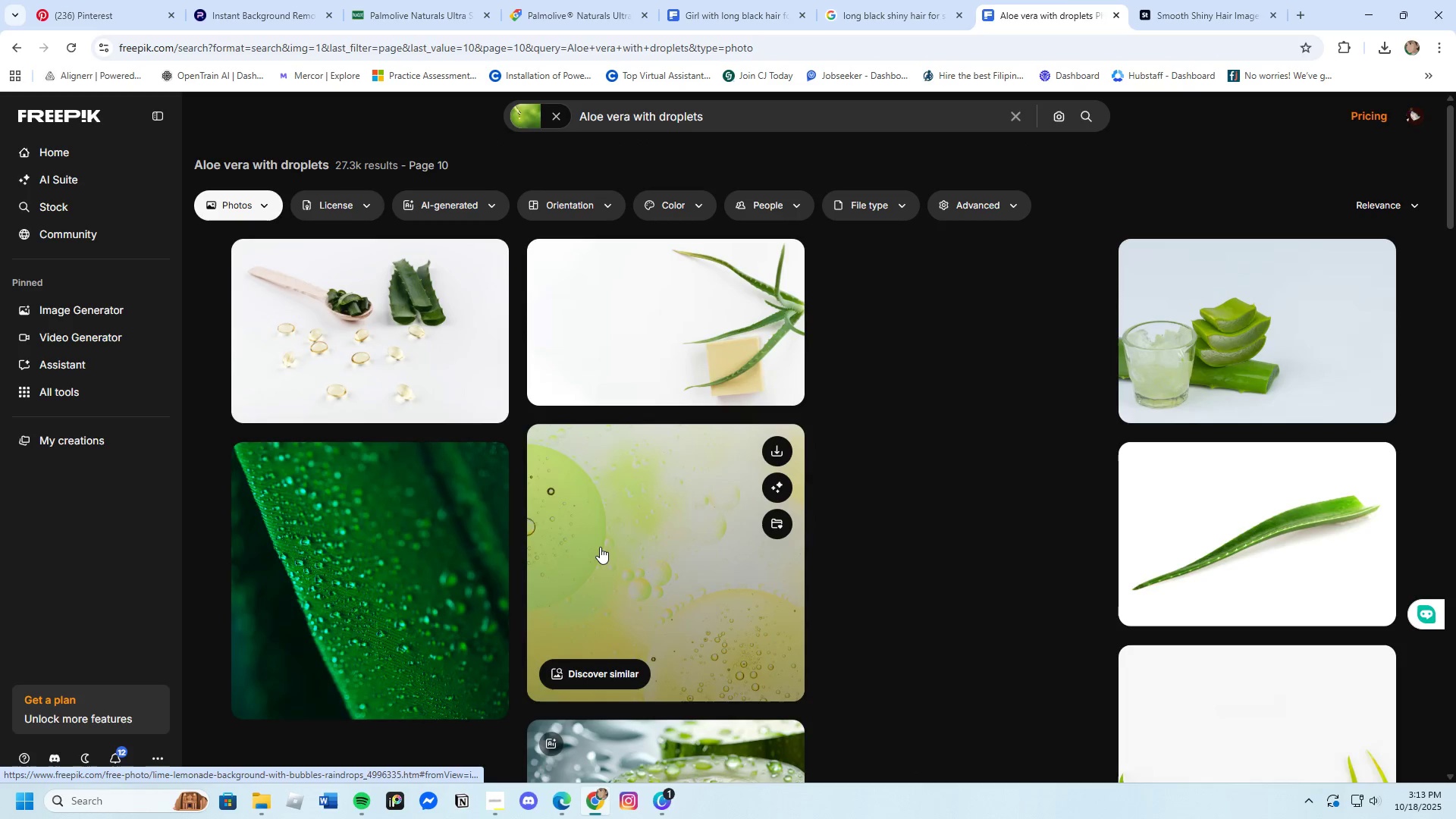 
wait(6.39)
 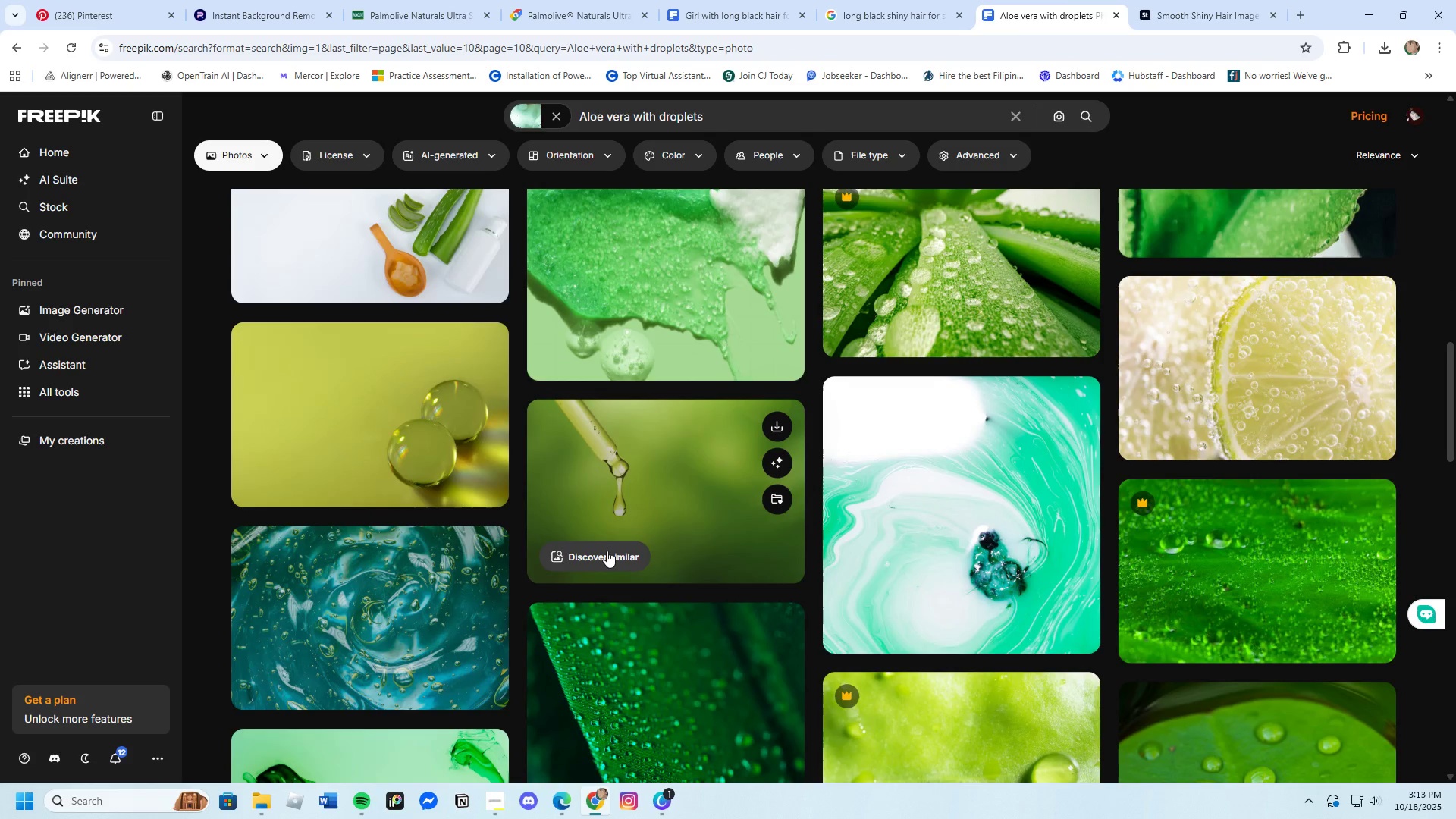 
scroll: coordinate [600, 546], scroll_direction: down, amount: 19.0
 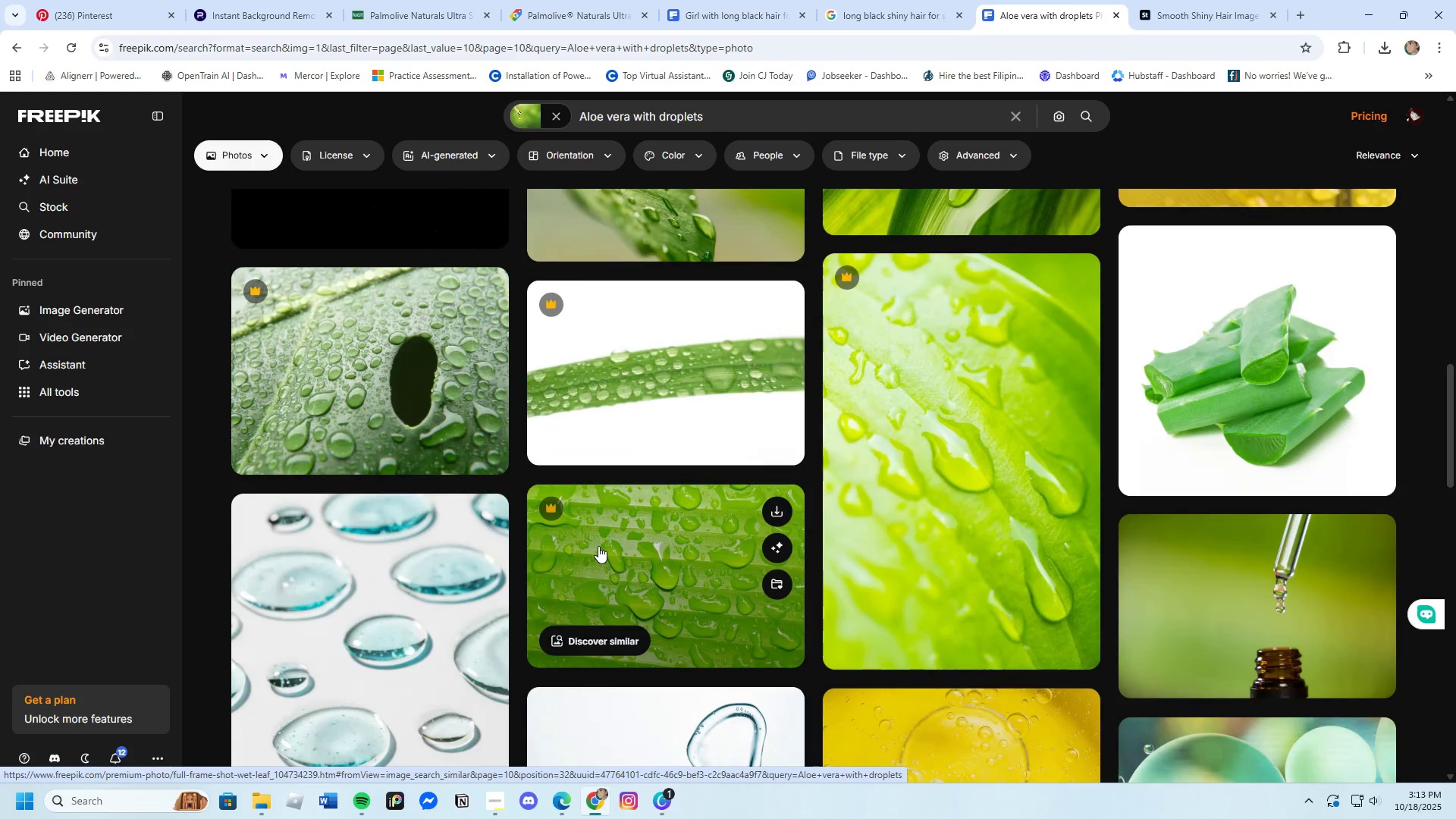 
scroll: coordinate [597, 563], scroll_direction: down, amount: 17.0
 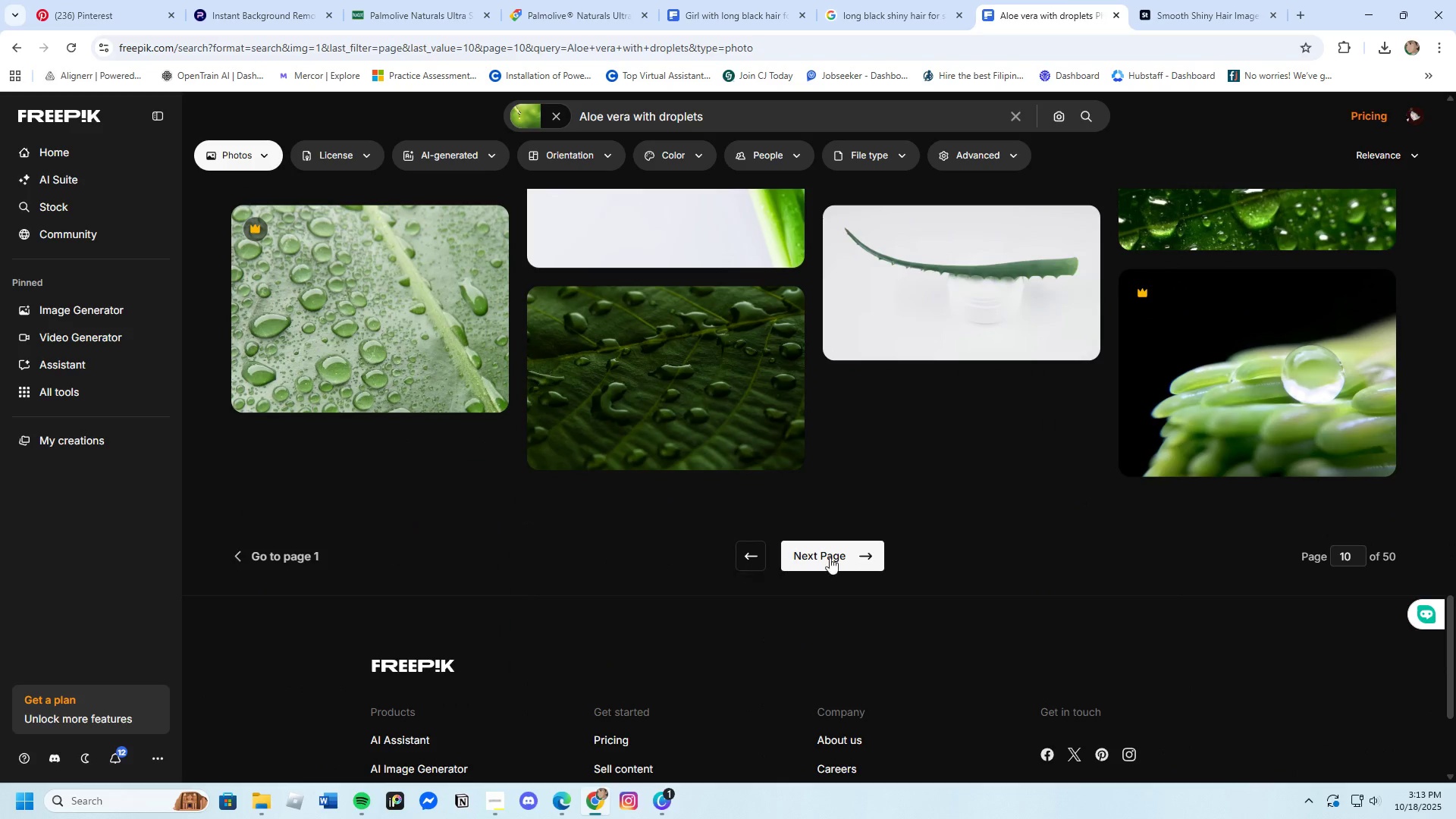 
left_click([836, 554])
 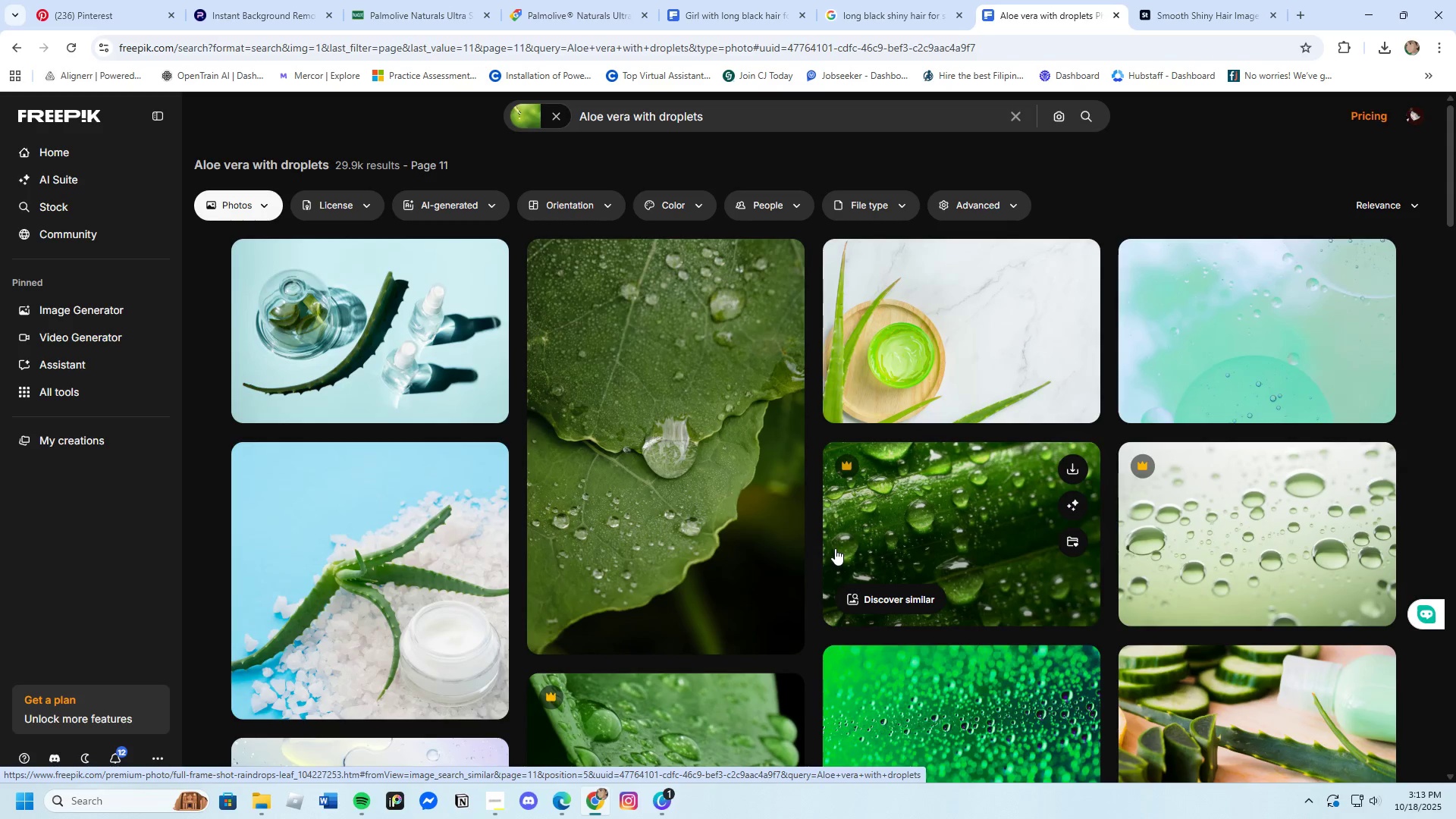 
left_click([1194, 309])
 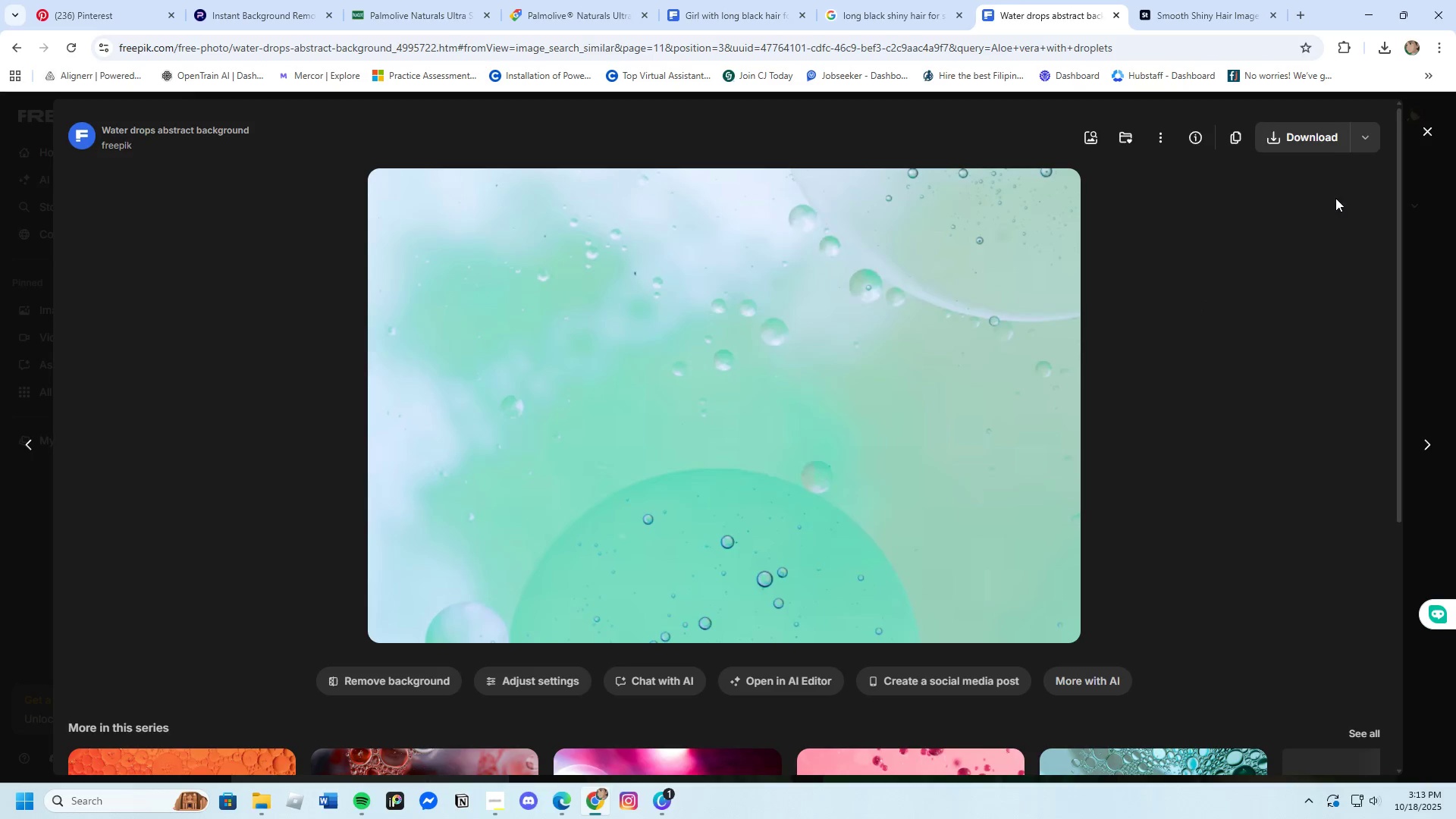 
left_click([1293, 143])
 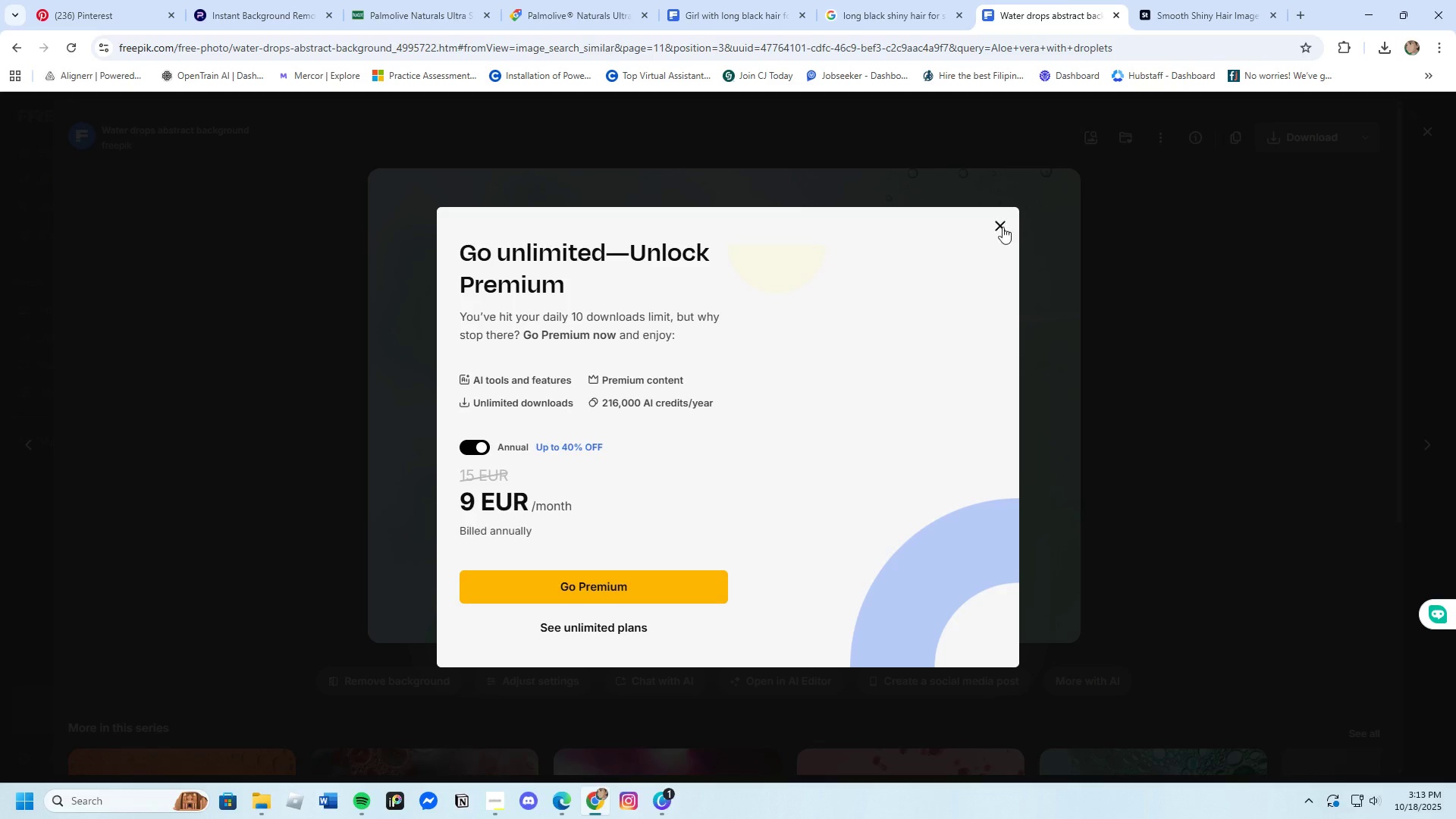 
left_click([1009, 227])
 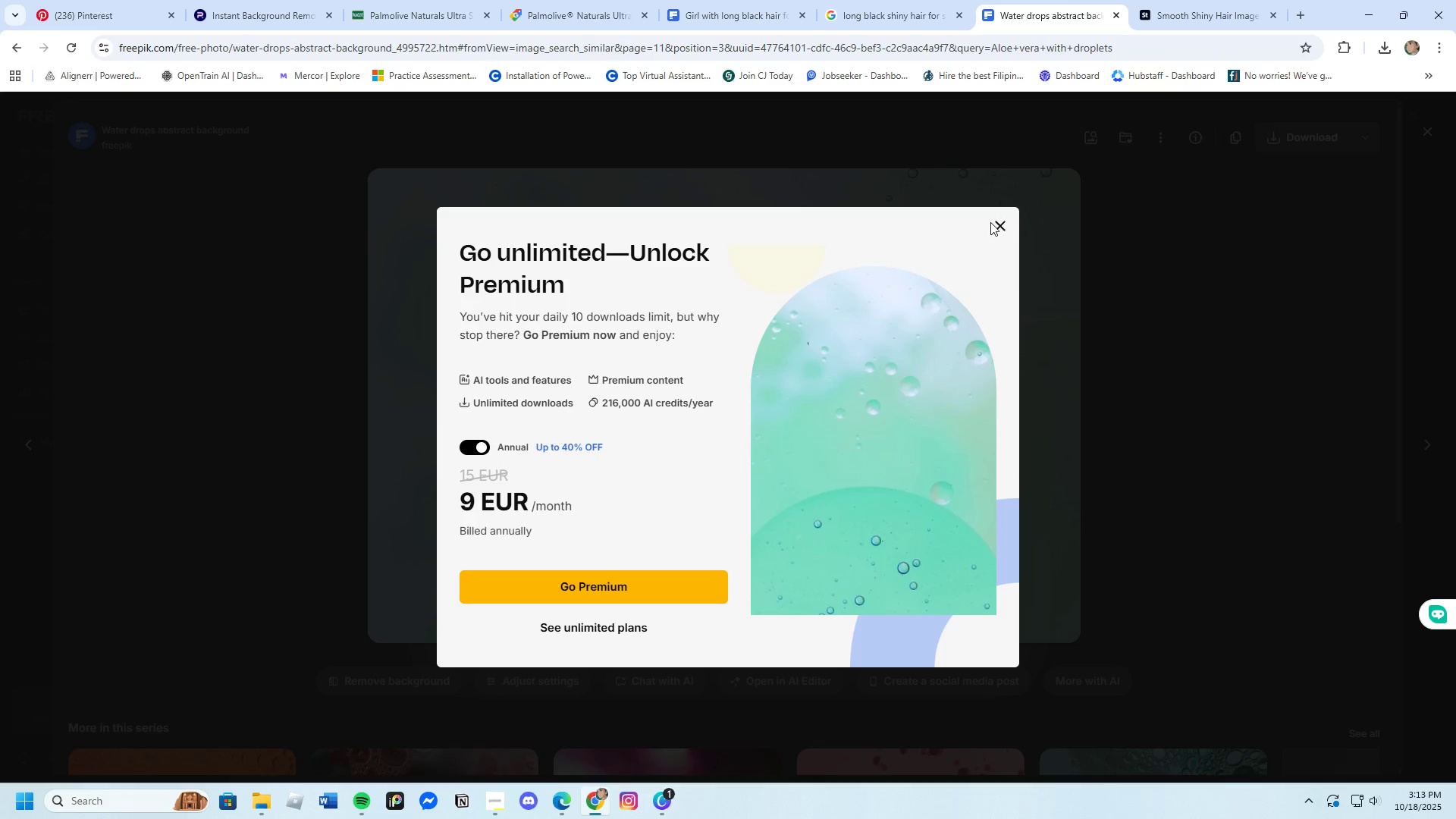 
left_click([1003, 228])
 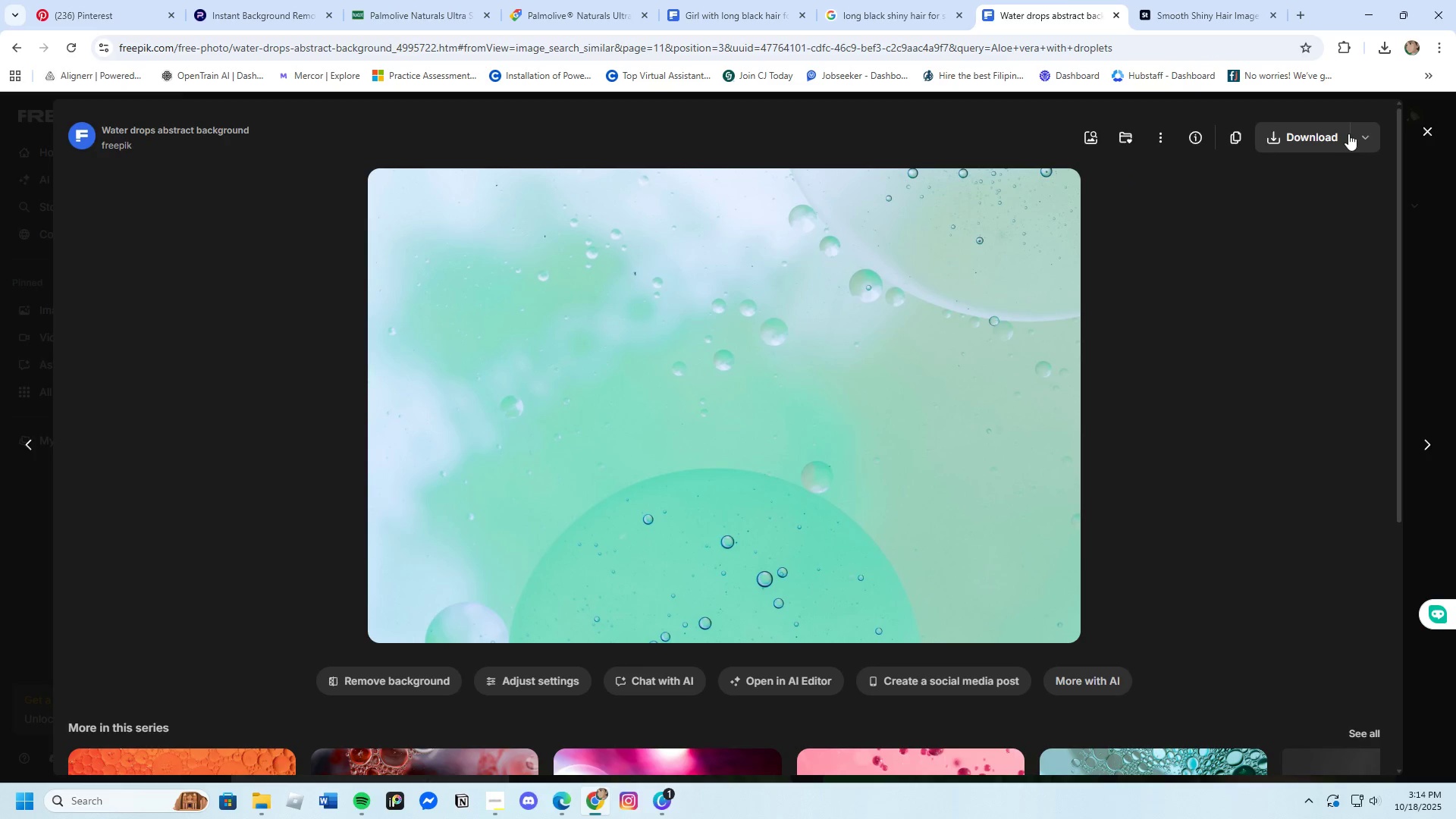 
left_click([1422, 130])
 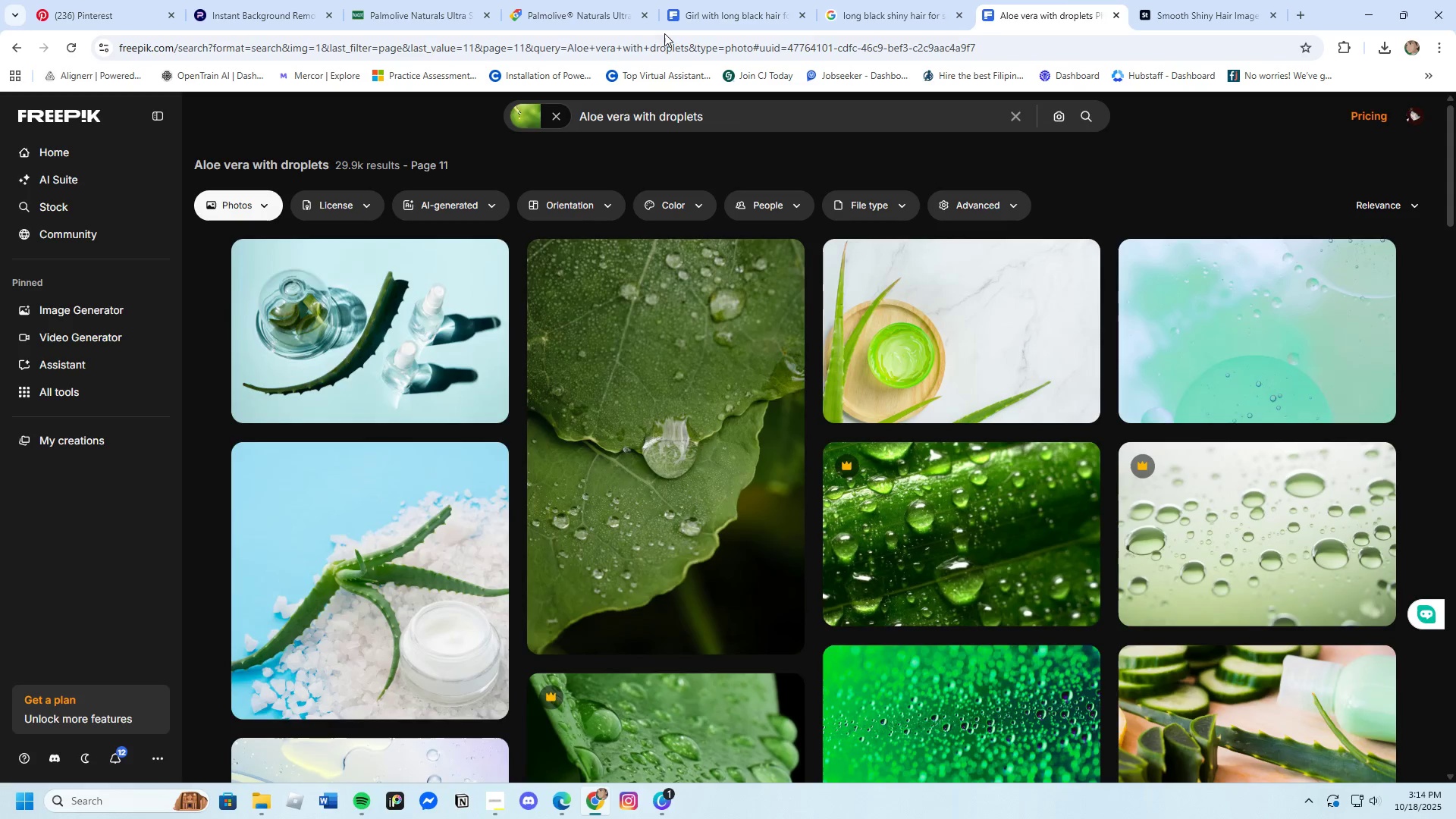 
left_click([704, 15])
 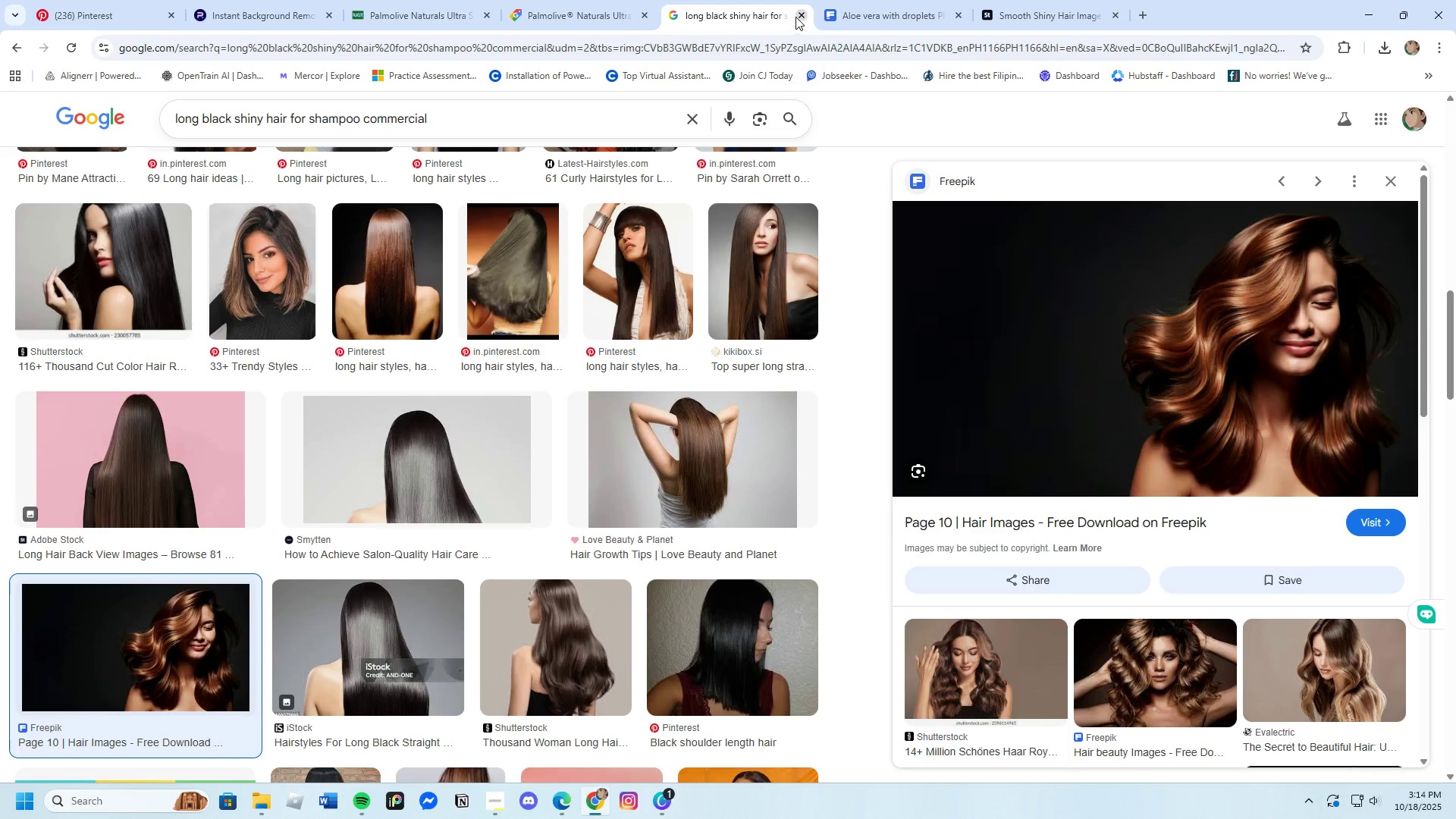 
left_click([1144, 13])
 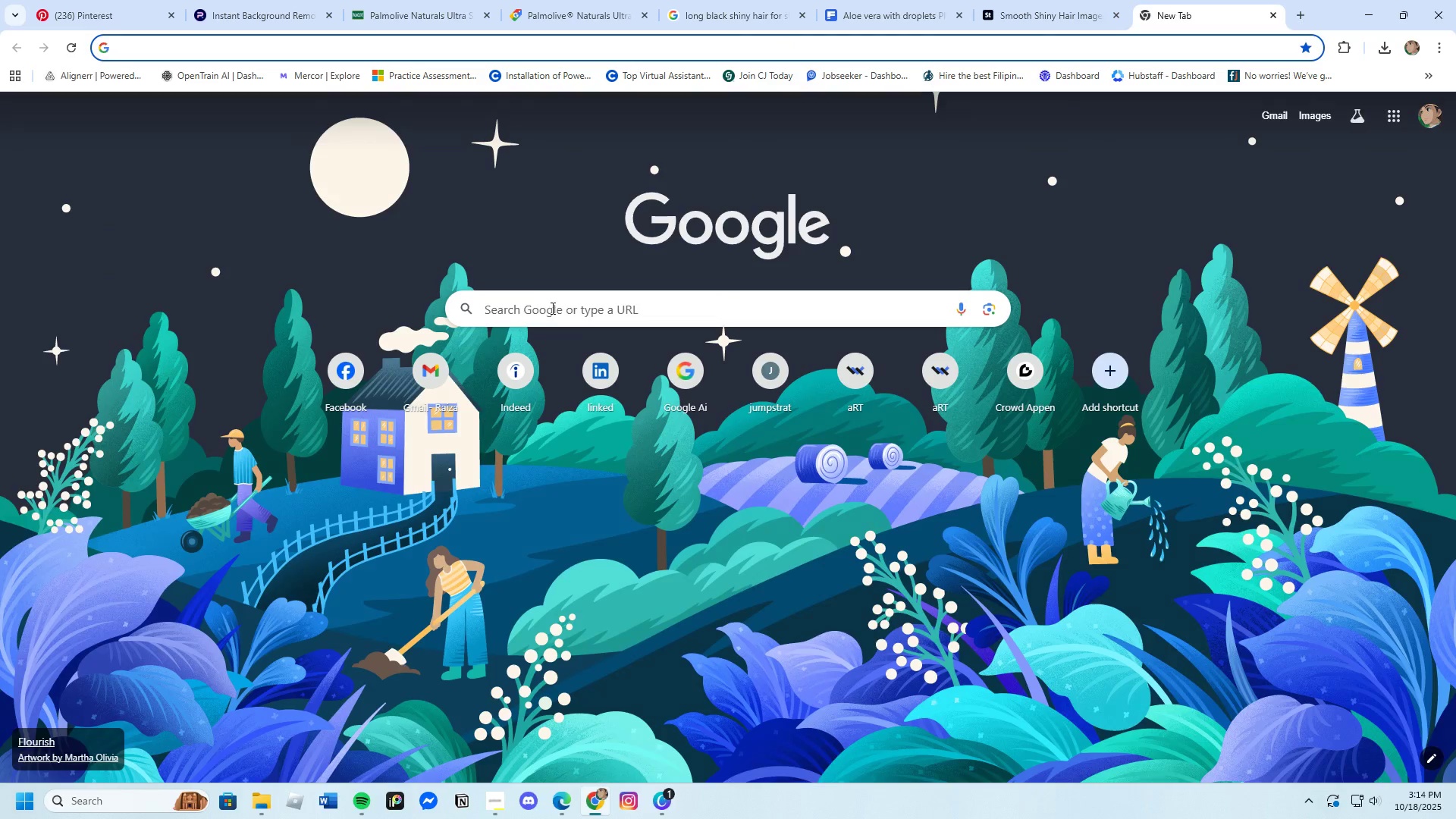 
left_click([551, 307])
 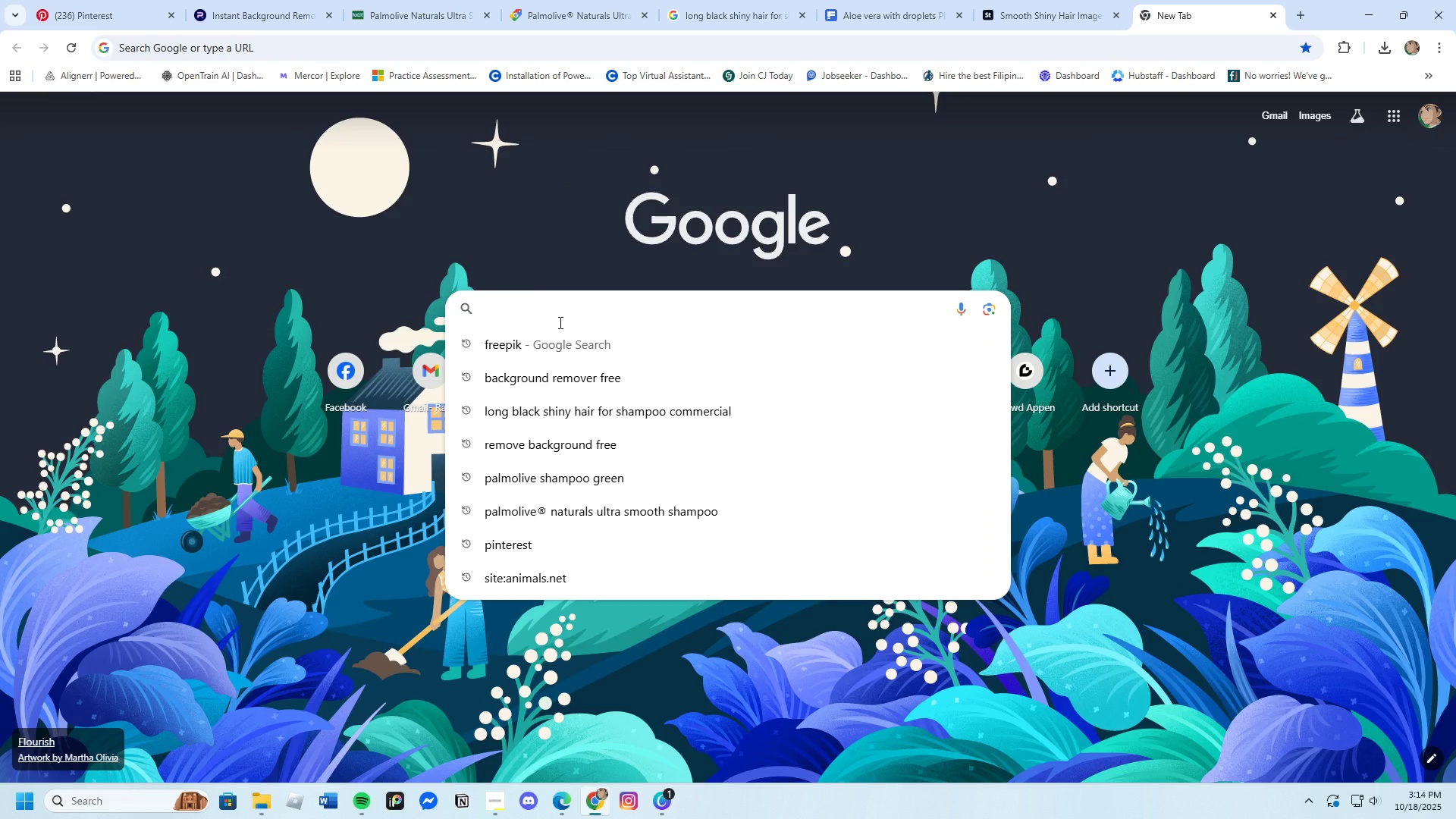 
type(pexels)
 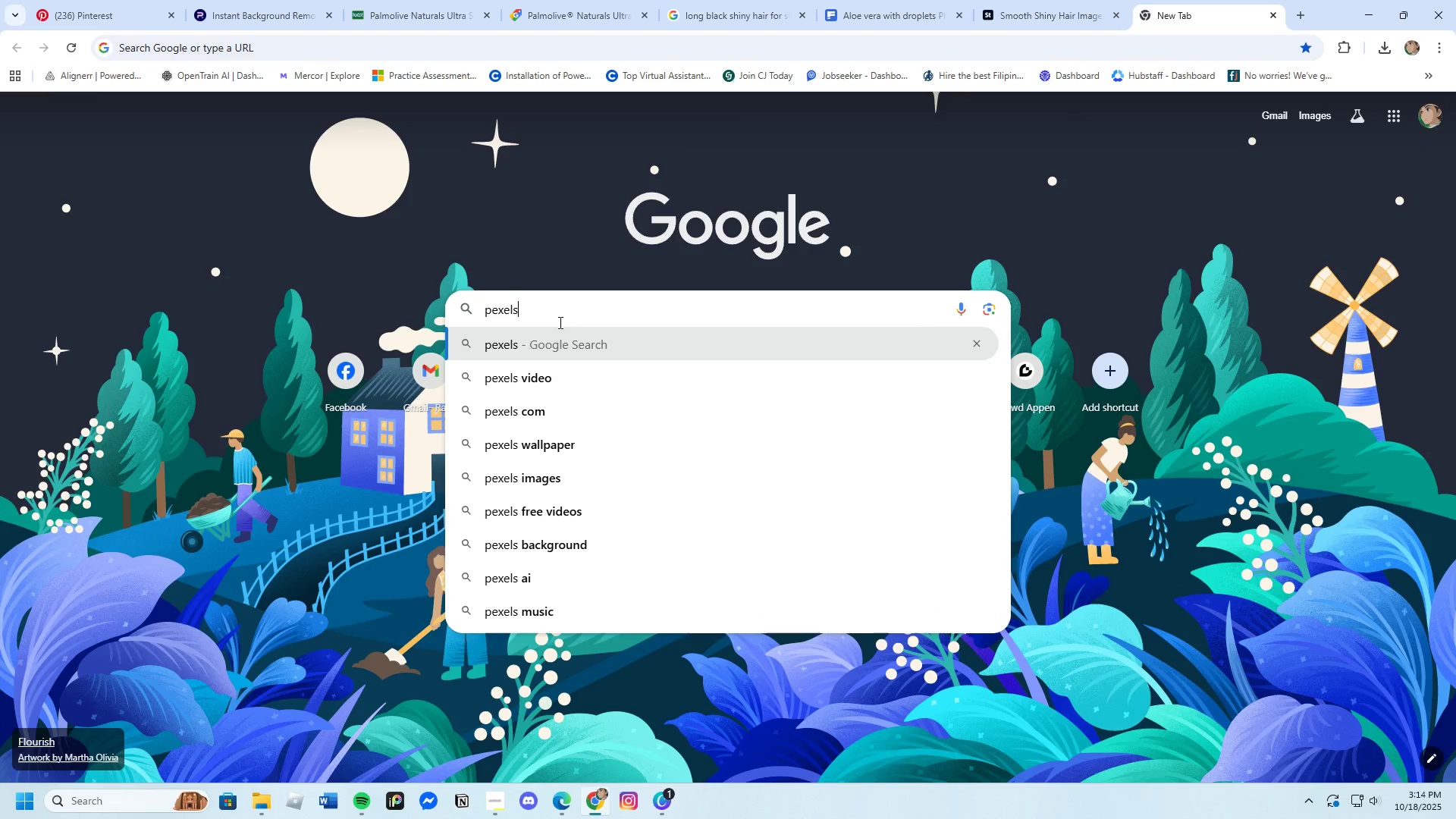 
key(Enter)
 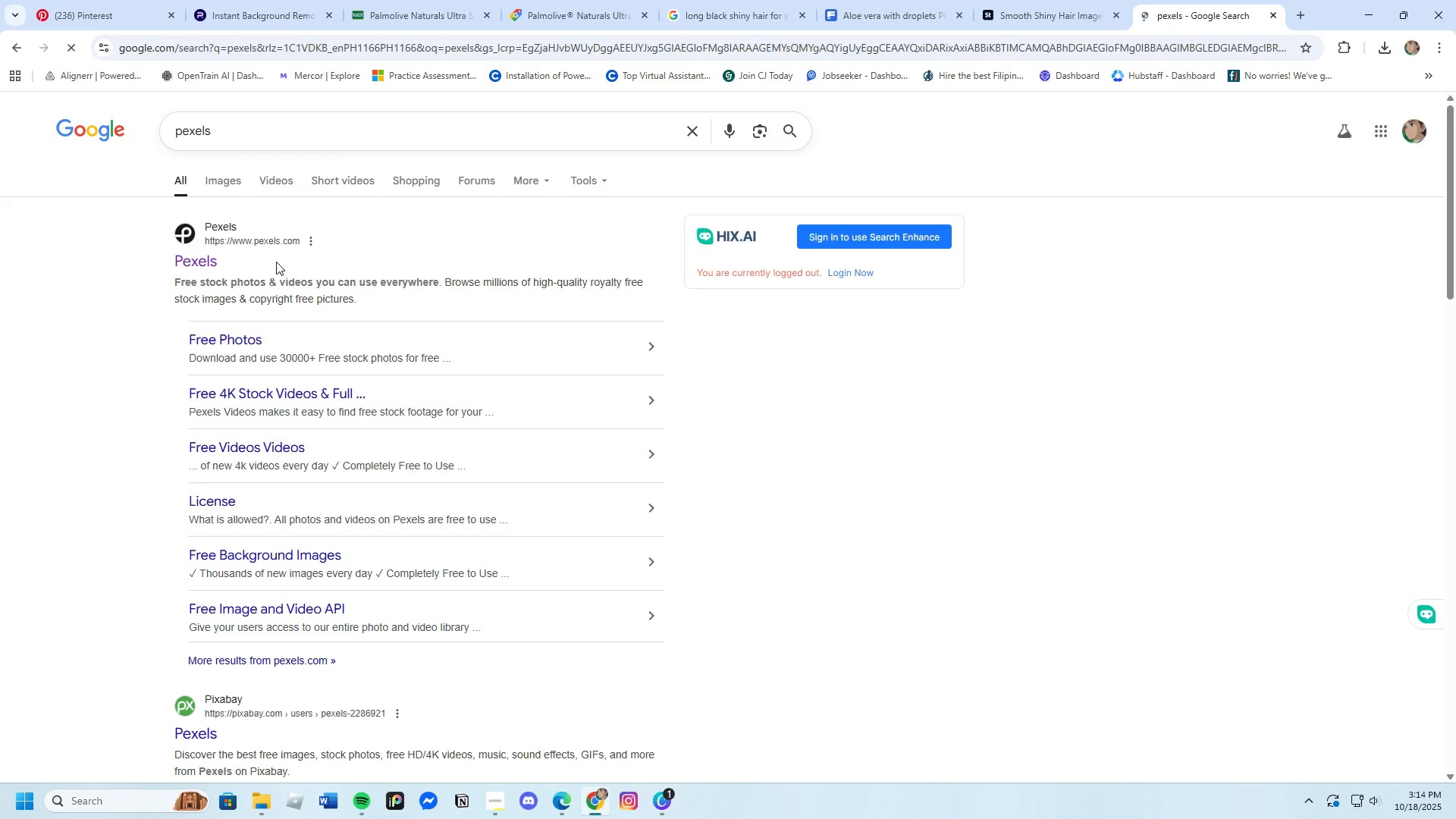 
left_click([210, 255])
 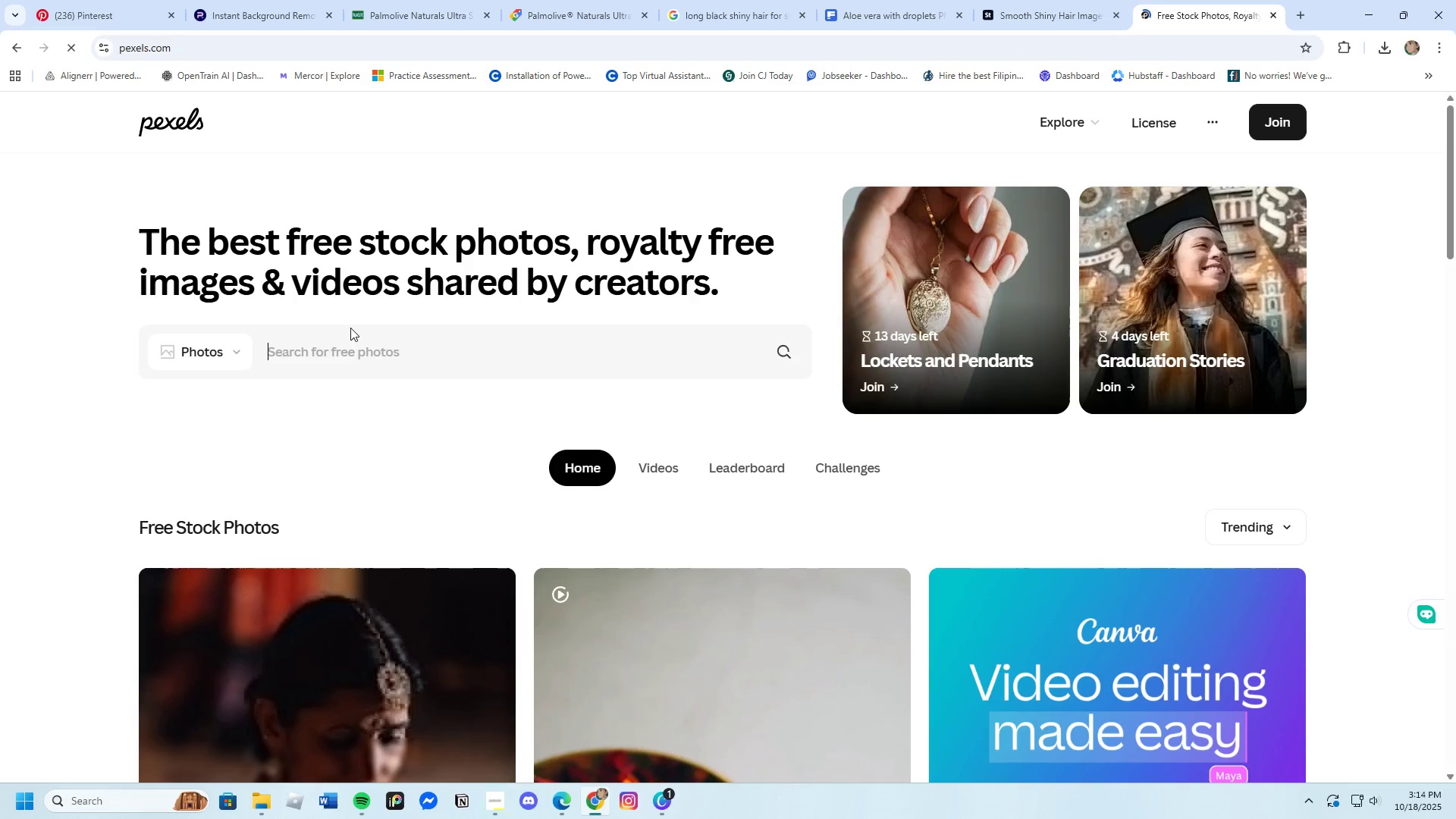 
type(Aloe vera)
 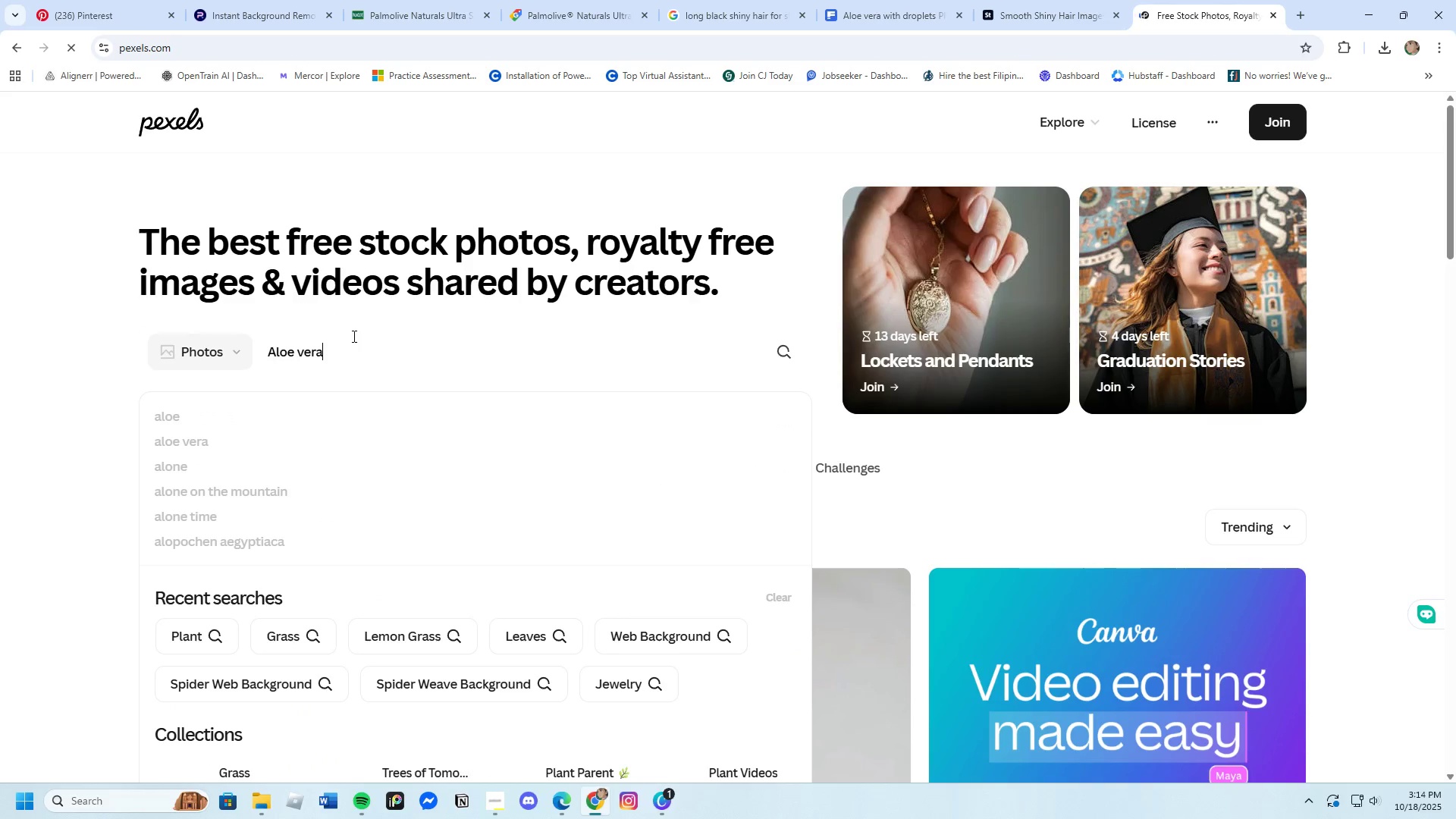 
key(Enter)
 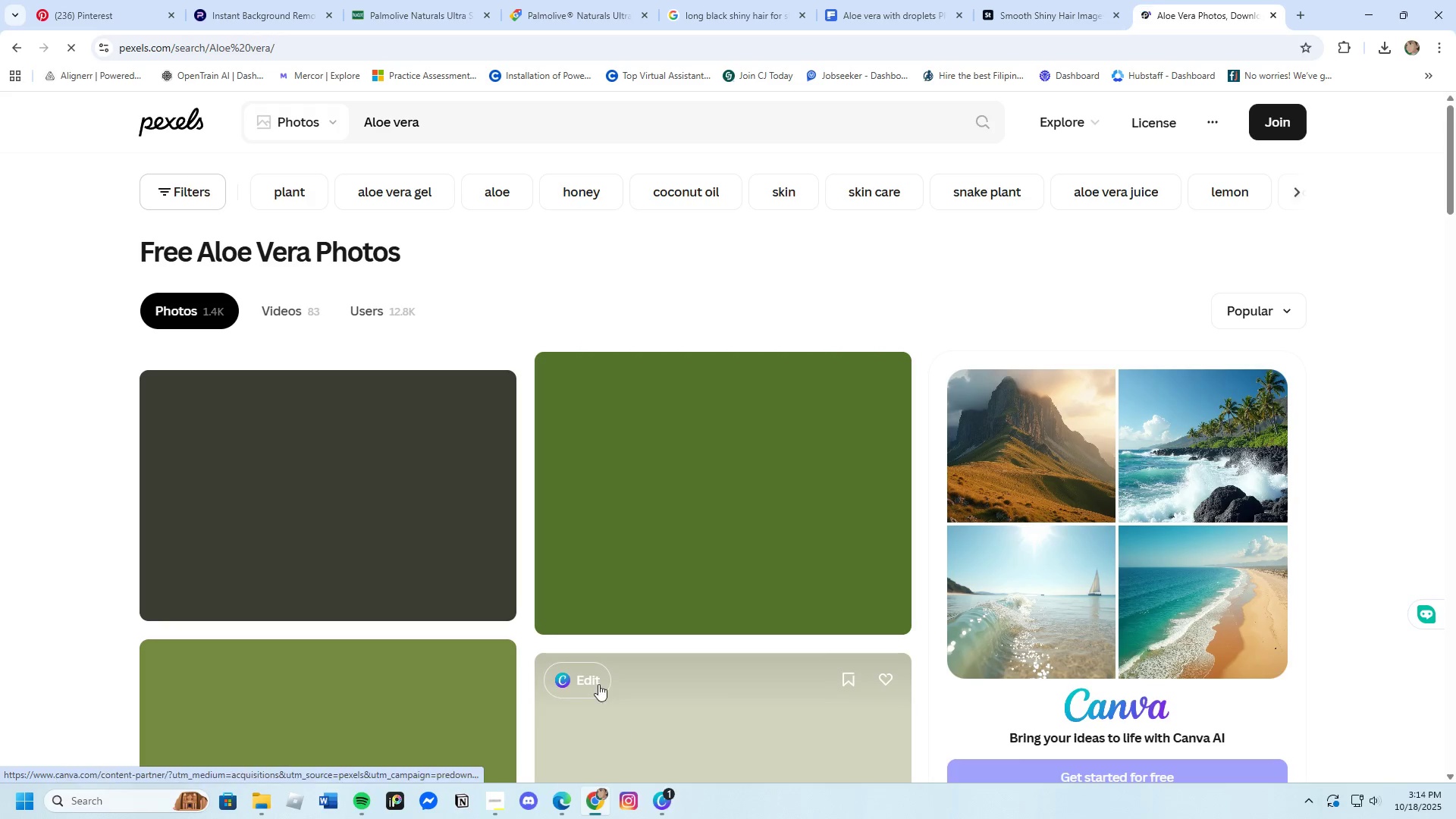 
scroll: coordinate [554, 668], scroll_direction: down, amount: 7.0
 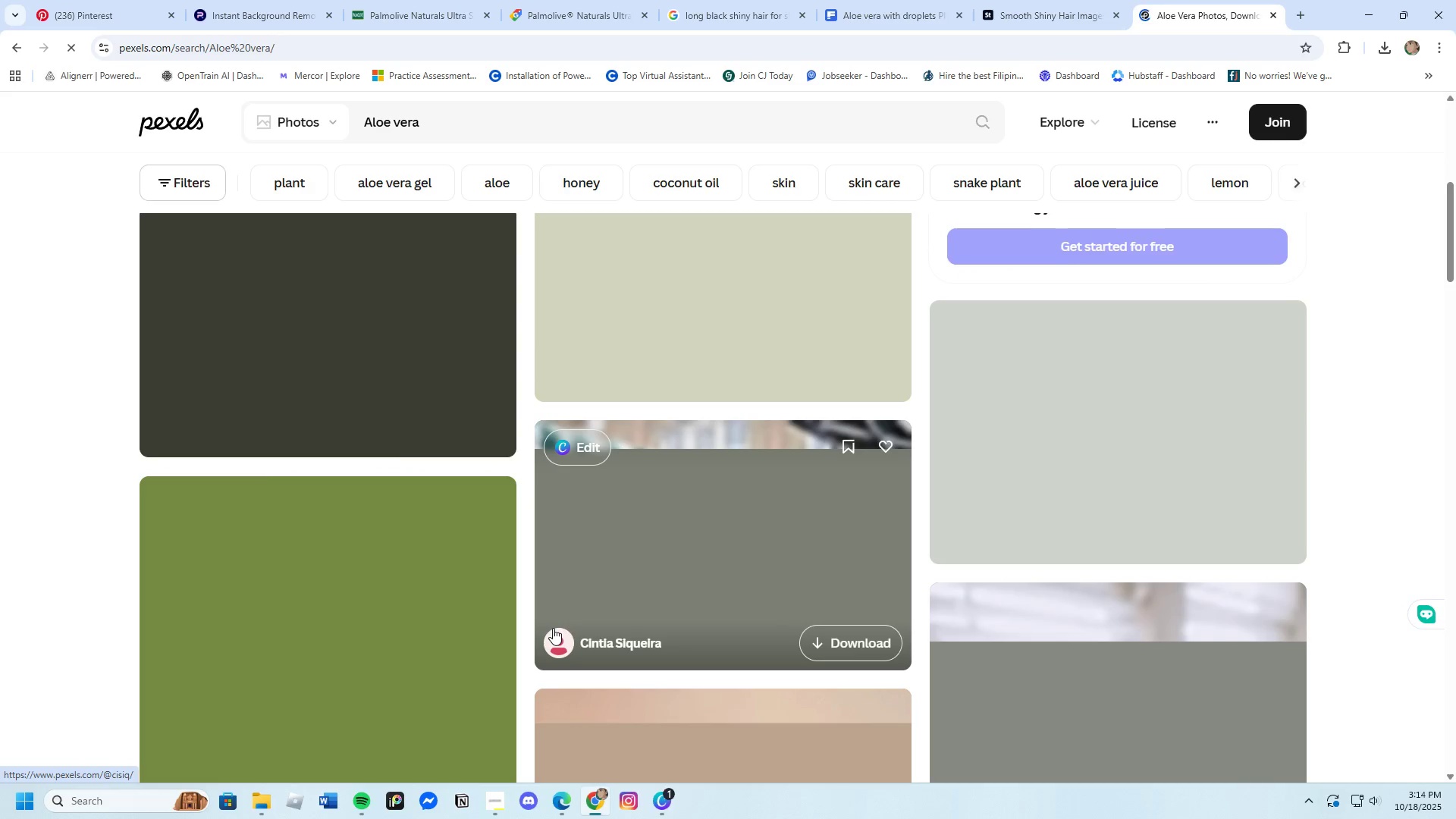 
scroll: coordinate [547, 623], scroll_direction: up, amount: 5.0
 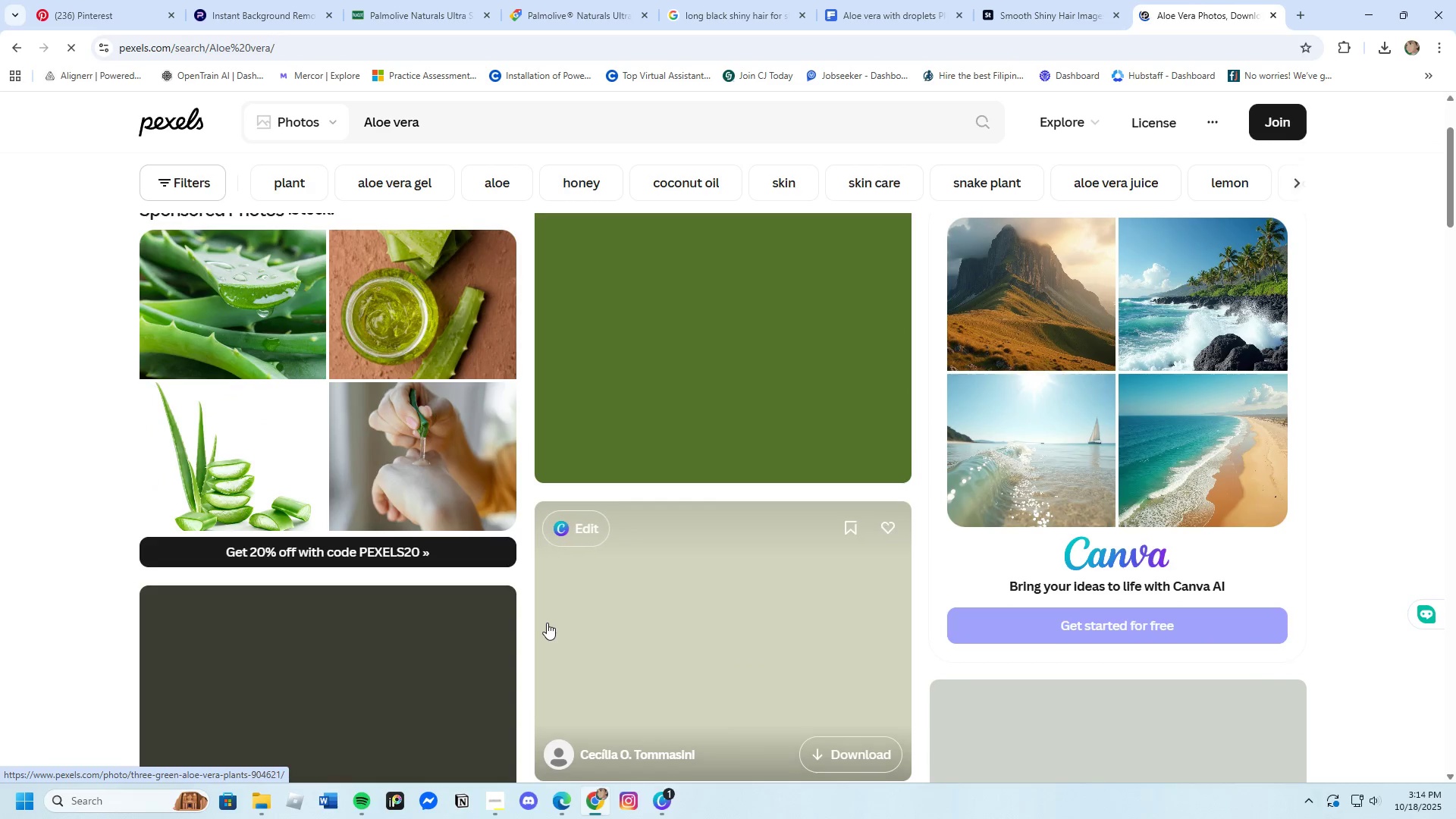 
scroll: coordinate [541, 621], scroll_direction: down, amount: 9.0
 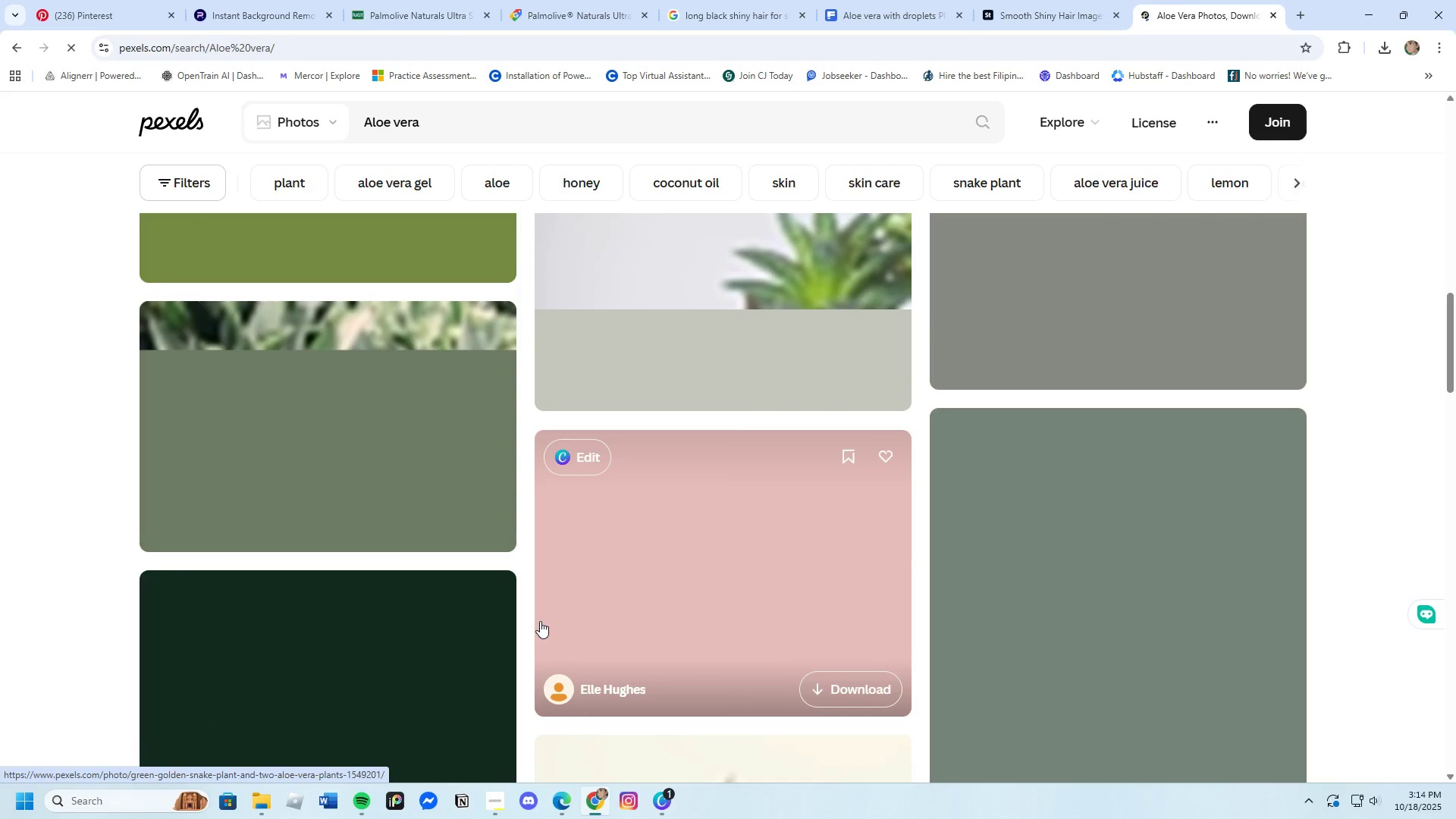 
scroll: coordinate [538, 620], scroll_direction: up, amount: 4.0
 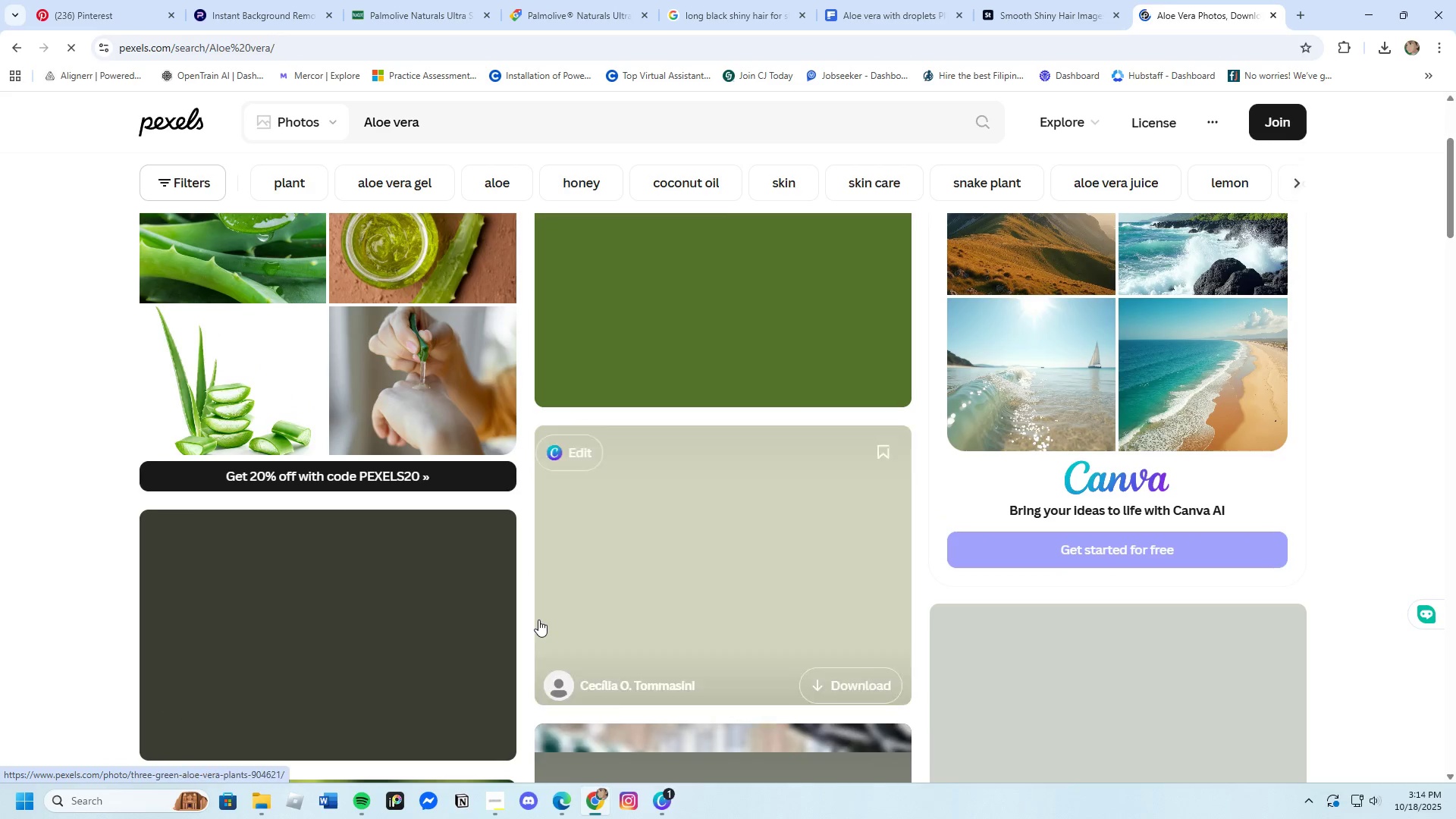 
scroll: coordinate [538, 620], scroll_direction: down, amount: 11.0
 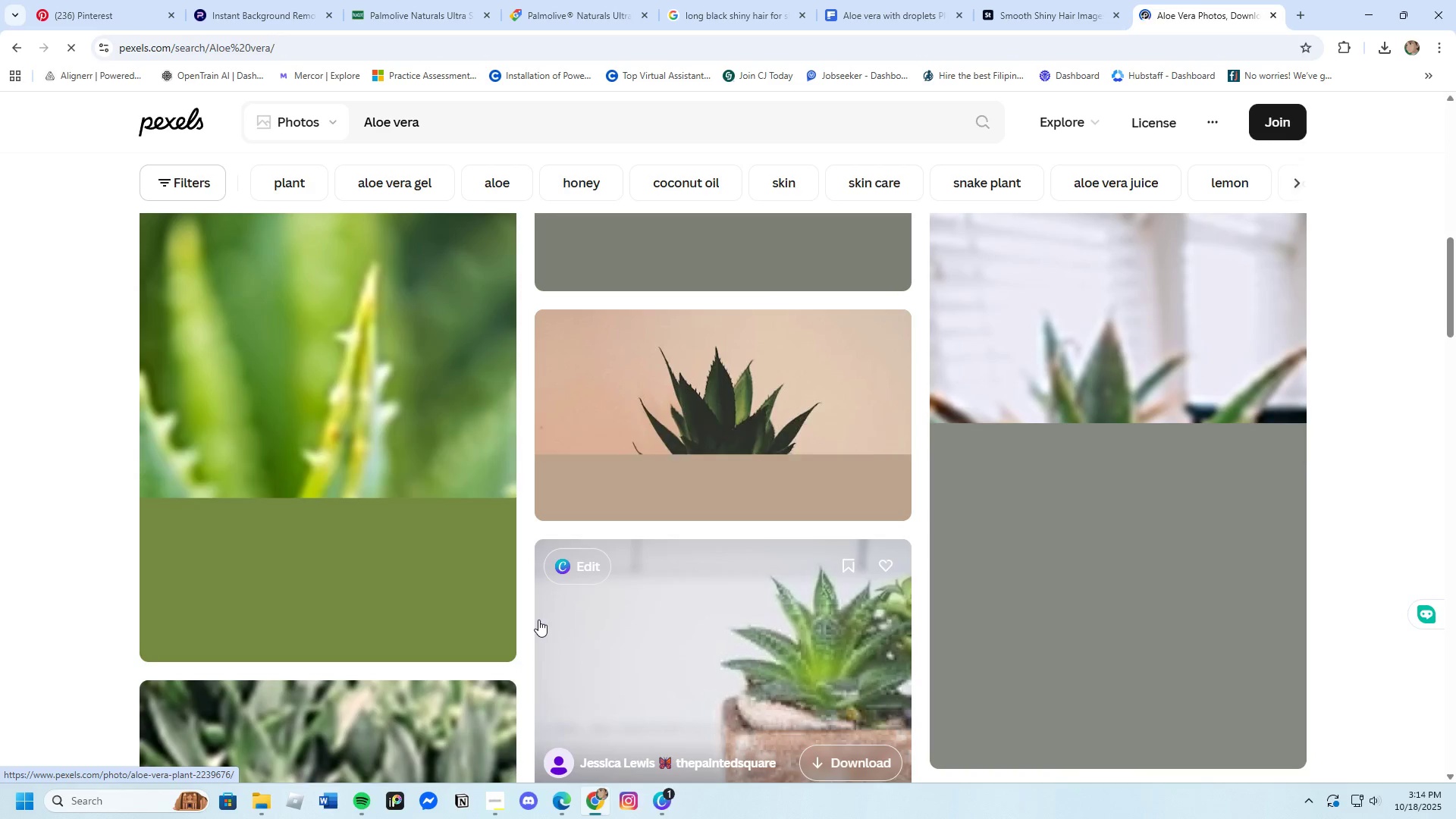 
scroll: coordinate [538, 620], scroll_direction: up, amount: 8.0
 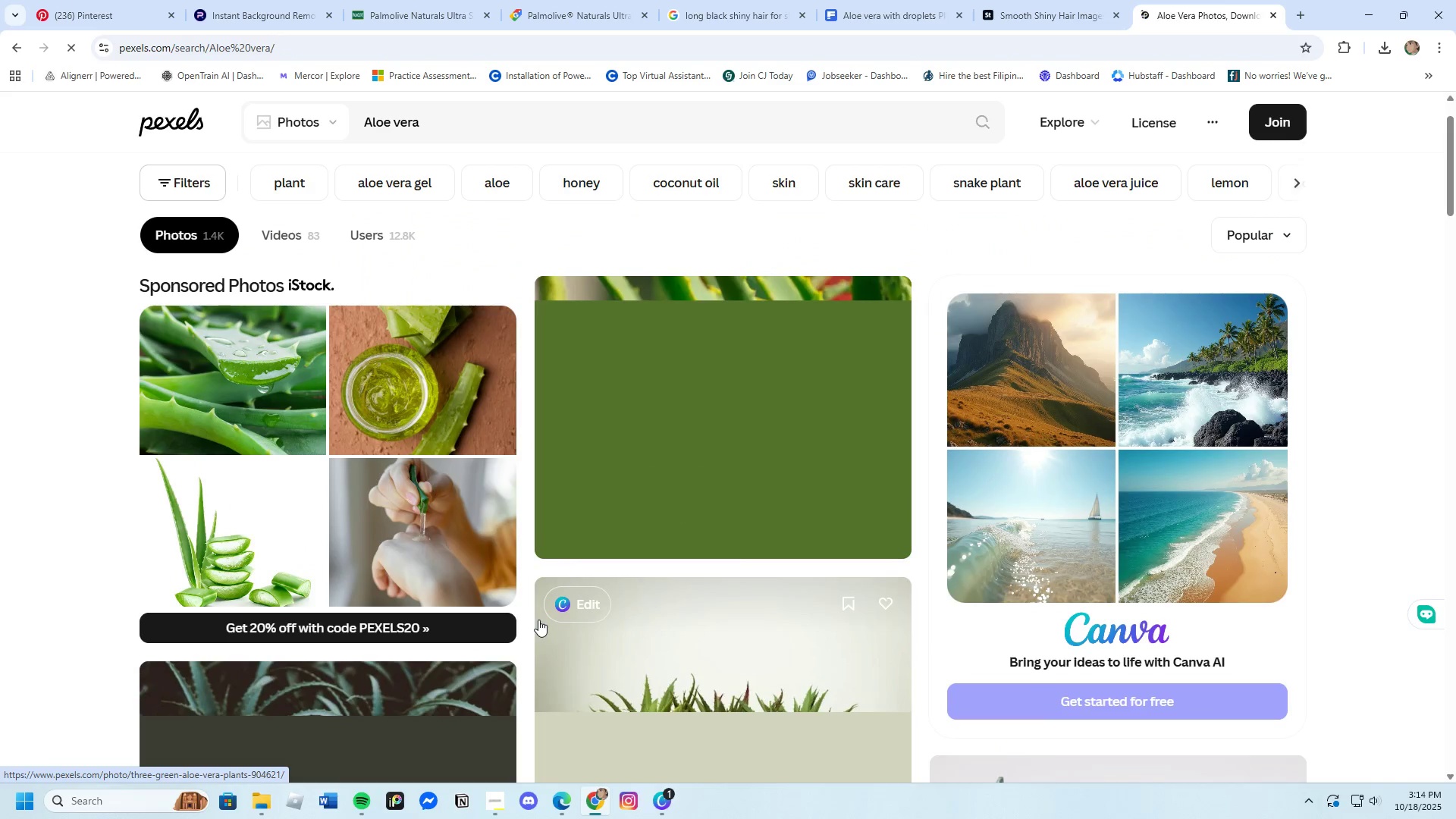 
scroll: coordinate [538, 620], scroll_direction: down, amount: 15.0
 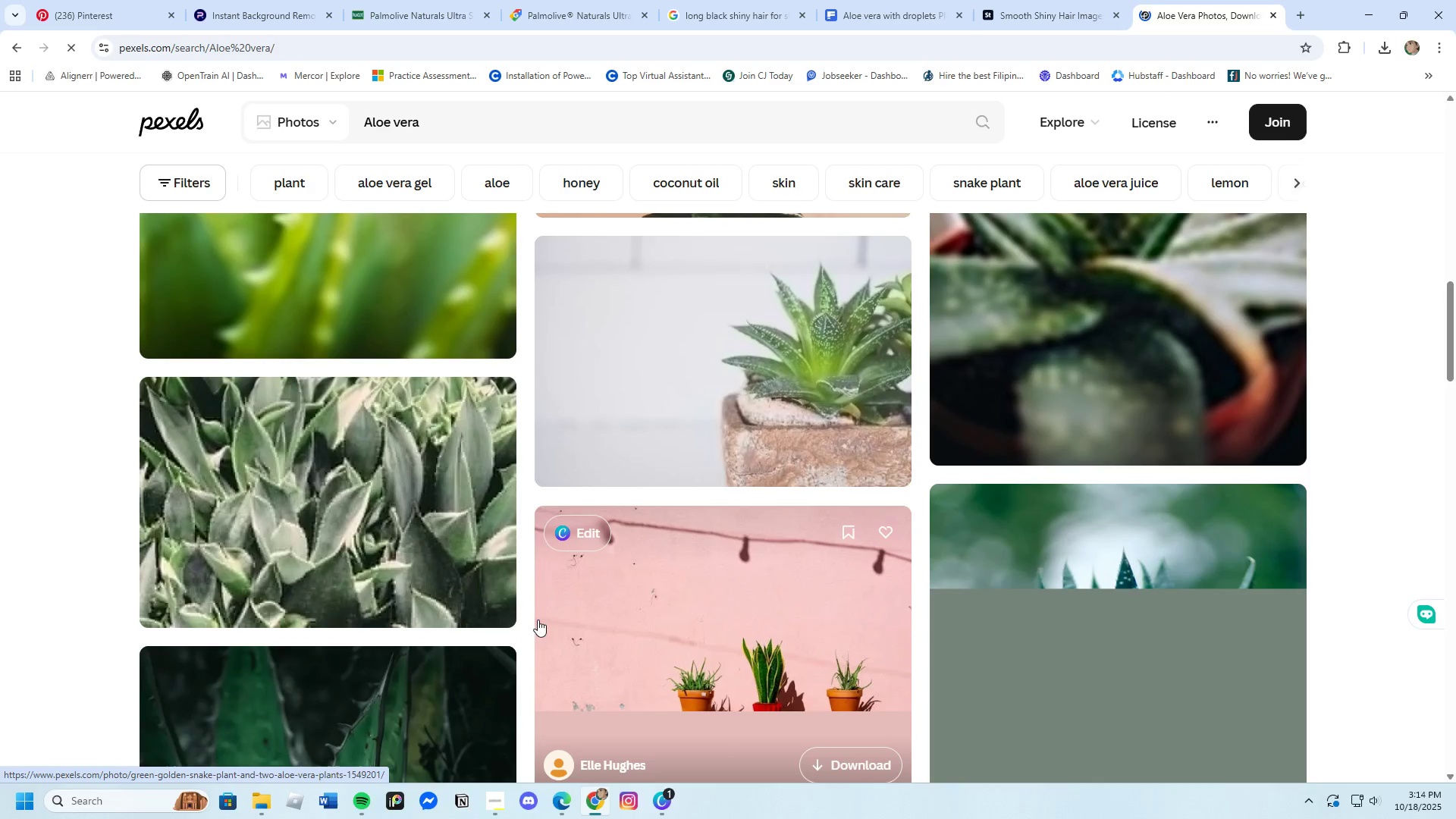 
scroll: coordinate [538, 620], scroll_direction: up, amount: 10.0
 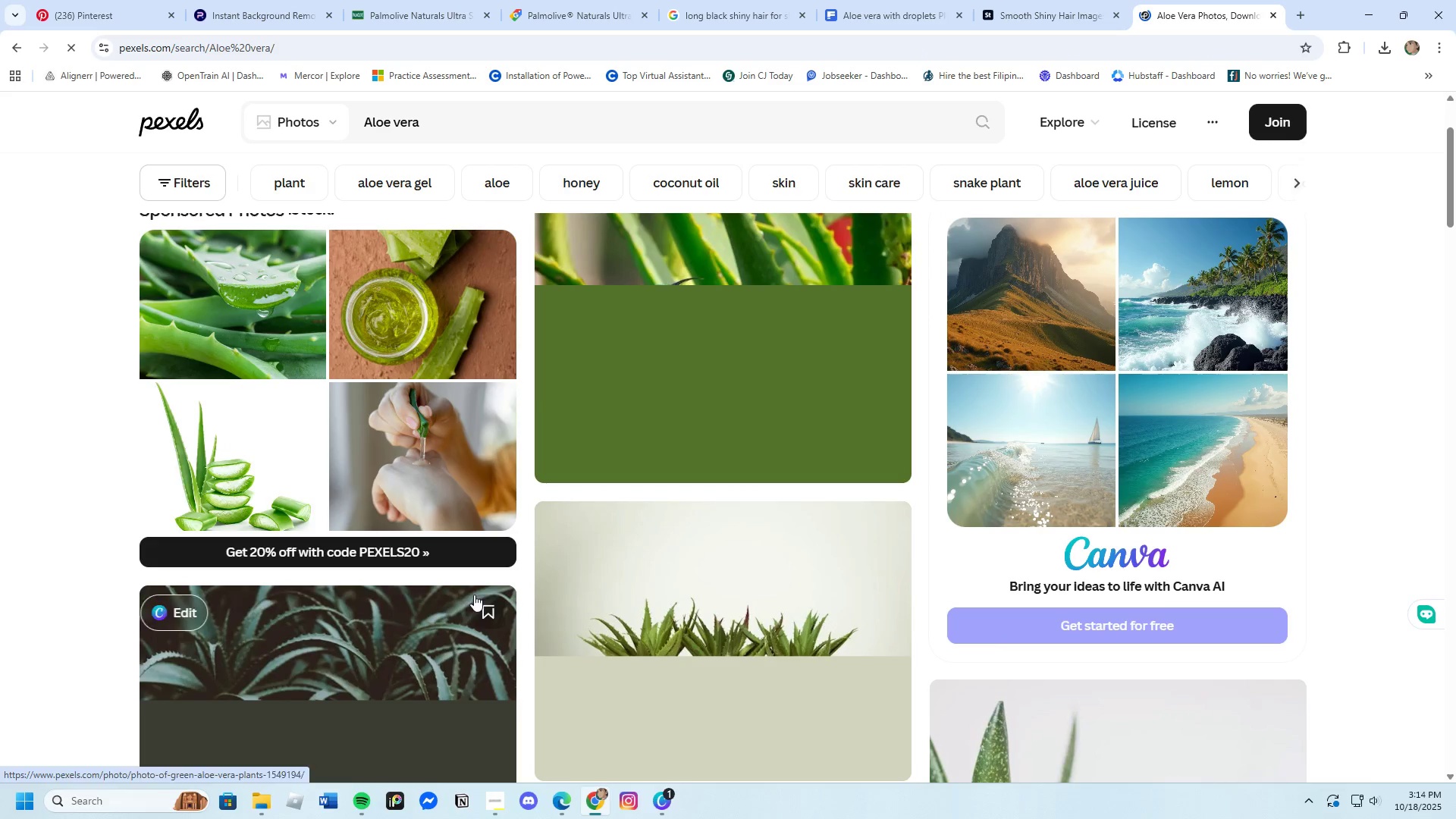 
left_click([221, 297])
 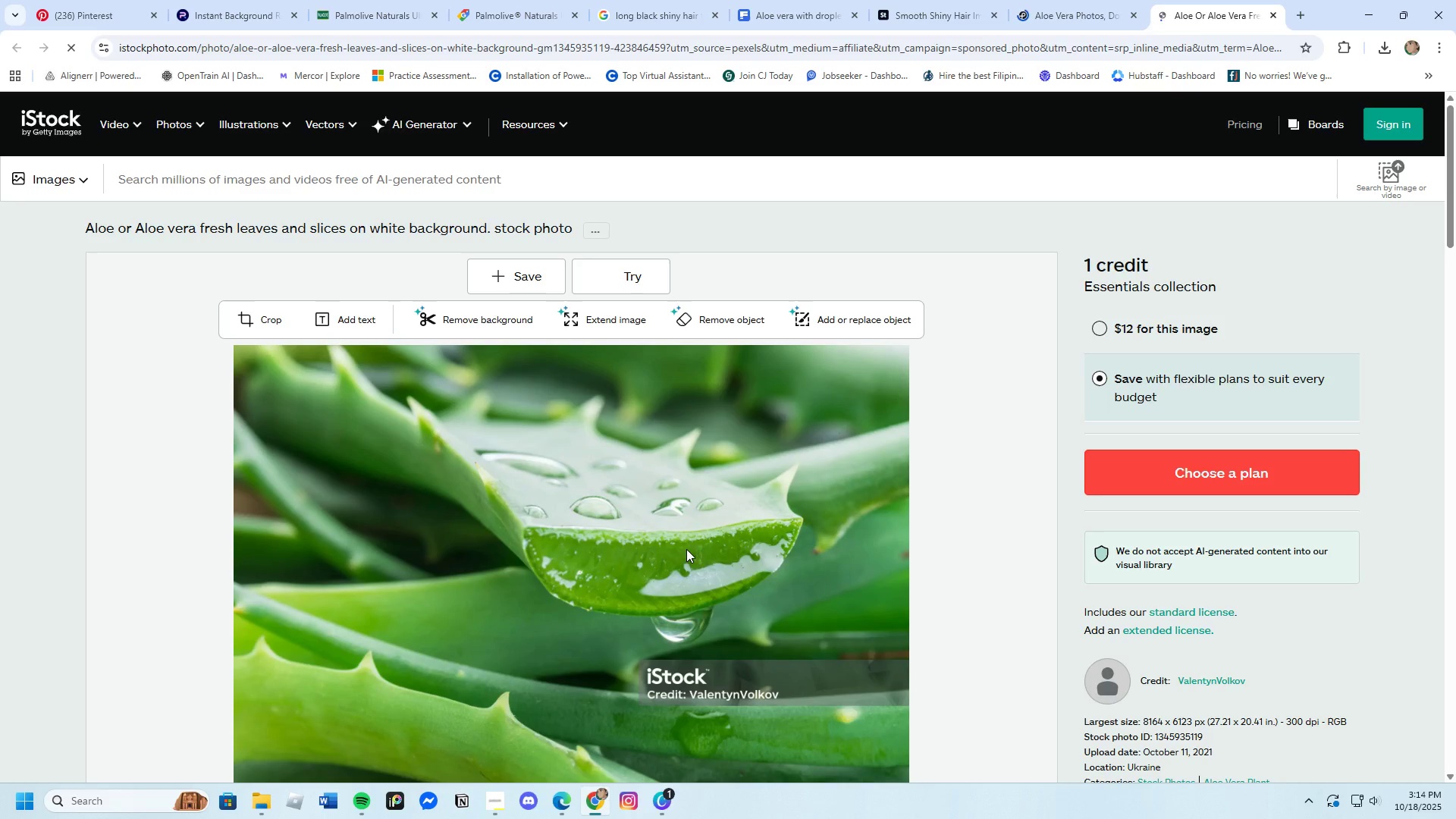 
scroll: coordinate [423, 610], scroll_direction: down, amount: 12.0
 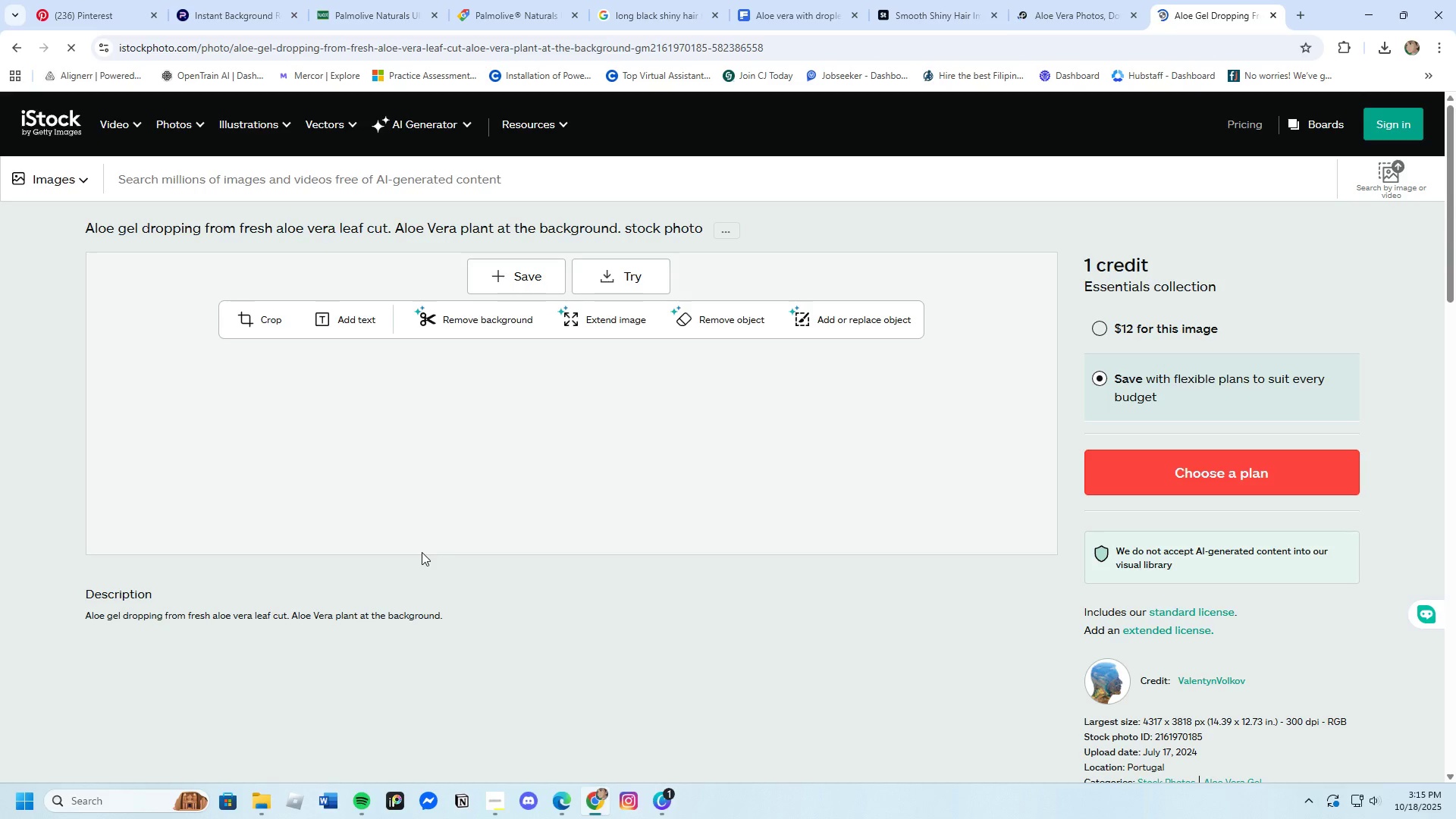 
wait(5.07)
 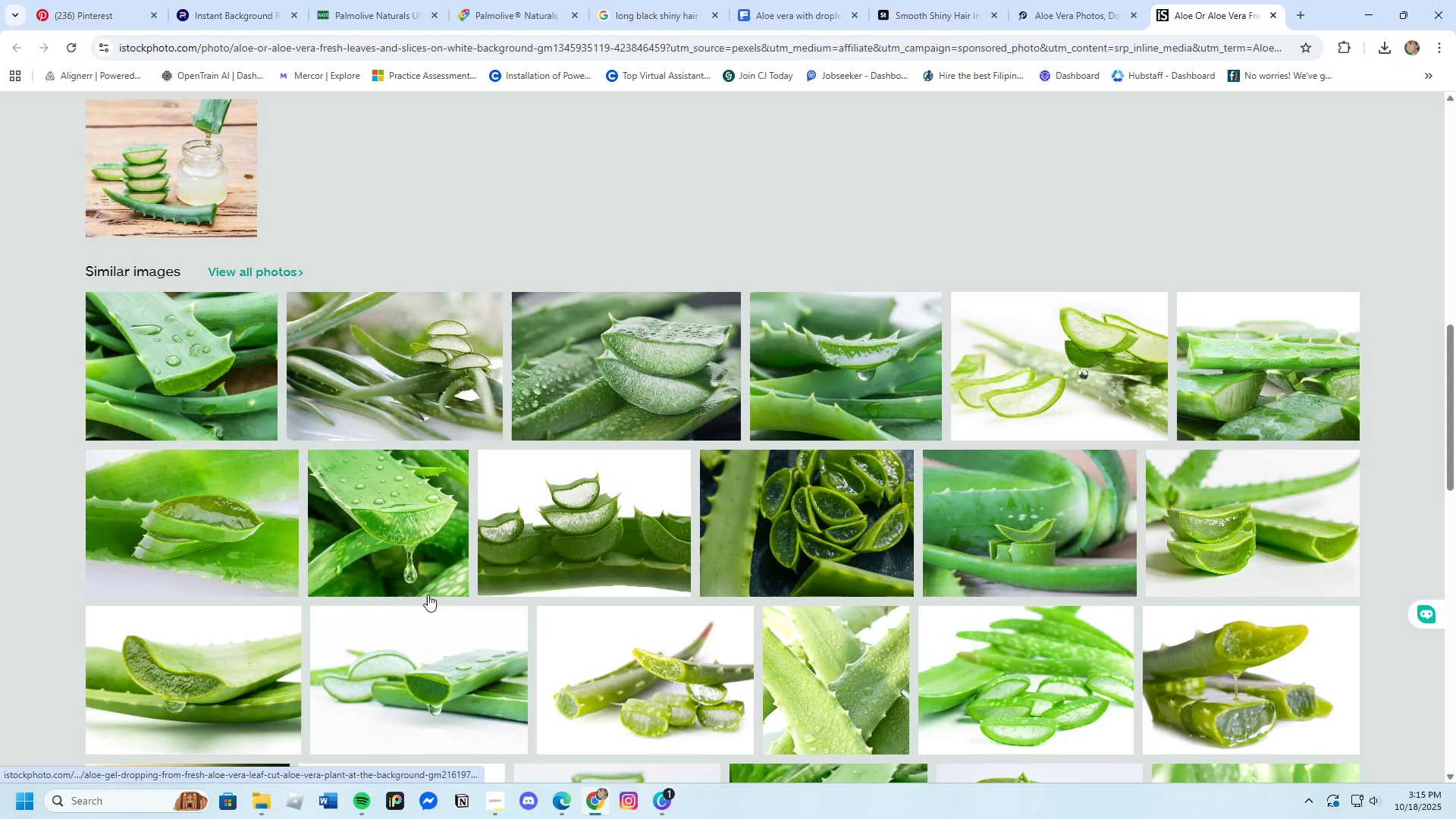 
scroll: coordinate [422, 552], scroll_direction: down, amount: 3.0
 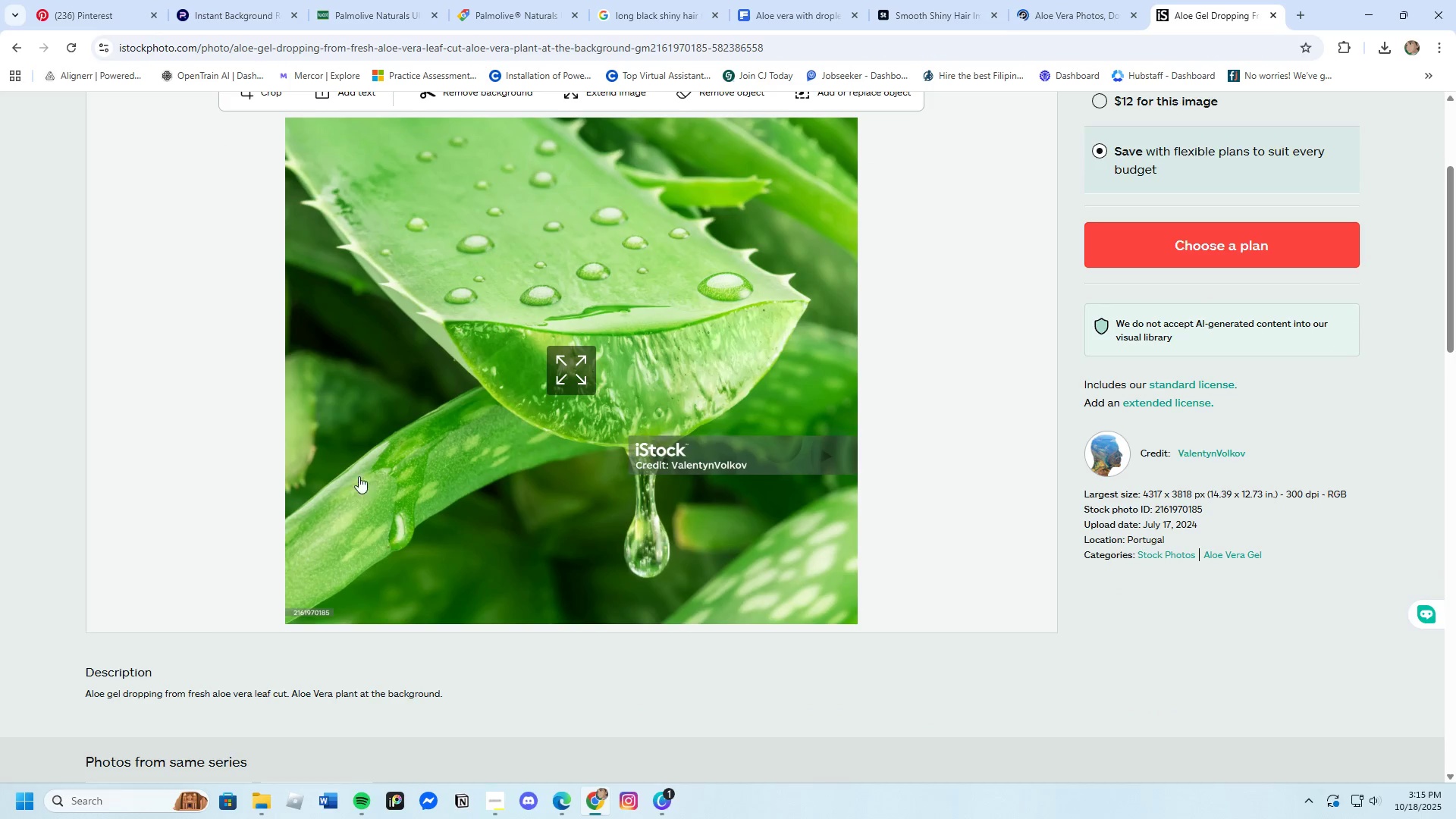 
mouse_move([318, 394])
 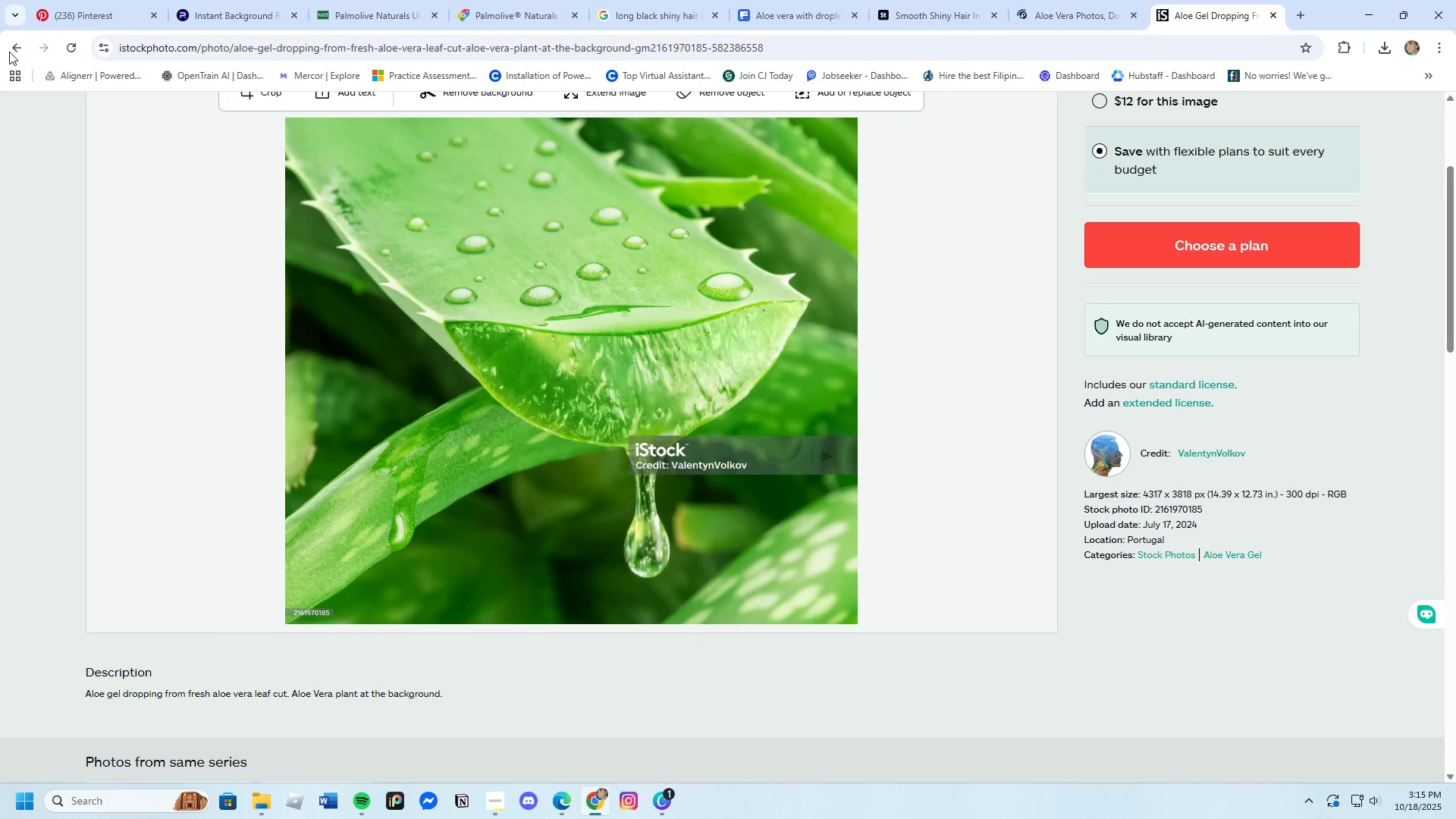 
left_click([5, 47])
 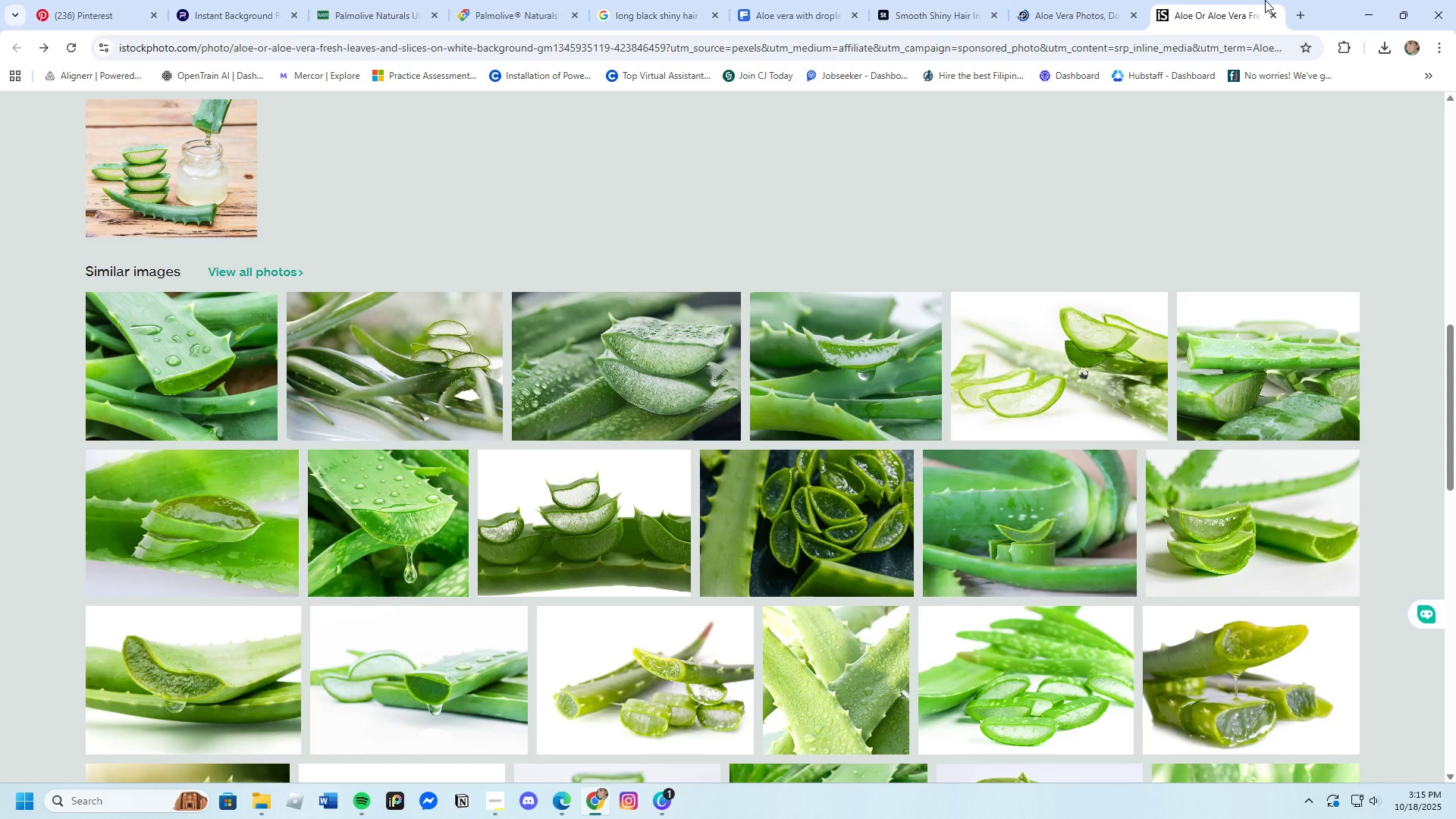 
left_click([1045, 4])
 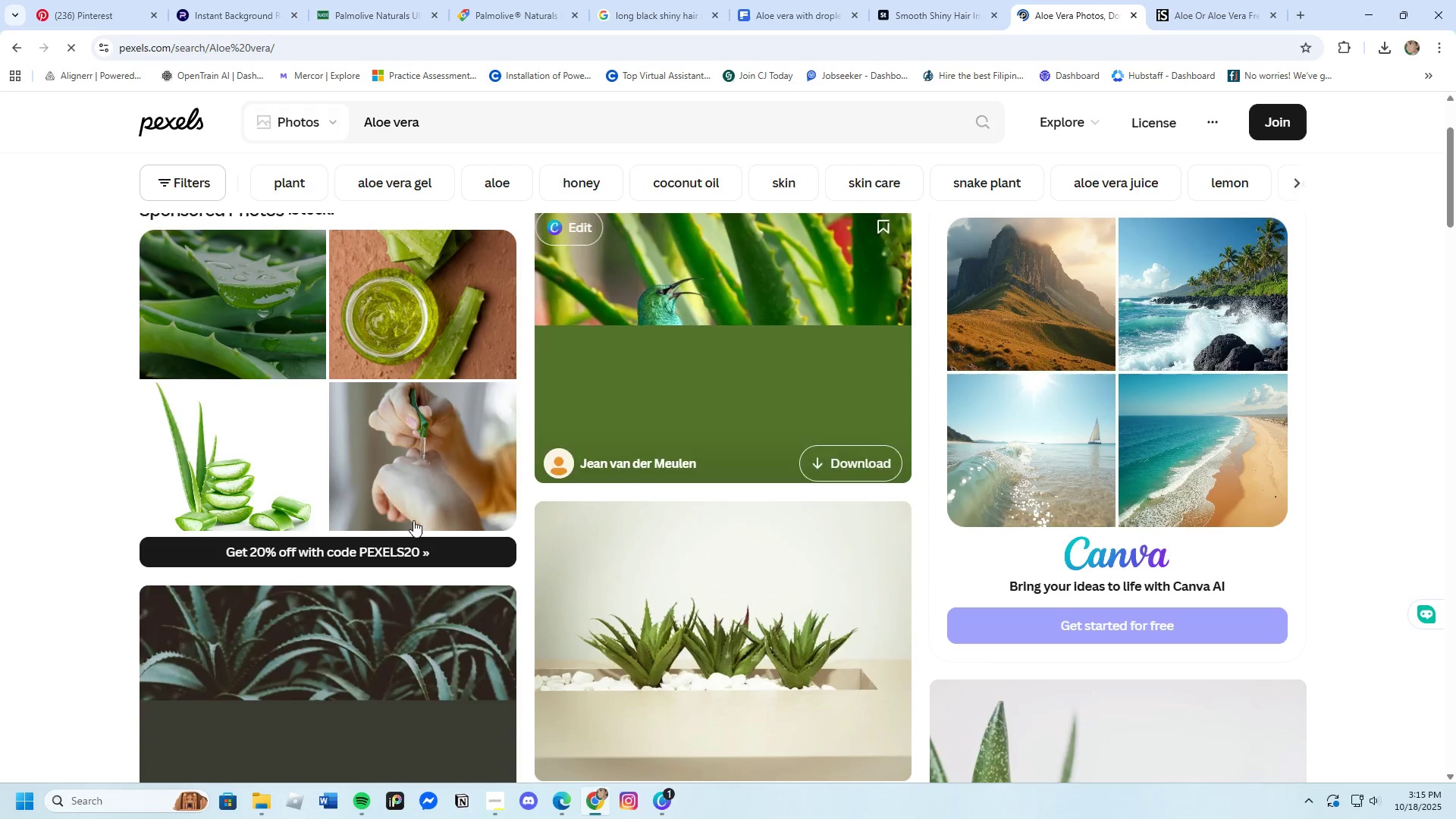 
scroll: coordinate [344, 629], scroll_direction: down, amount: 40.0
 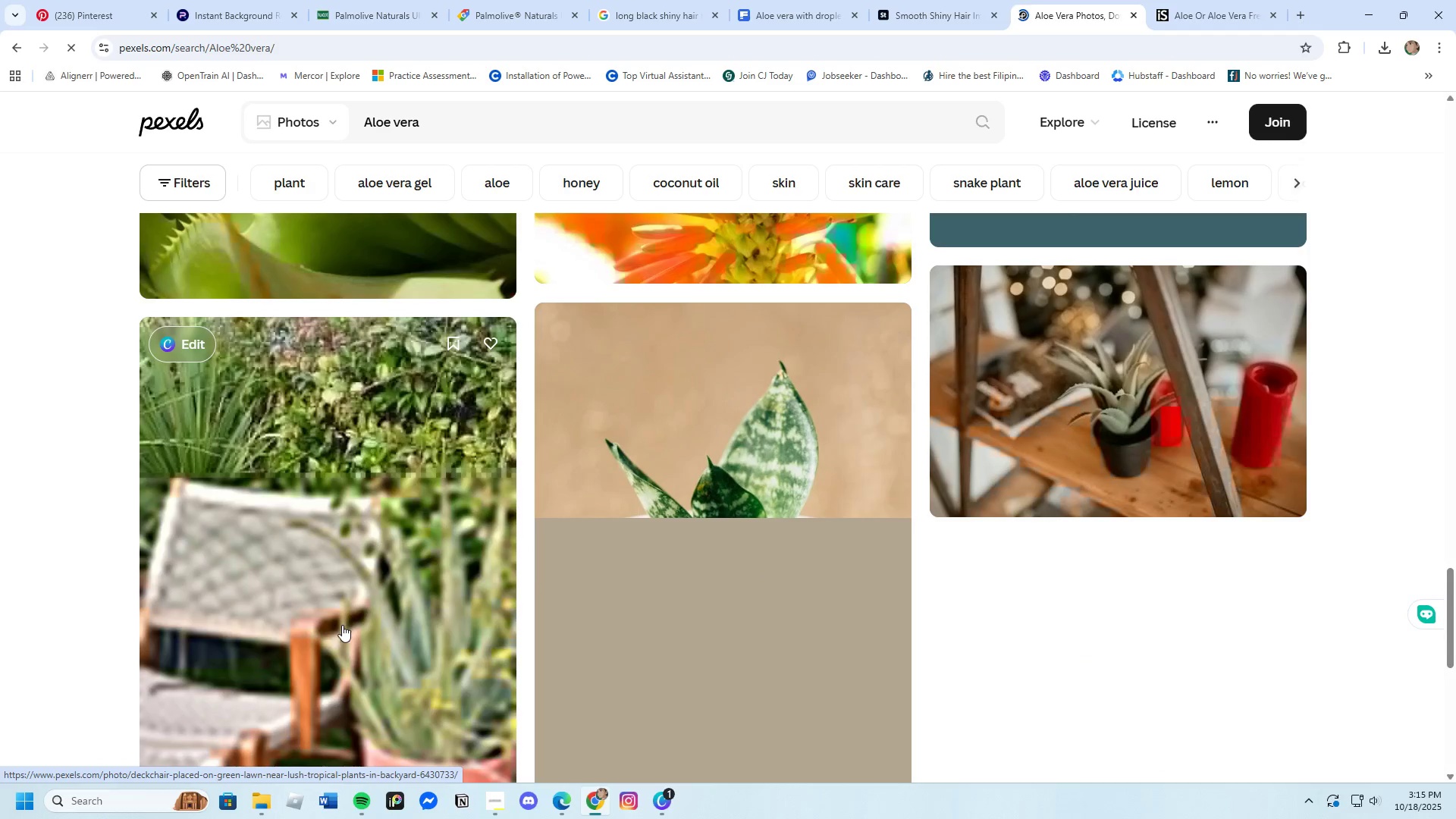 
scroll: coordinate [342, 629], scroll_direction: down, amount: 3.0
 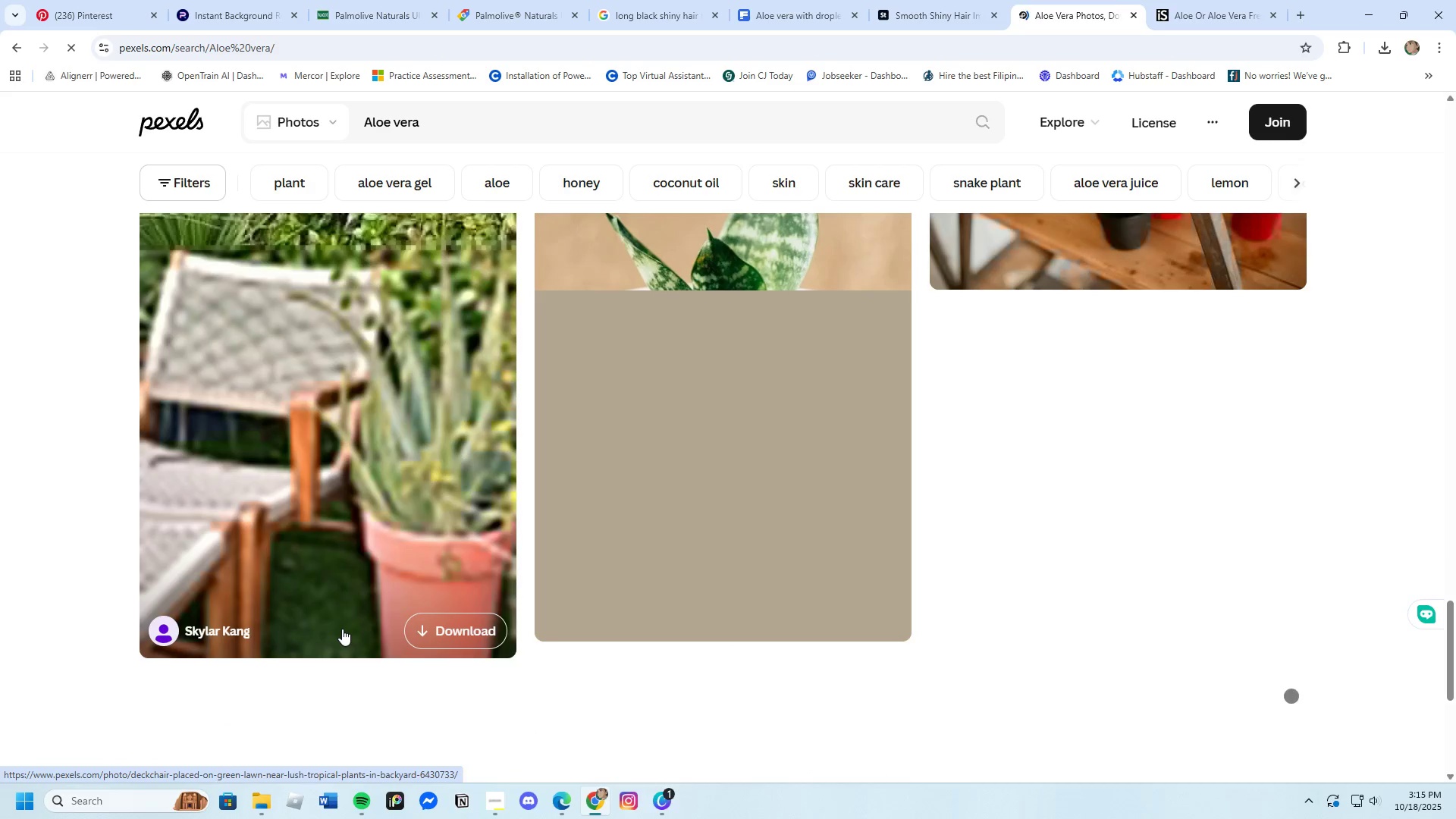 
scroll: coordinate [342, 629], scroll_direction: up, amount: 1.0
 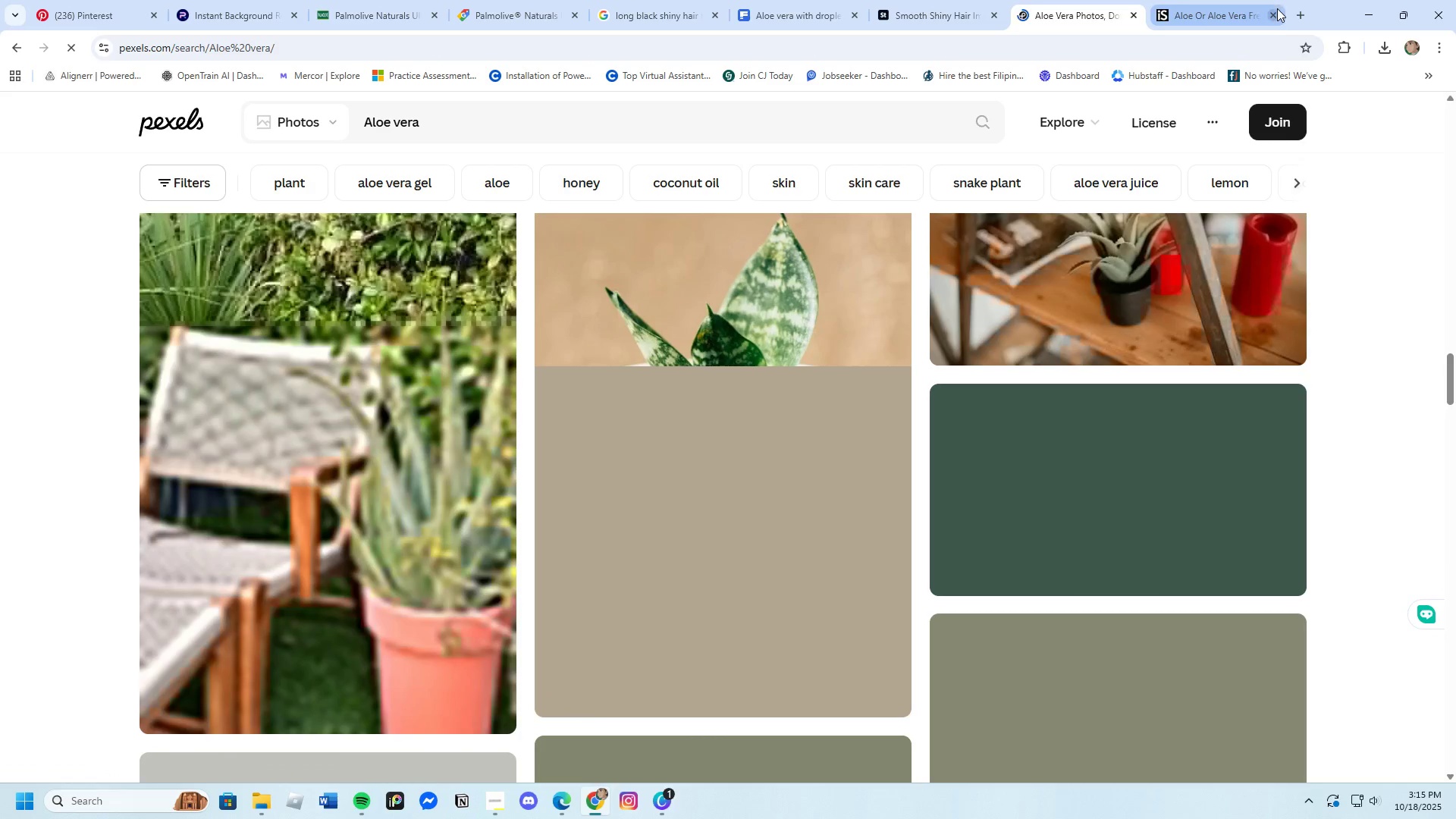 
left_click([1276, 13])
 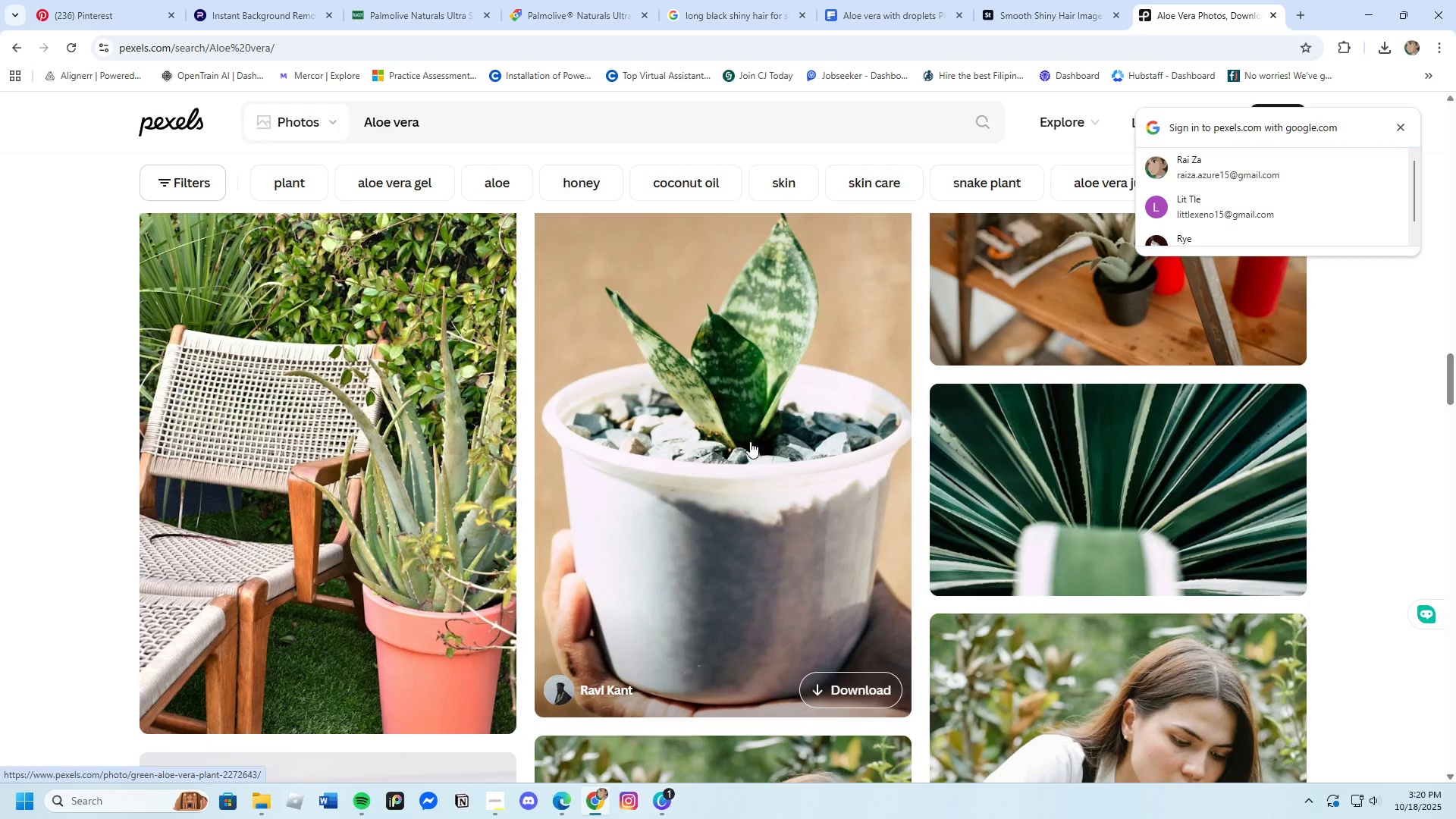 
wait(301.47)
 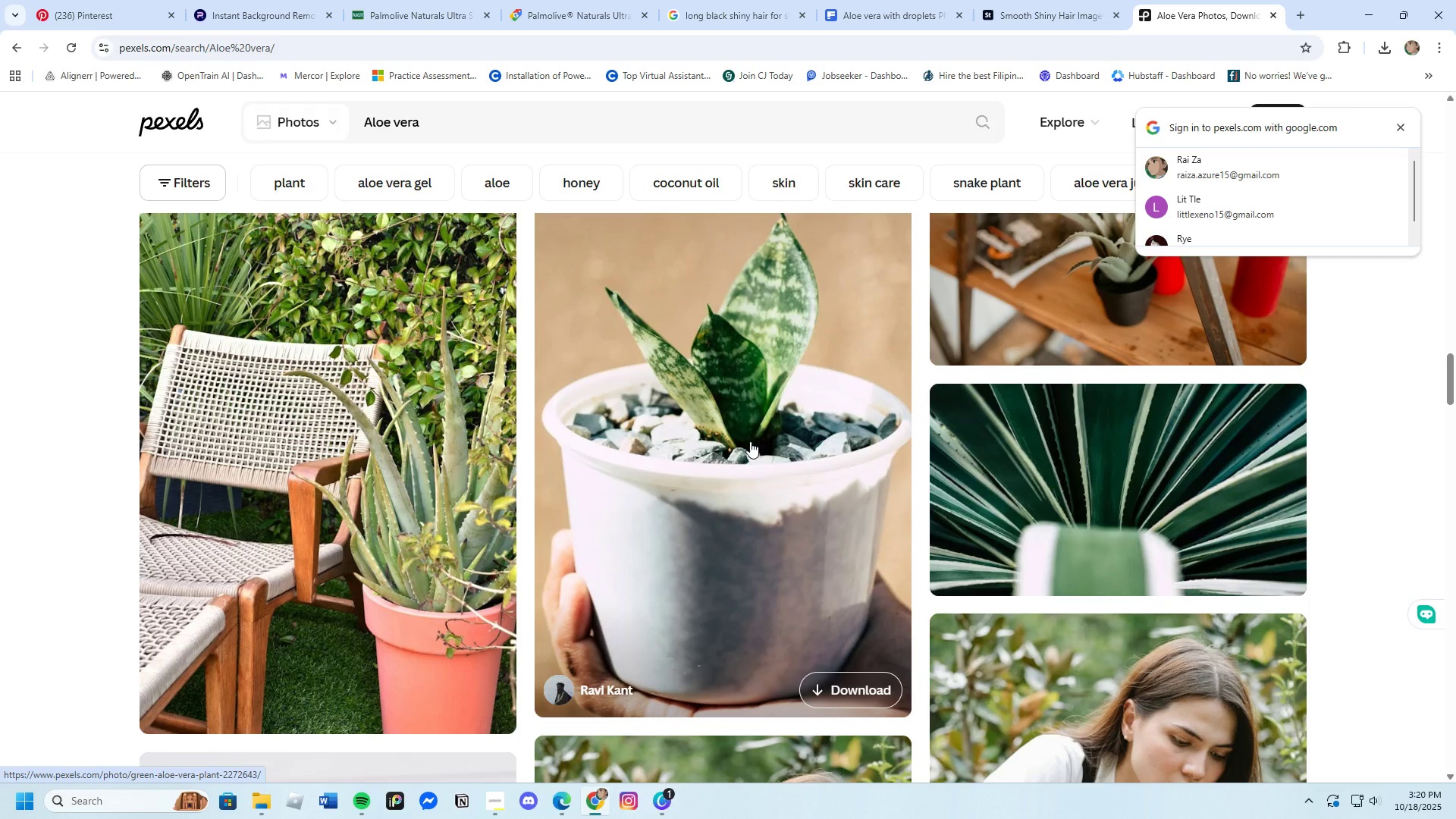 
scroll: coordinate [691, 510], scroll_direction: down, amount: 25.0
 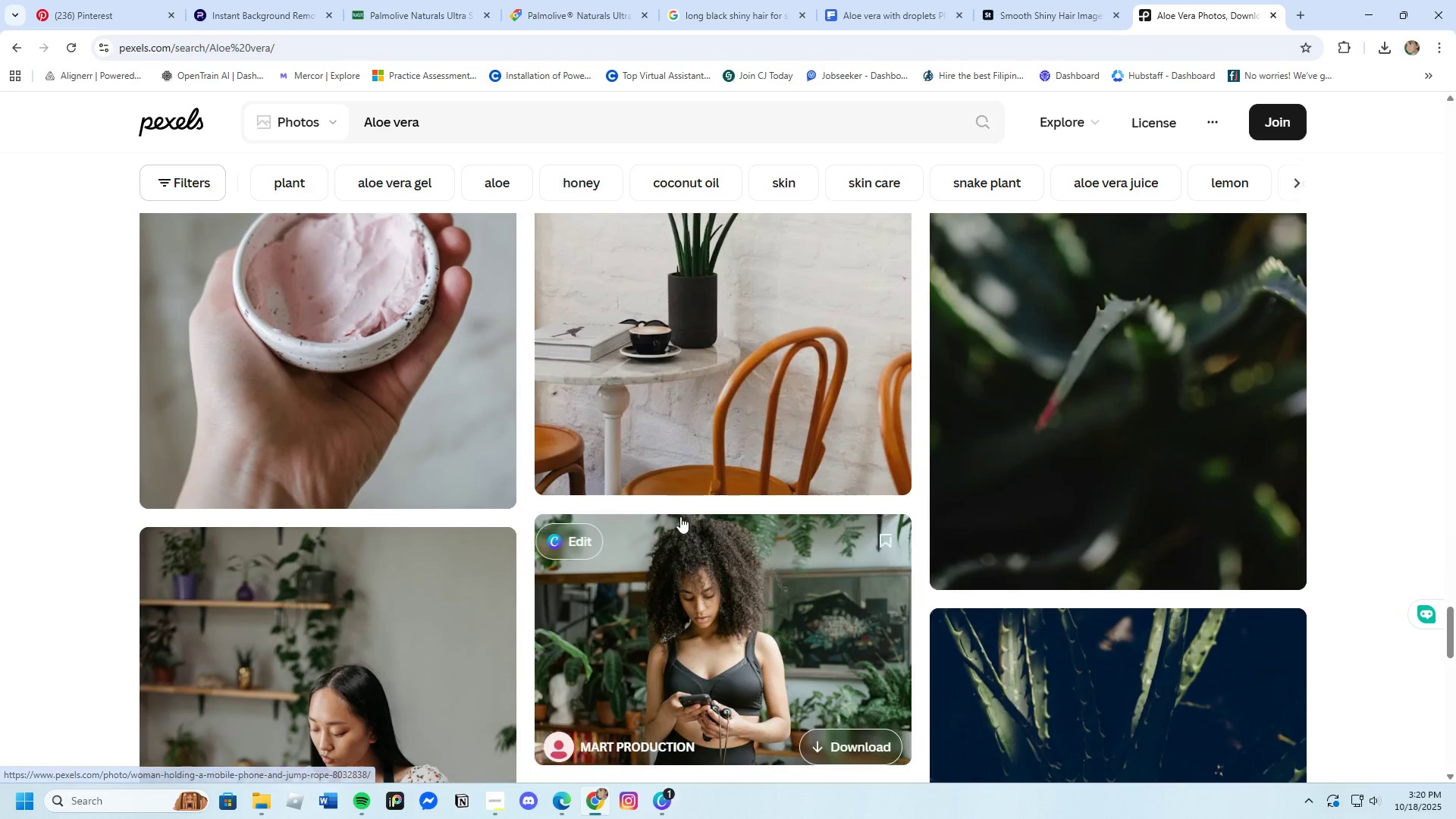 
scroll: coordinate [679, 494], scroll_direction: down, amount: 6.0
 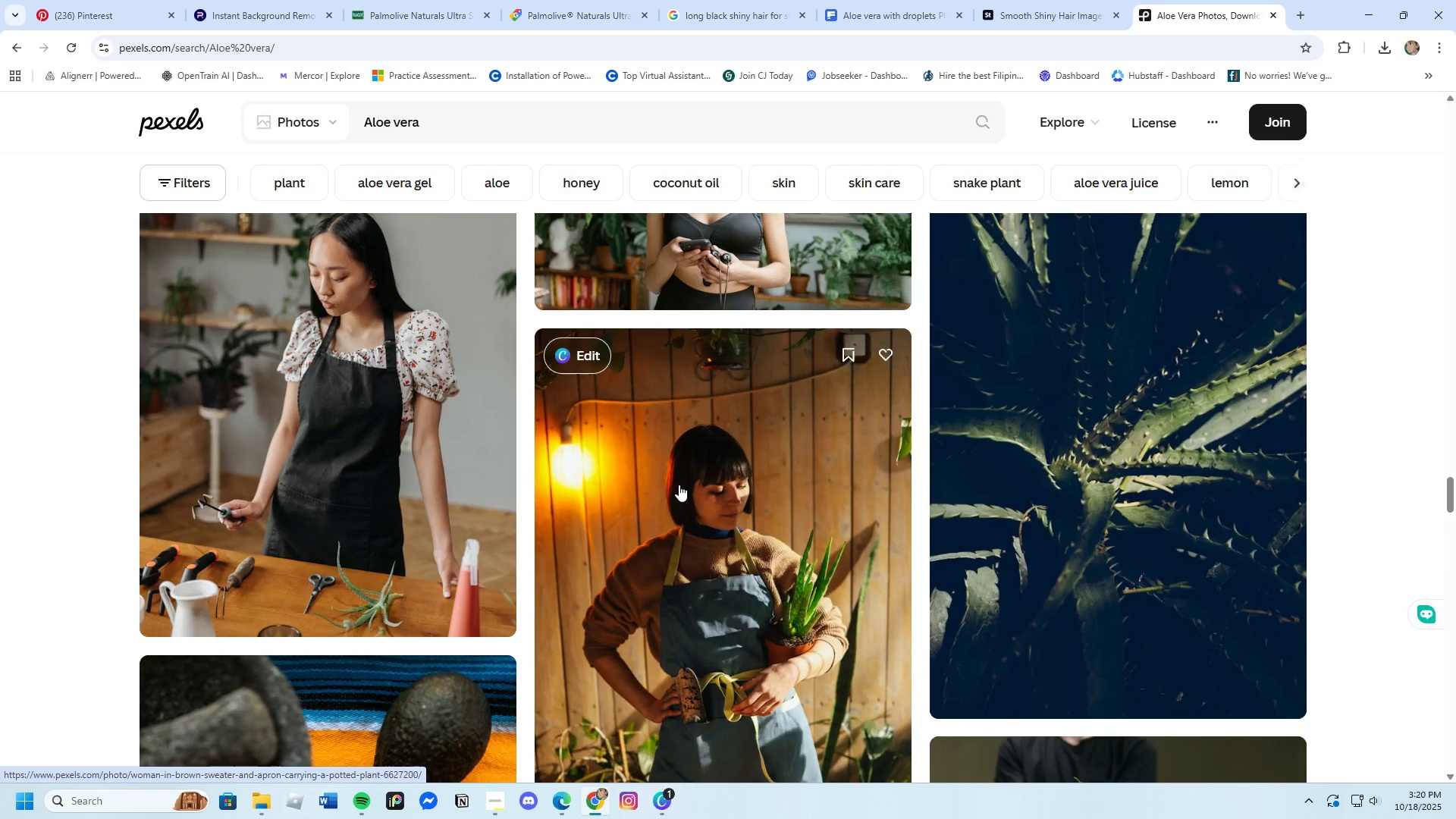 
wait(5.5)
 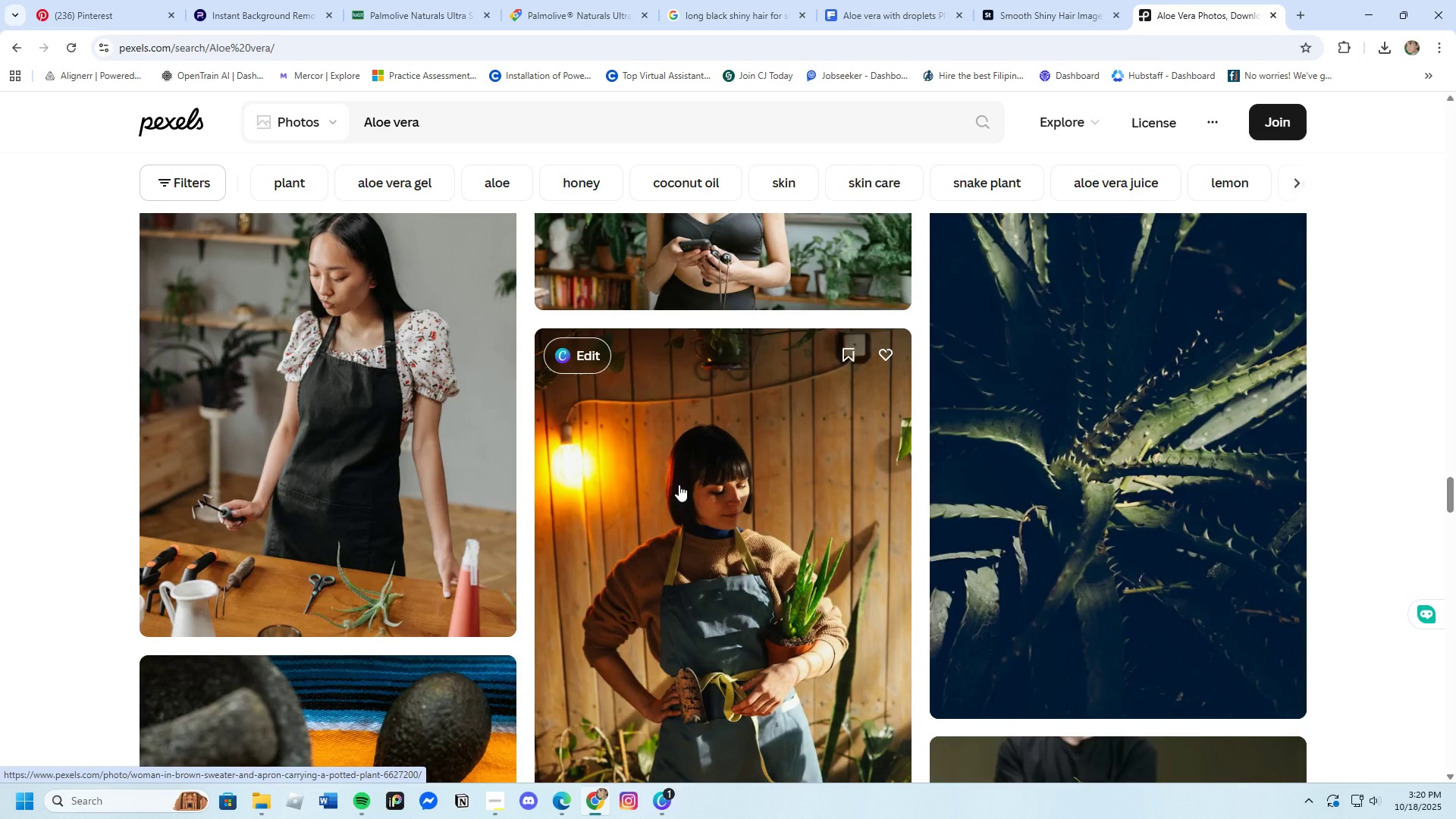 
scroll: coordinate [588, 413], scroll_direction: down, amount: 19.0
 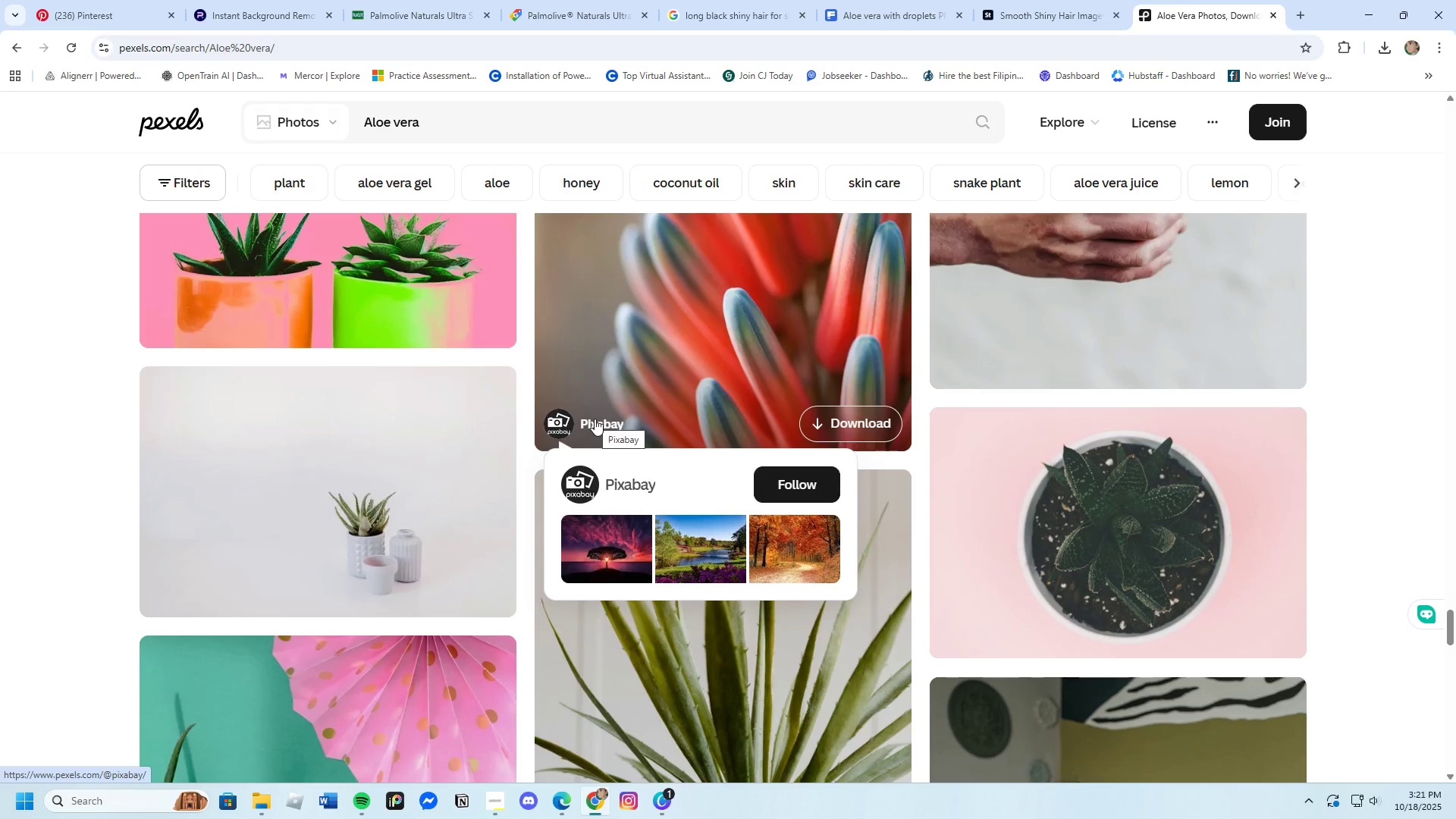 
wait(16.49)
 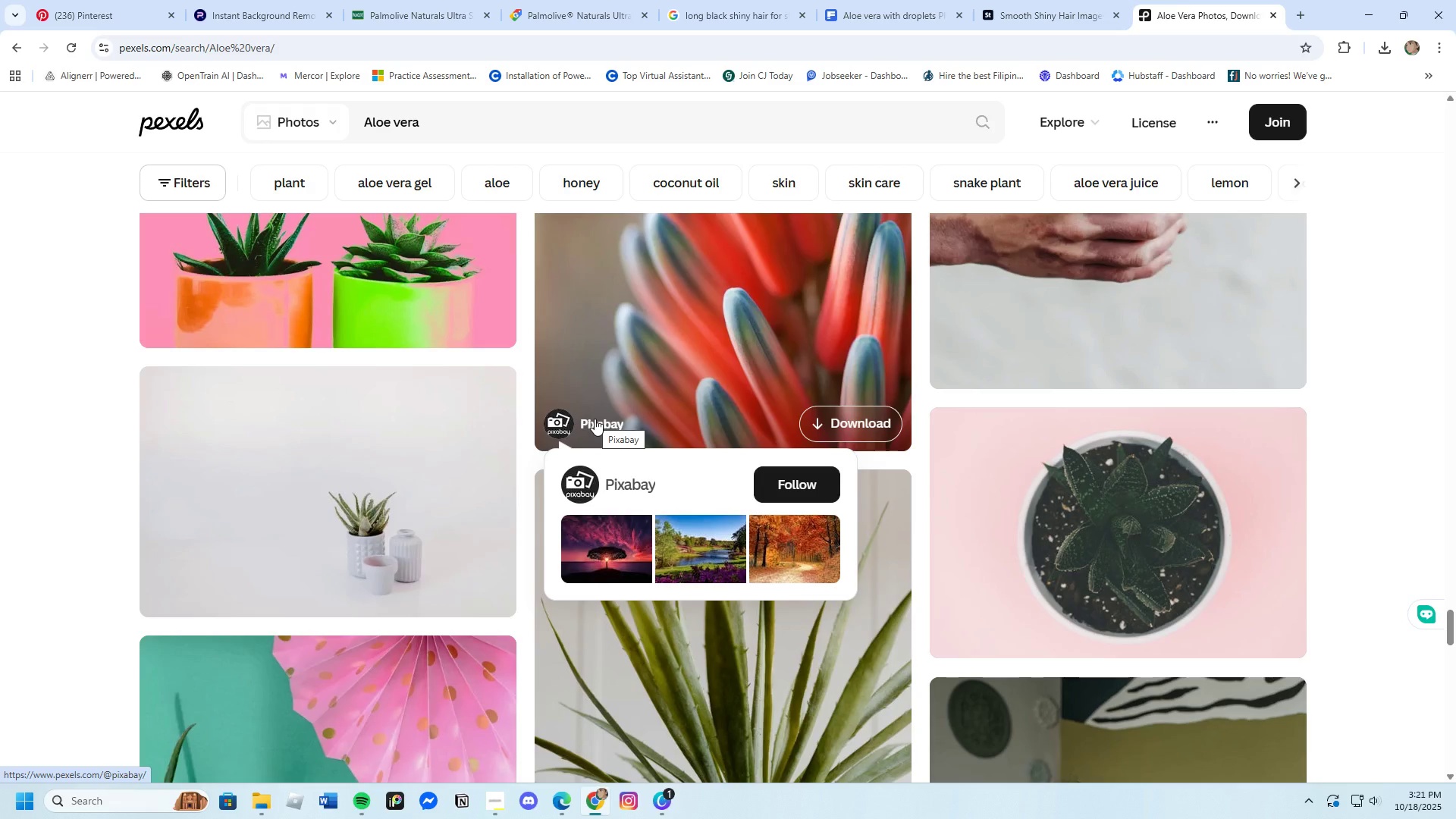 
scroll: coordinate [516, 529], scroll_direction: down, amount: 27.0
 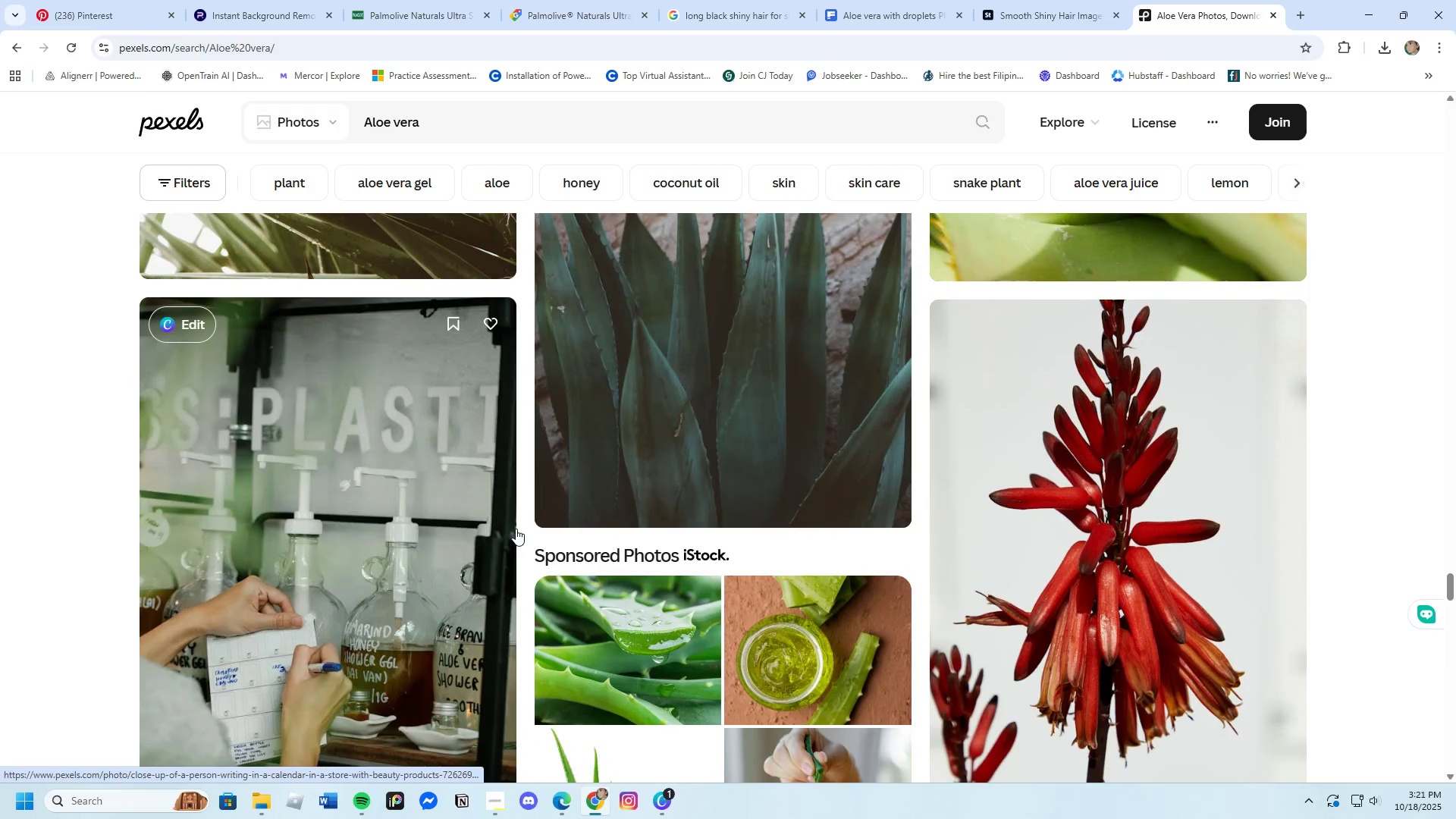 
scroll: coordinate [511, 531], scroll_direction: down, amount: 23.0
 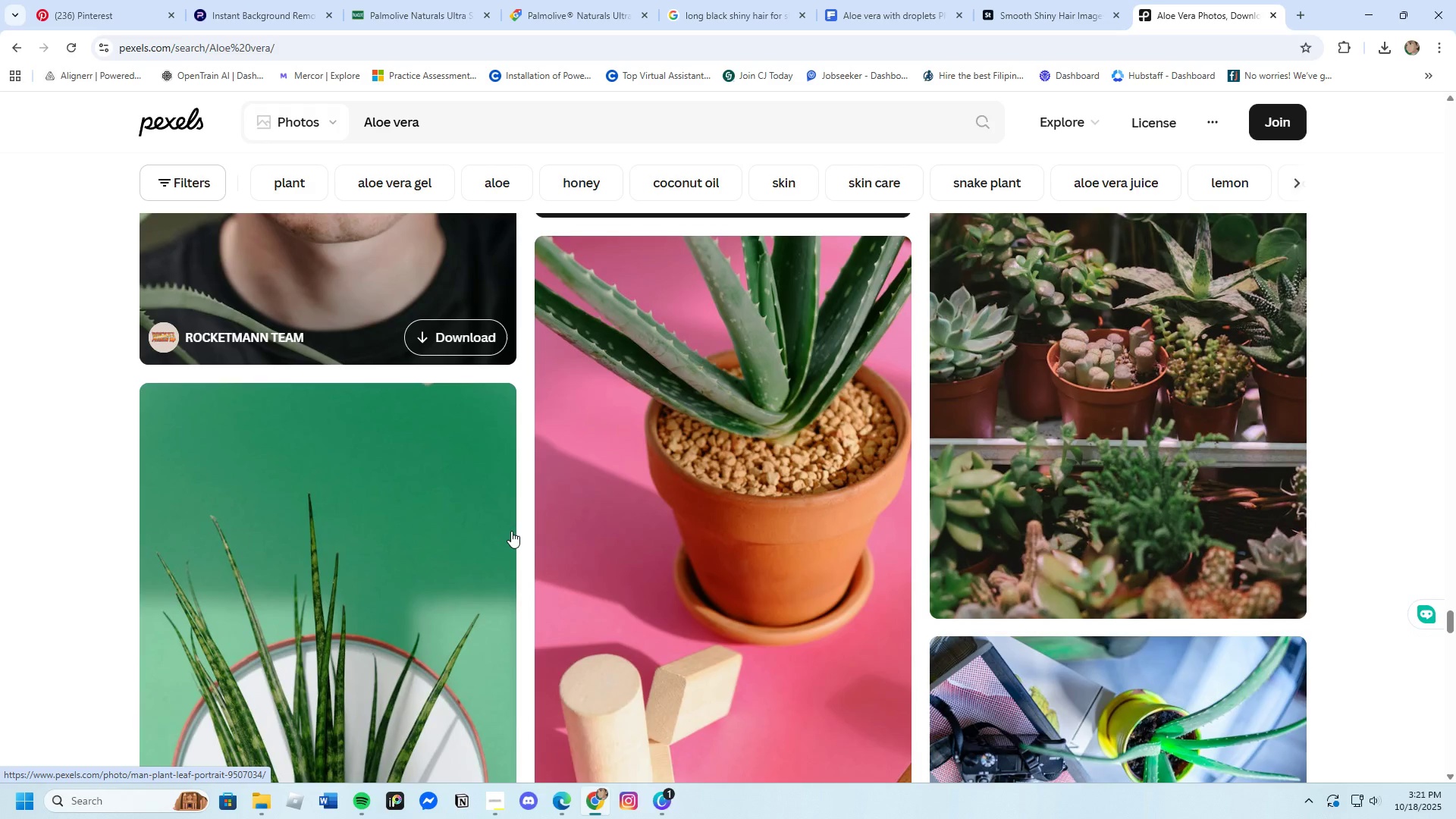 
scroll: coordinate [482, 528], scroll_direction: down, amount: 24.0
 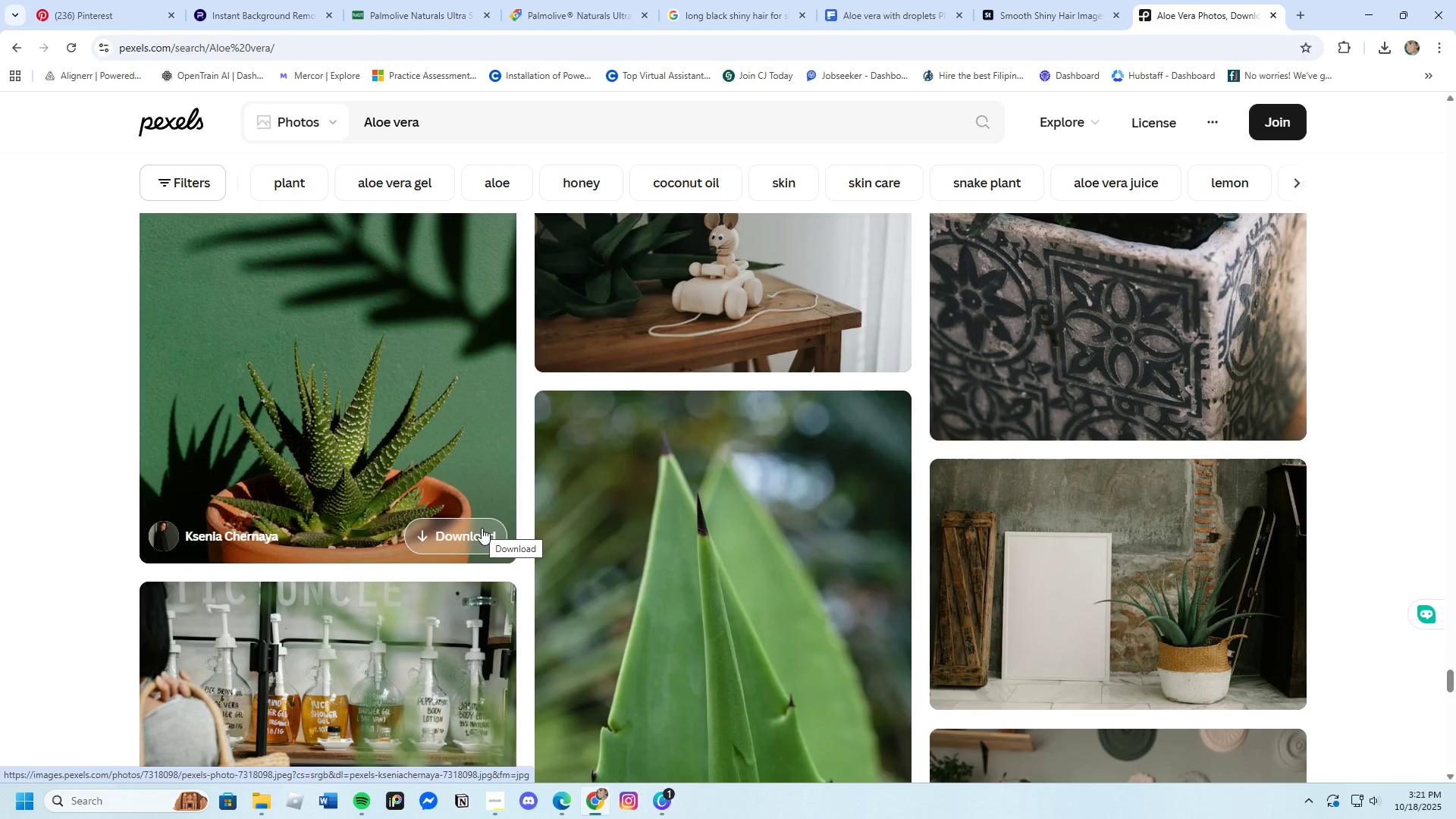 
wait(14.82)
 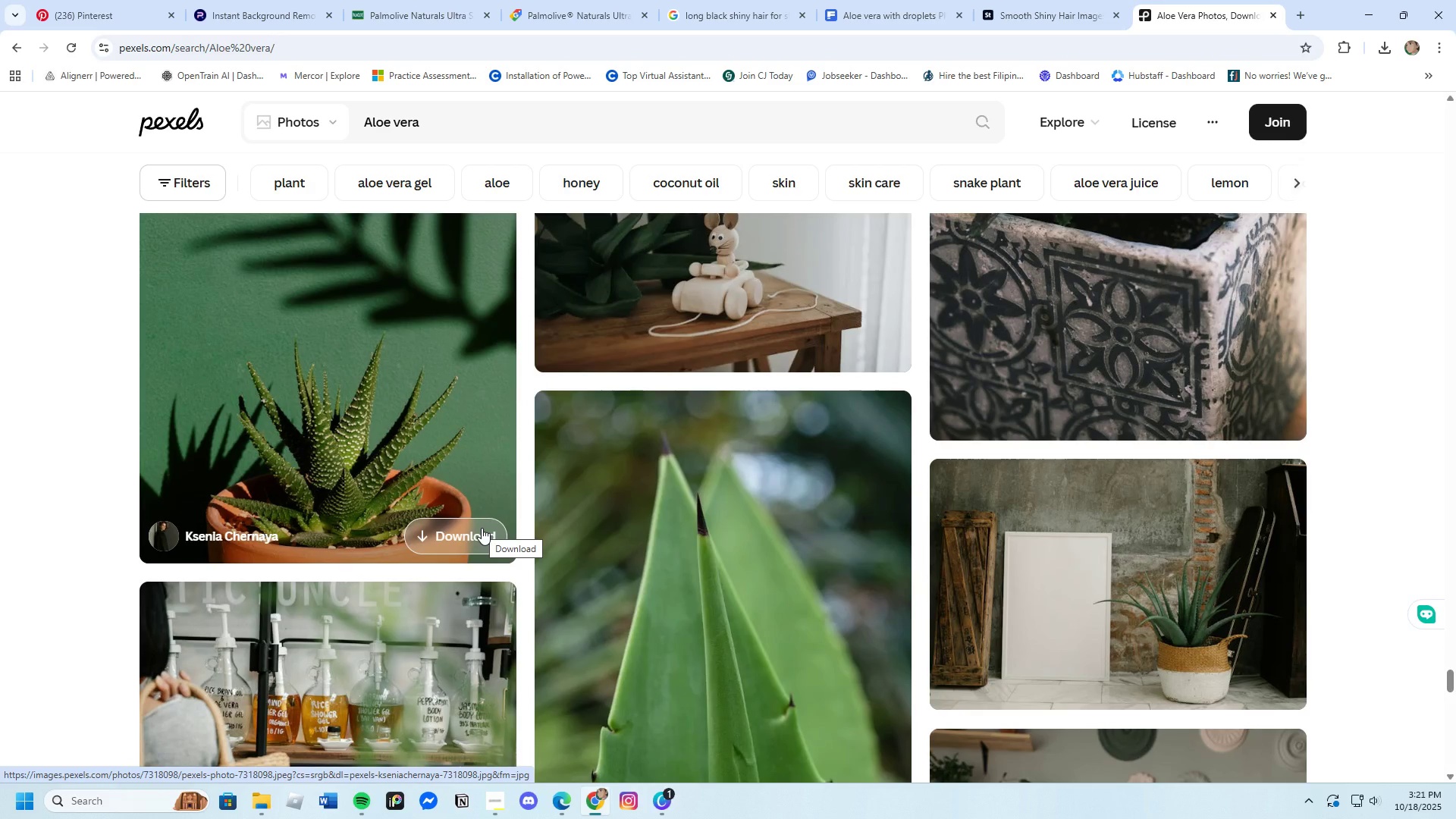 
scroll: coordinate [450, 532], scroll_direction: down, amount: 21.0
 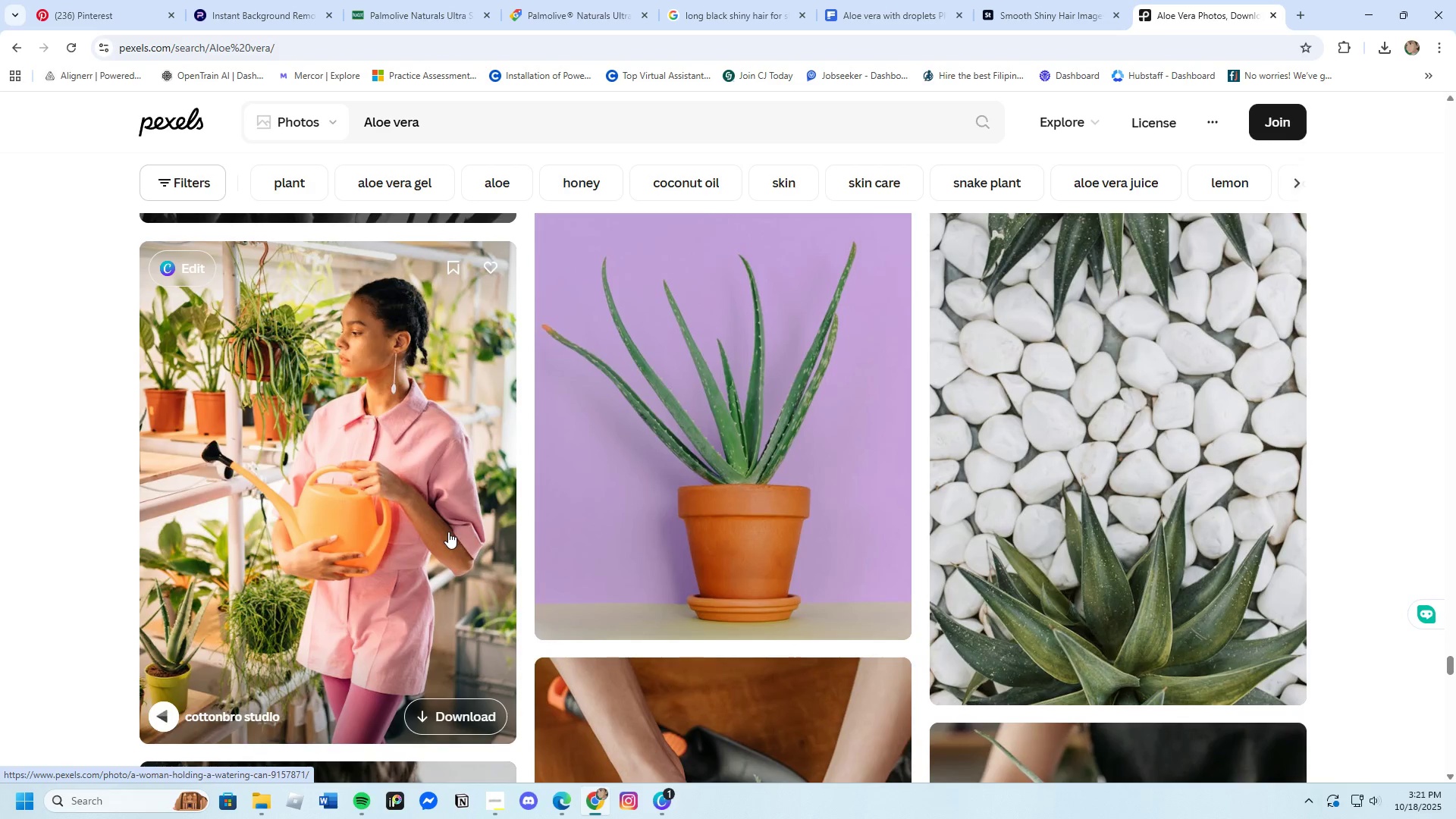 
scroll: coordinate [443, 531], scroll_direction: down, amount: 12.0
 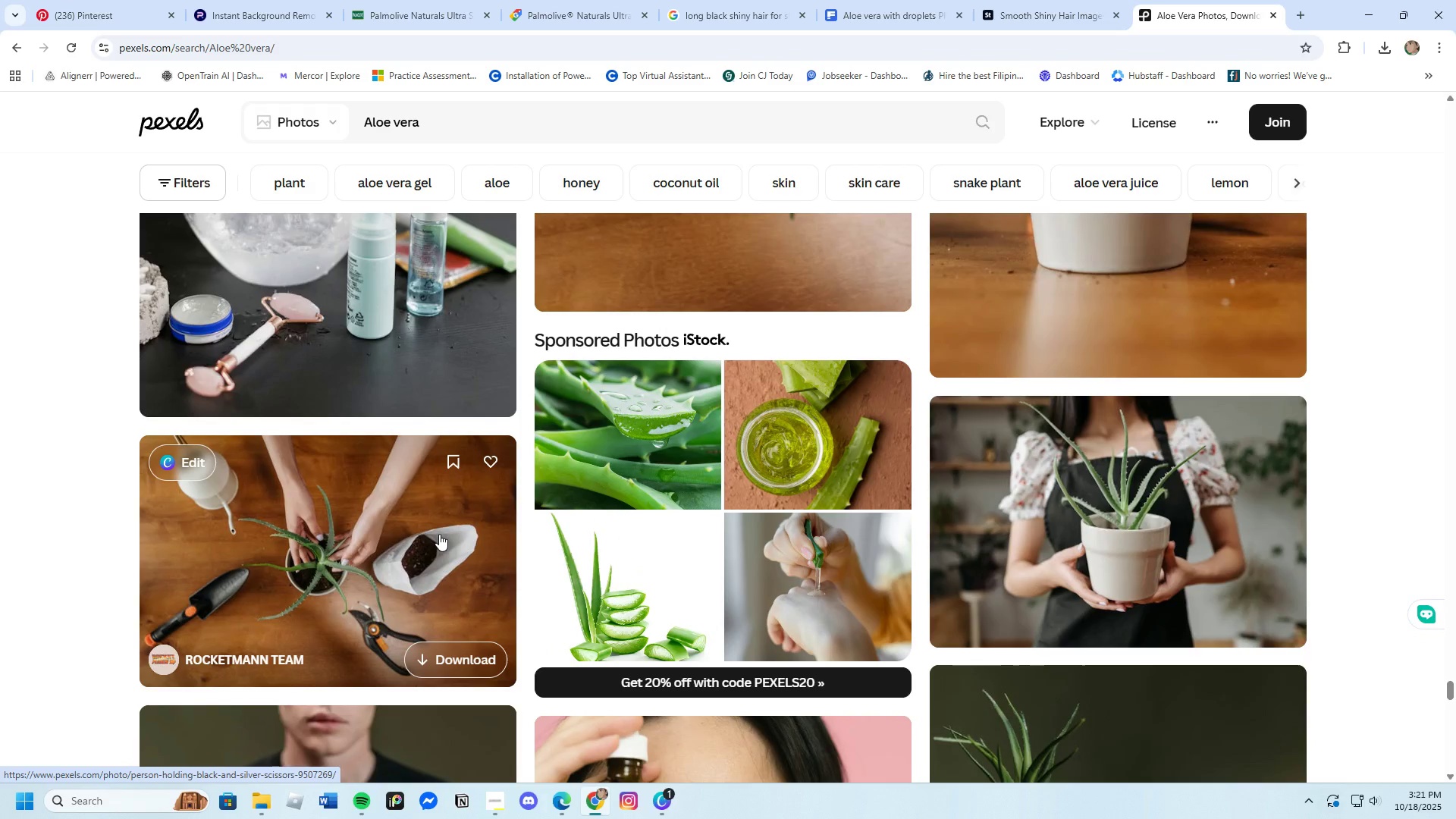 
wait(8.94)
 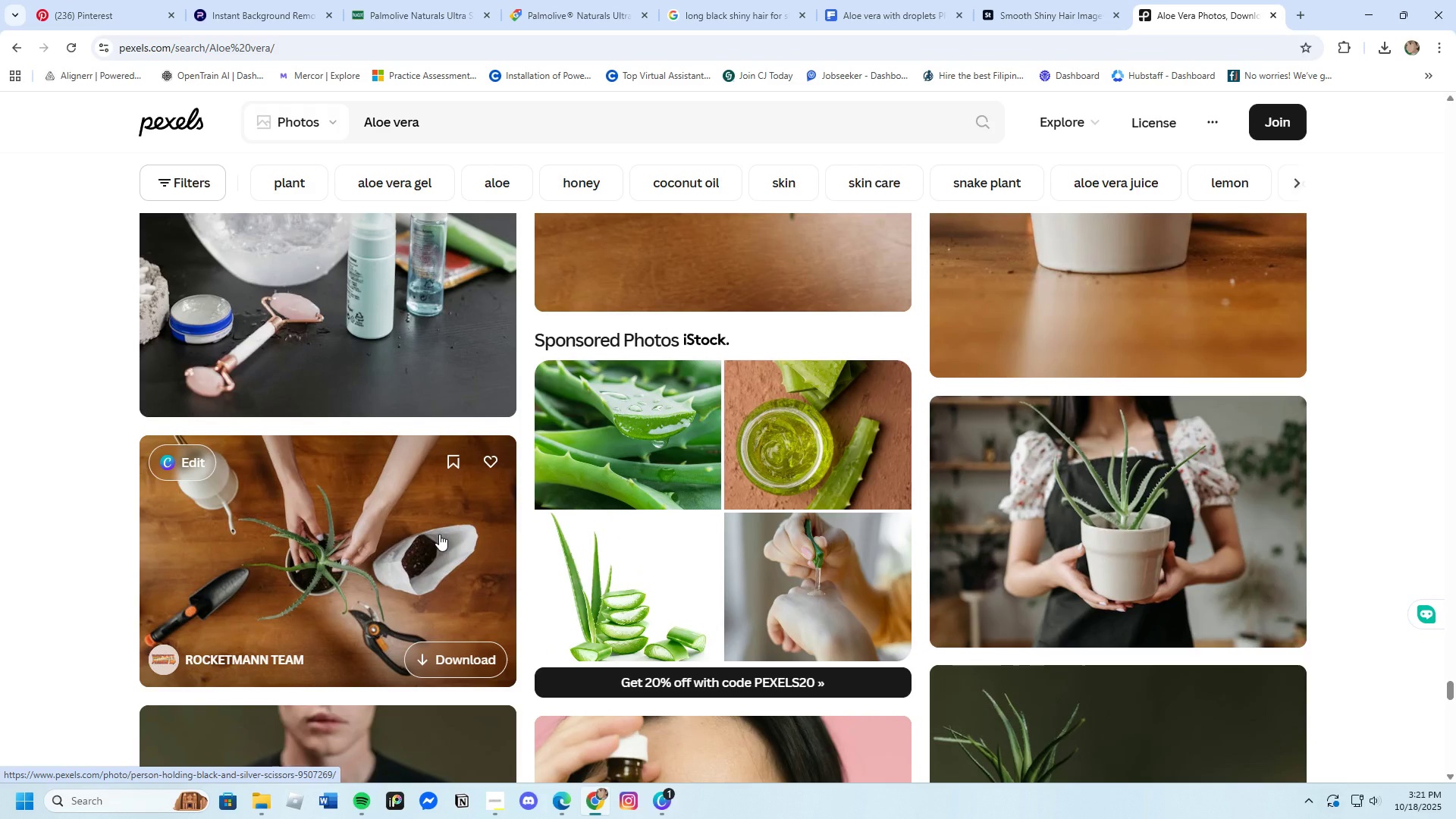 
scroll: coordinate [425, 481], scroll_direction: down, amount: 30.0
 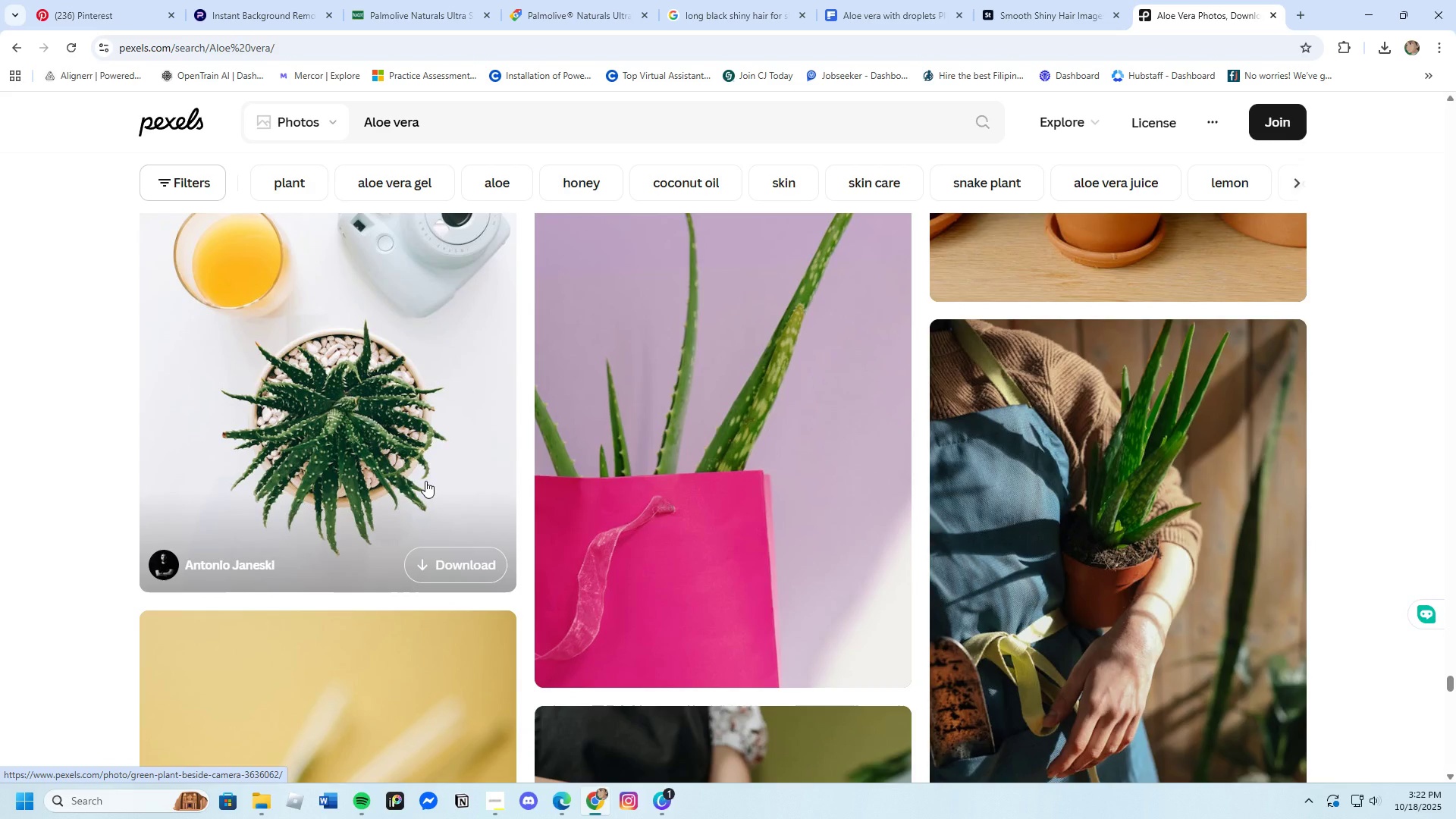 
scroll: coordinate [422, 479], scroll_direction: down, amount: 22.0
 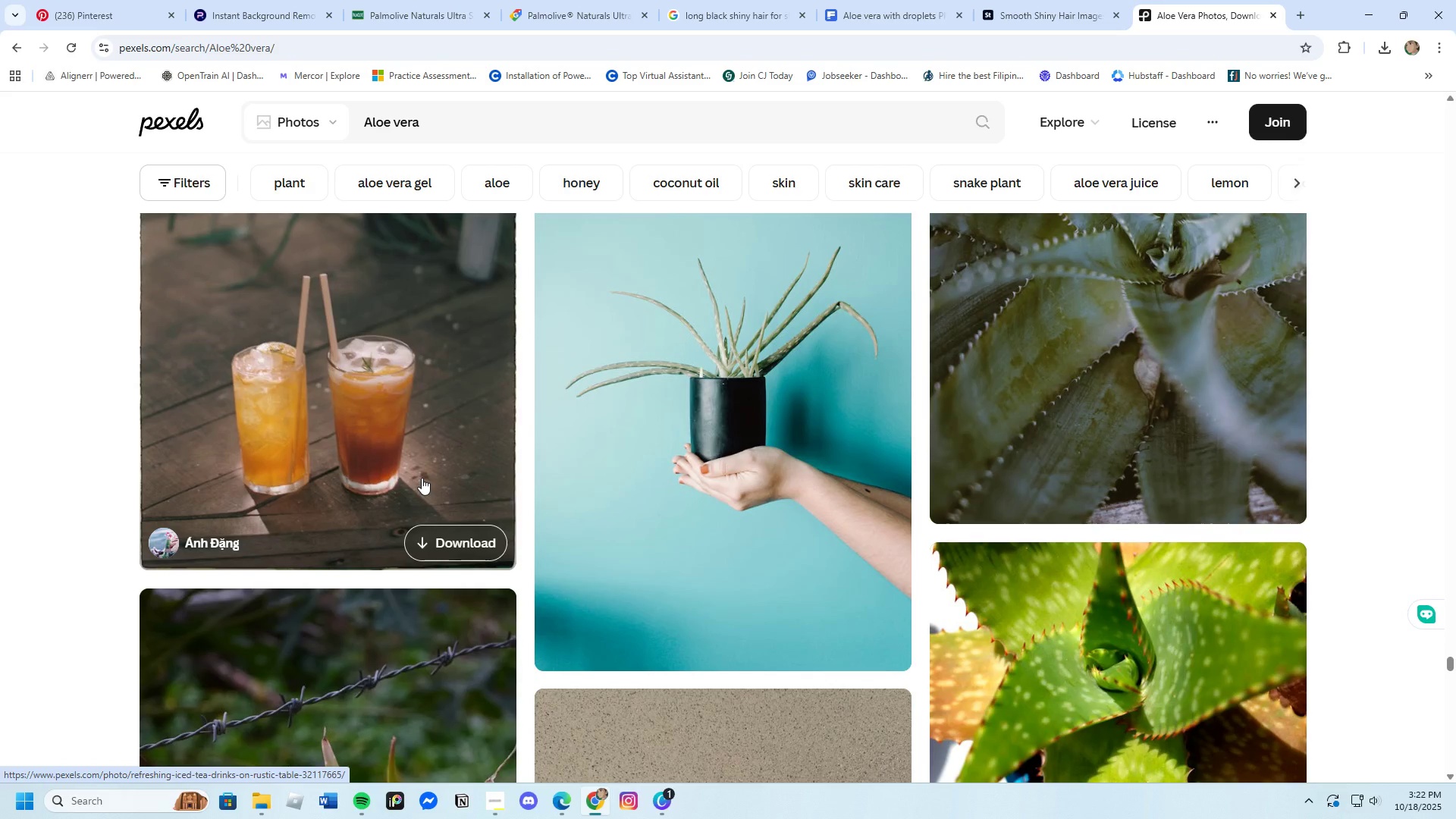 
scroll: coordinate [418, 475], scroll_direction: down, amount: 27.0
 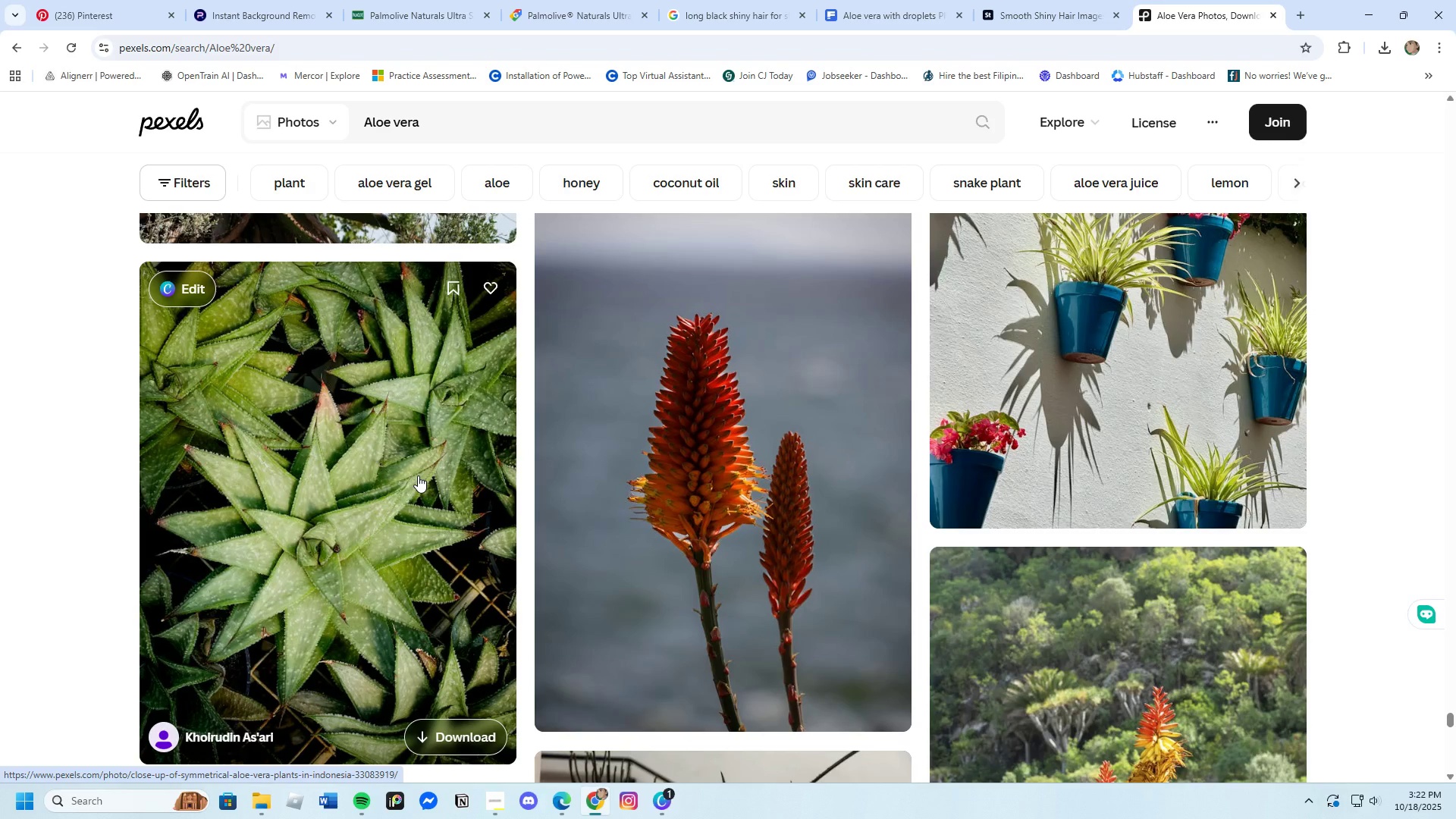 
scroll: coordinate [418, 475], scroll_direction: down, amount: 5.0
 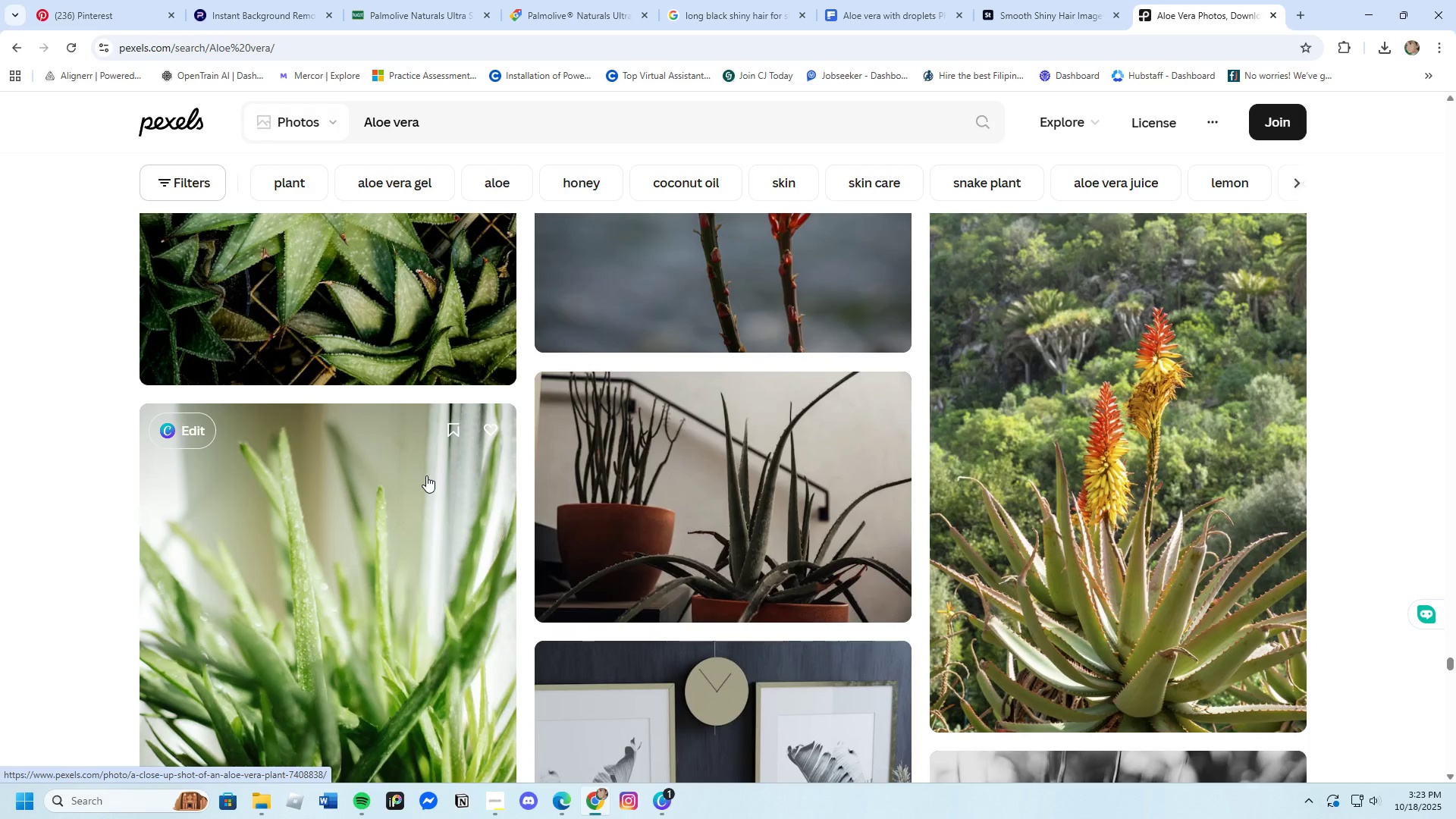 
wait(61.24)
 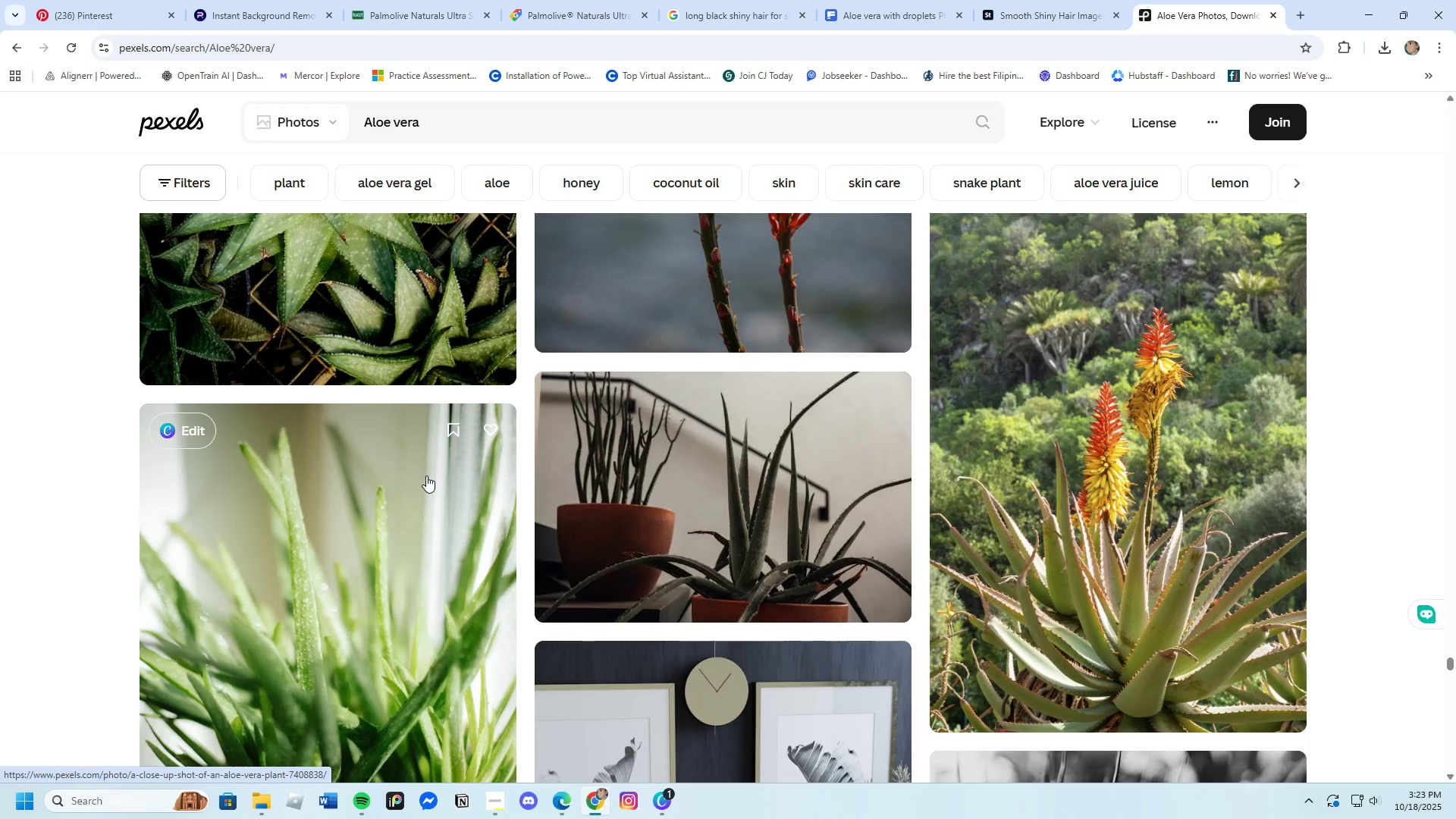 
scroll: coordinate [592, 523], scroll_direction: down, amount: 15.0
 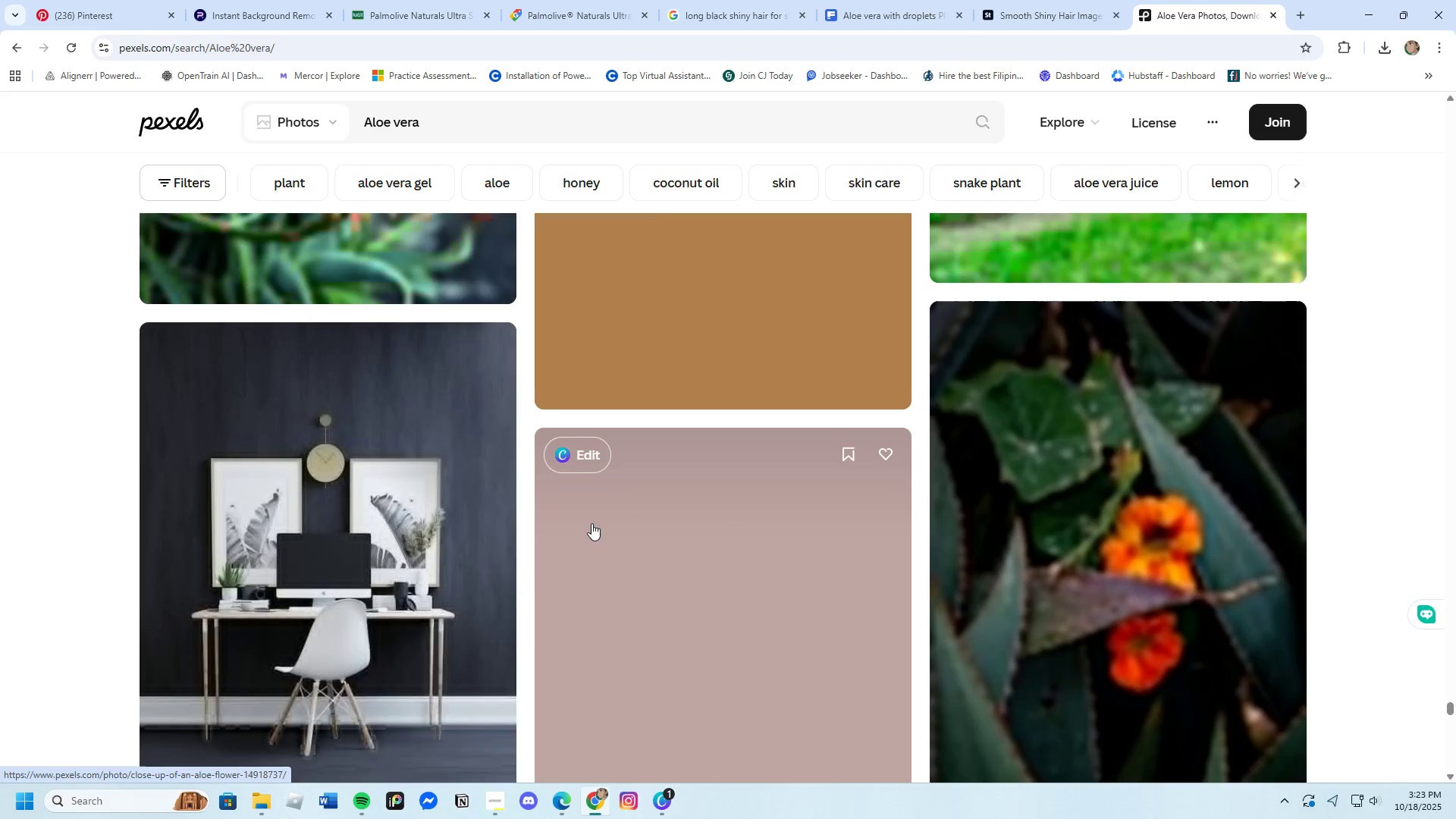 
scroll: coordinate [589, 523], scroll_direction: up, amount: 4.0
 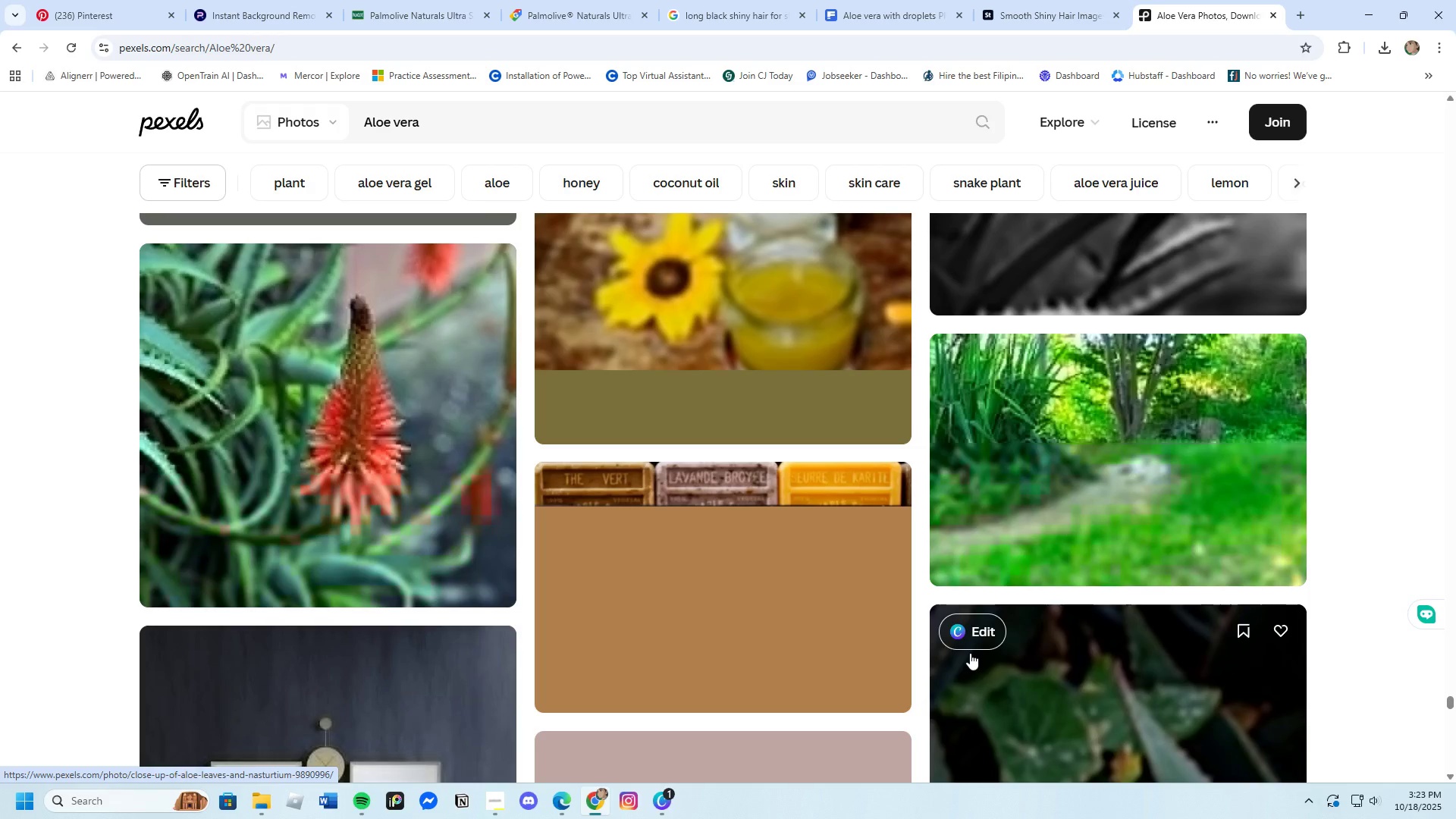 
wait(18.45)
 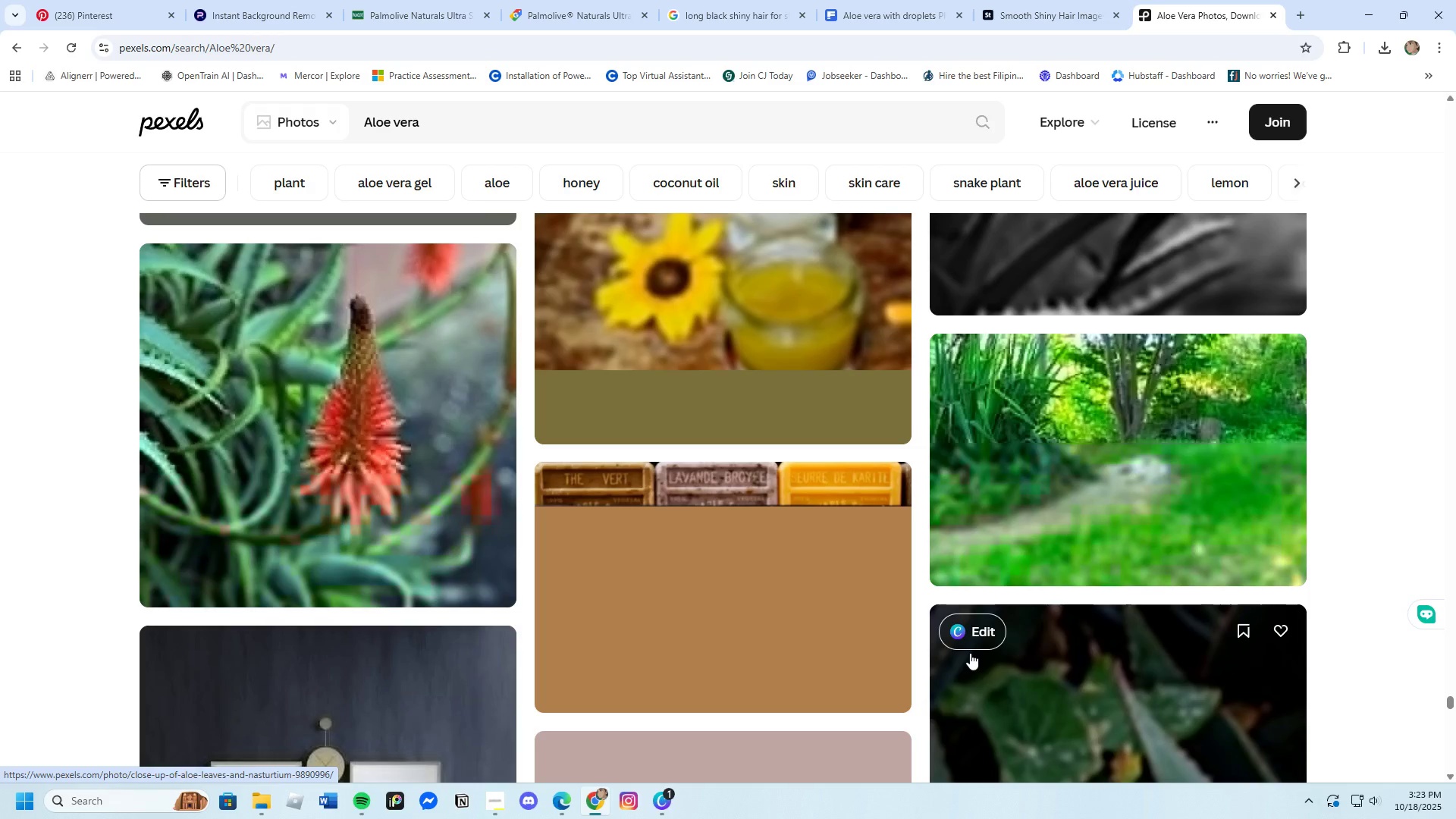 
left_click_drag(start_coordinate=[226, 0], to_coordinate=[233, 0])
 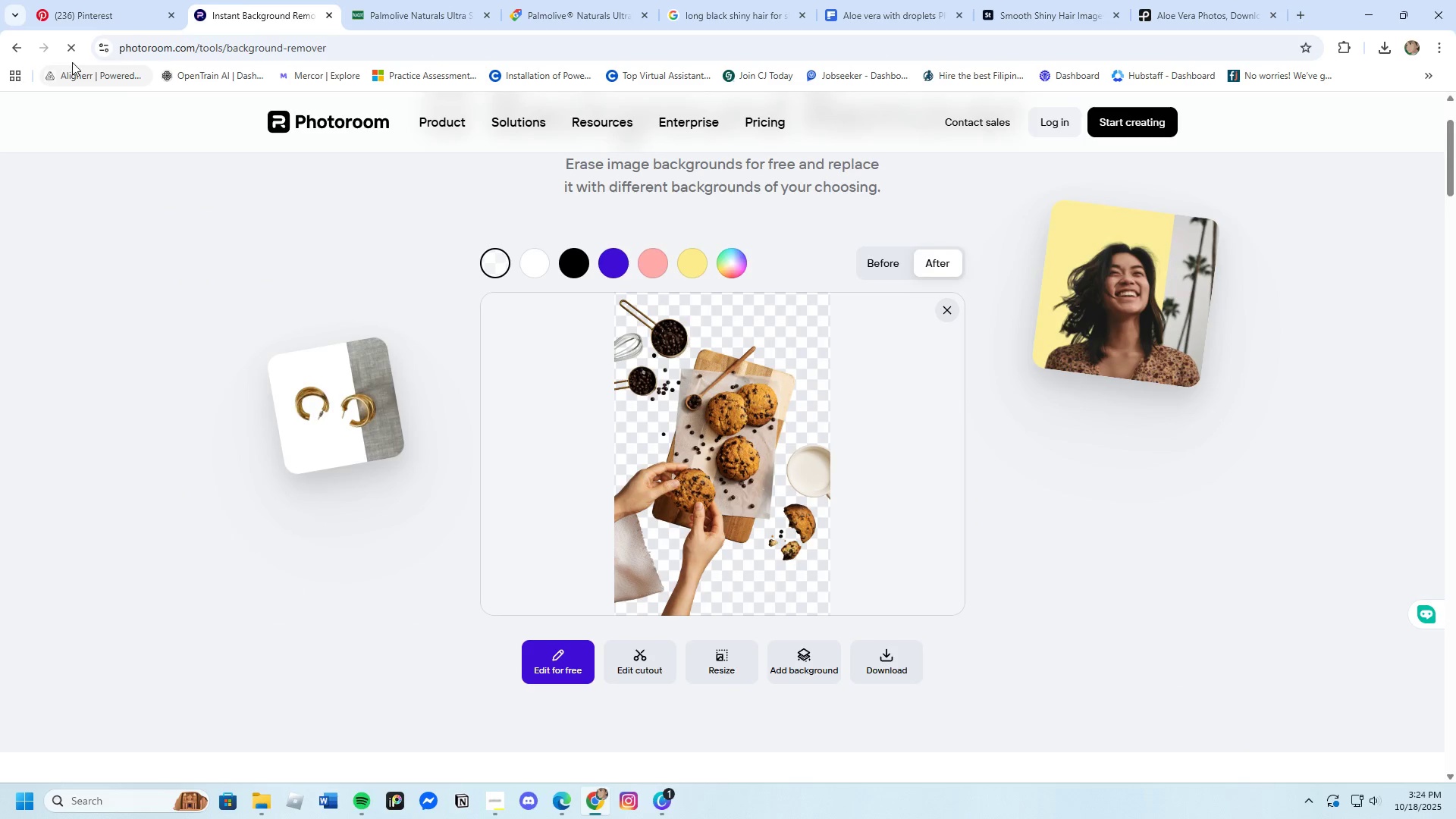 
wait(5.89)
 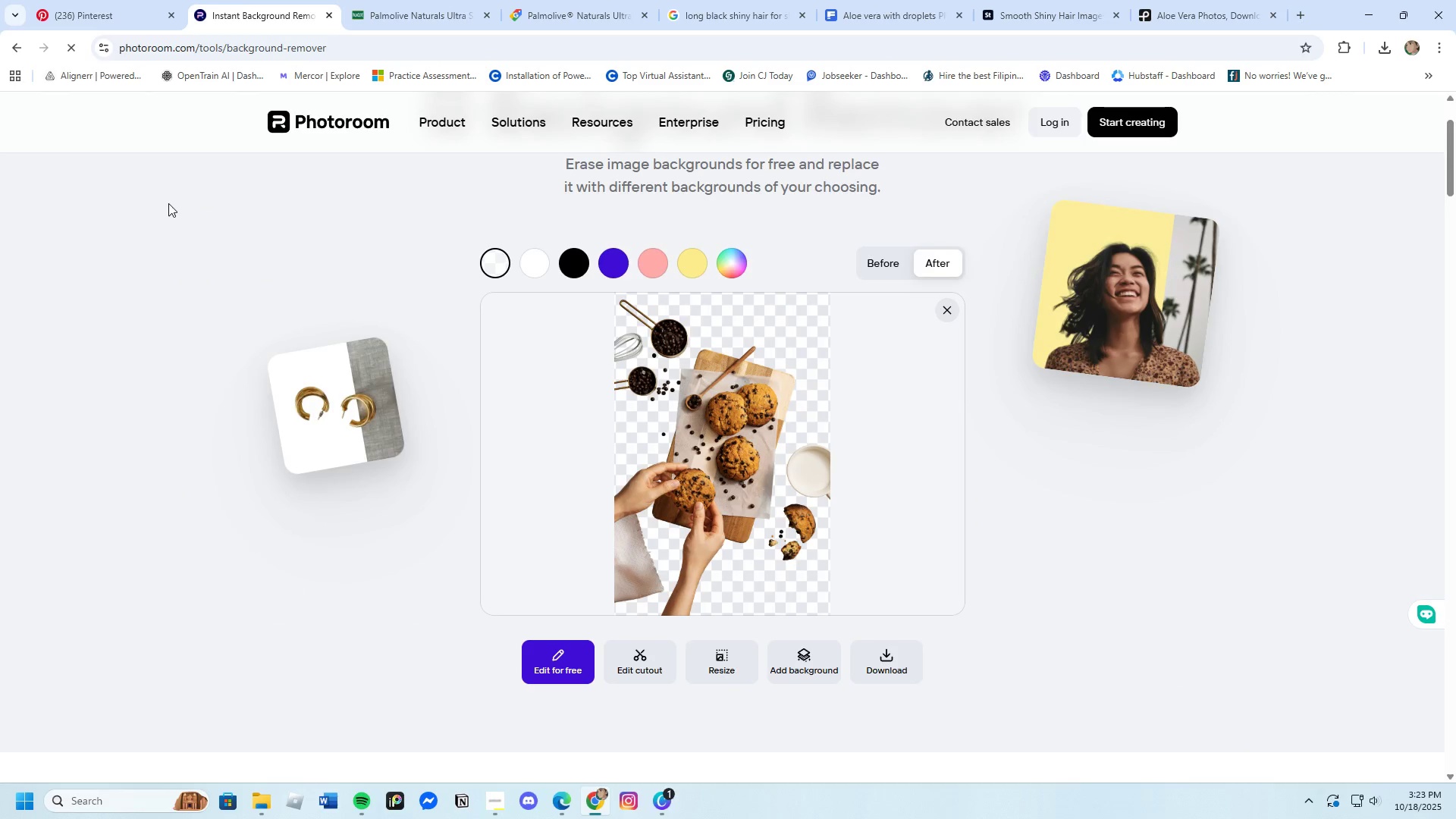 
left_click([9, 50])
 